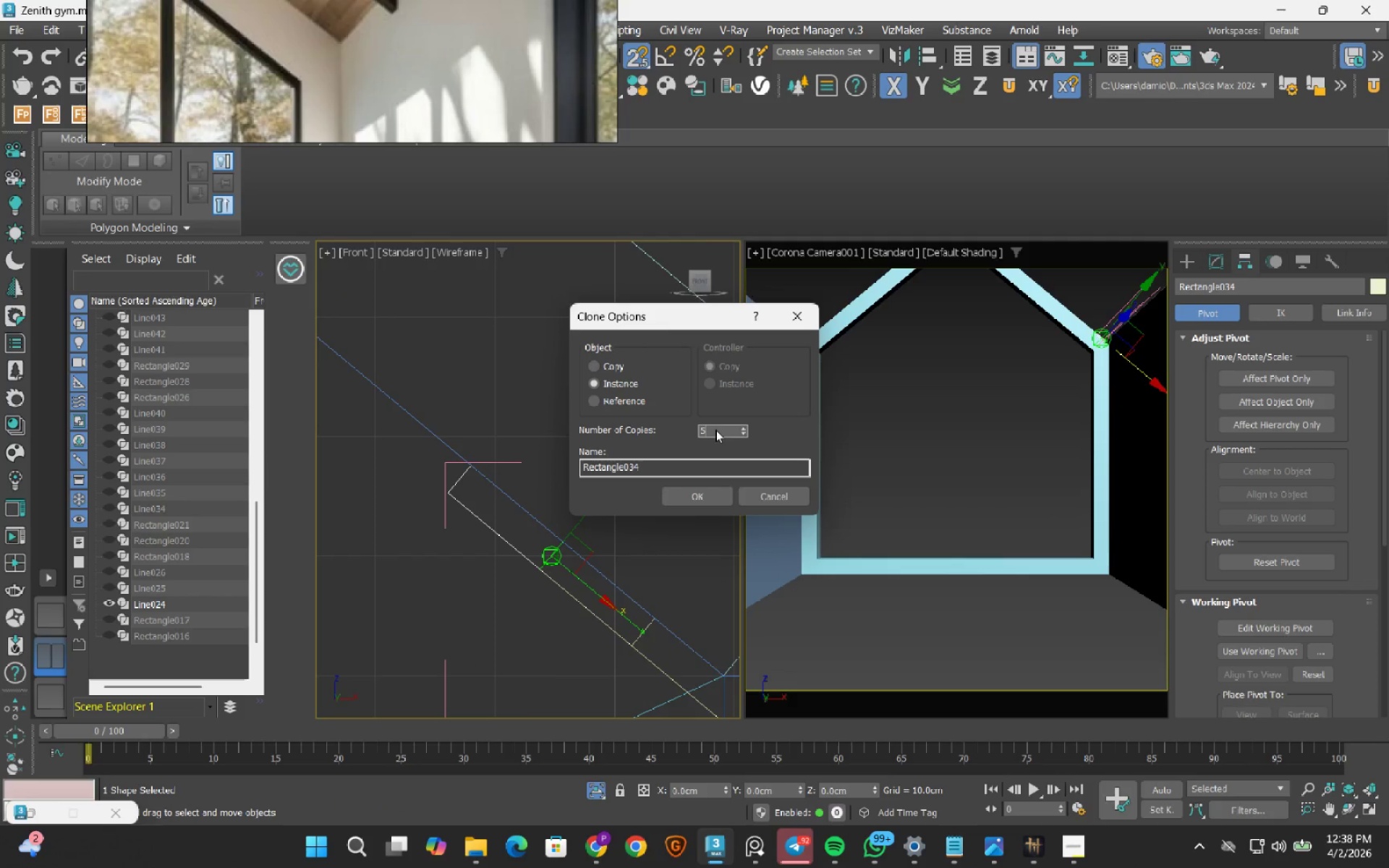 
key(Numpad0)
 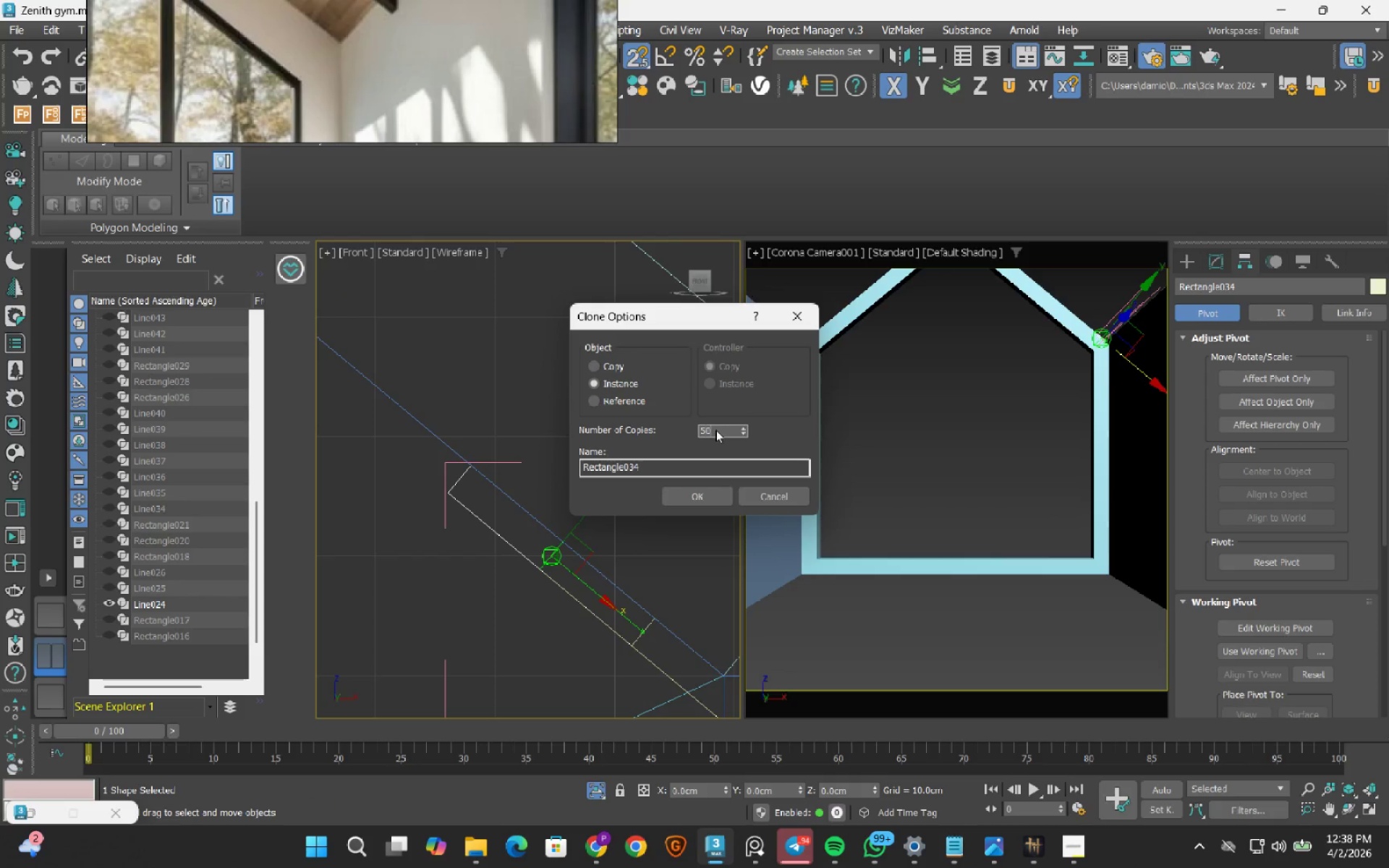 
key(NumpadEnter)
 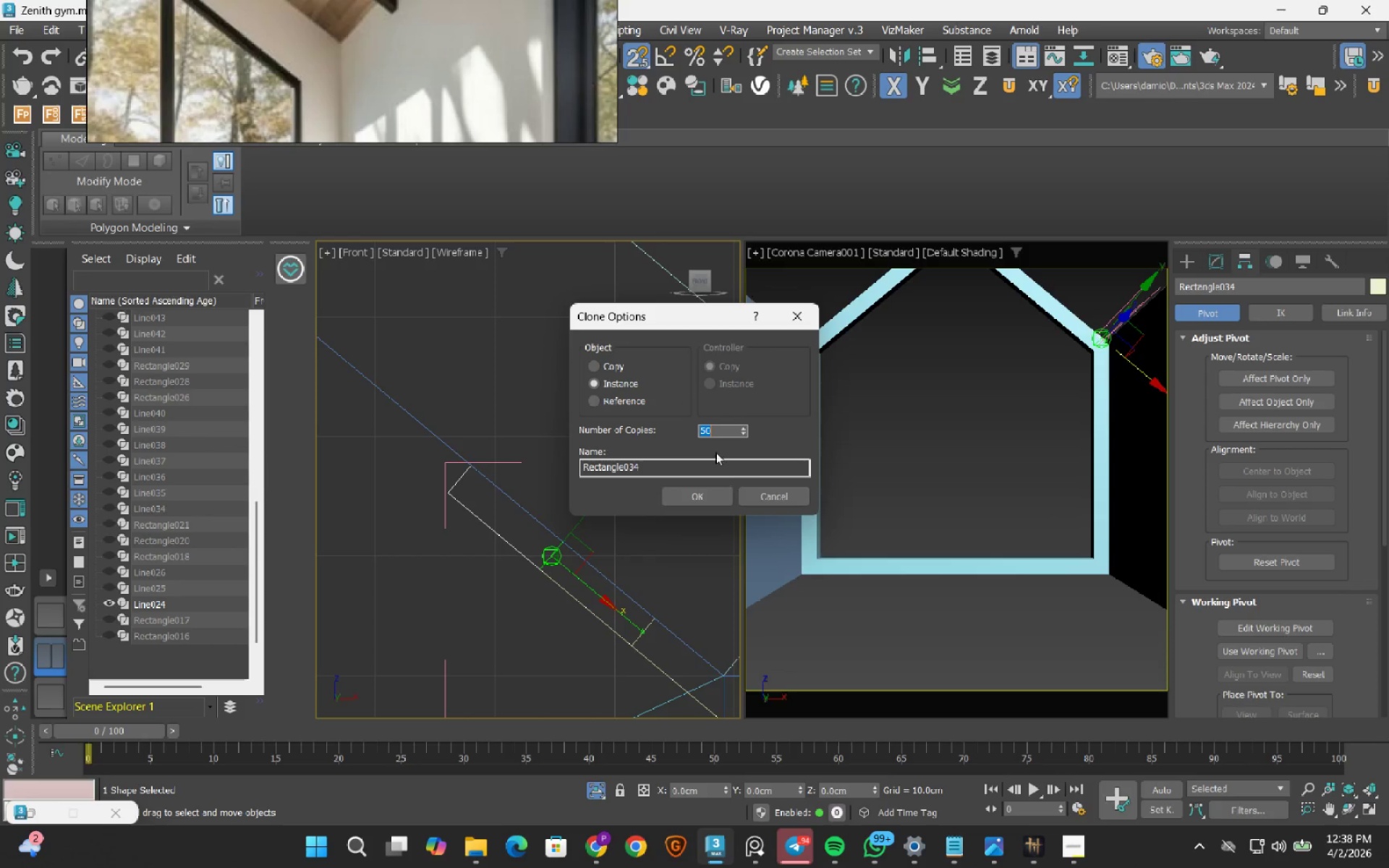 
left_click([716, 497])
 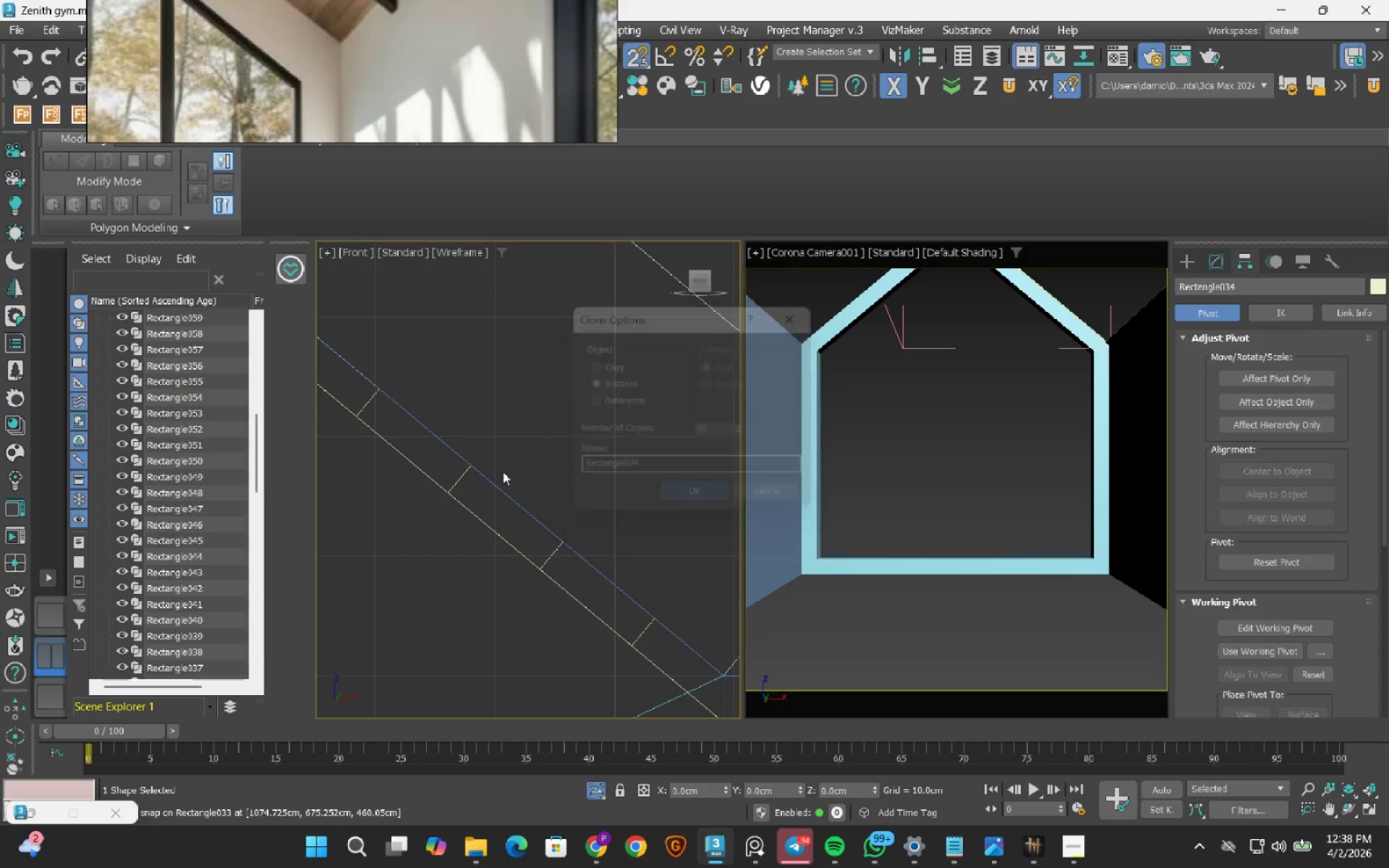 
scroll: coordinate [470, 464], scroll_direction: down, amount: 9.0
 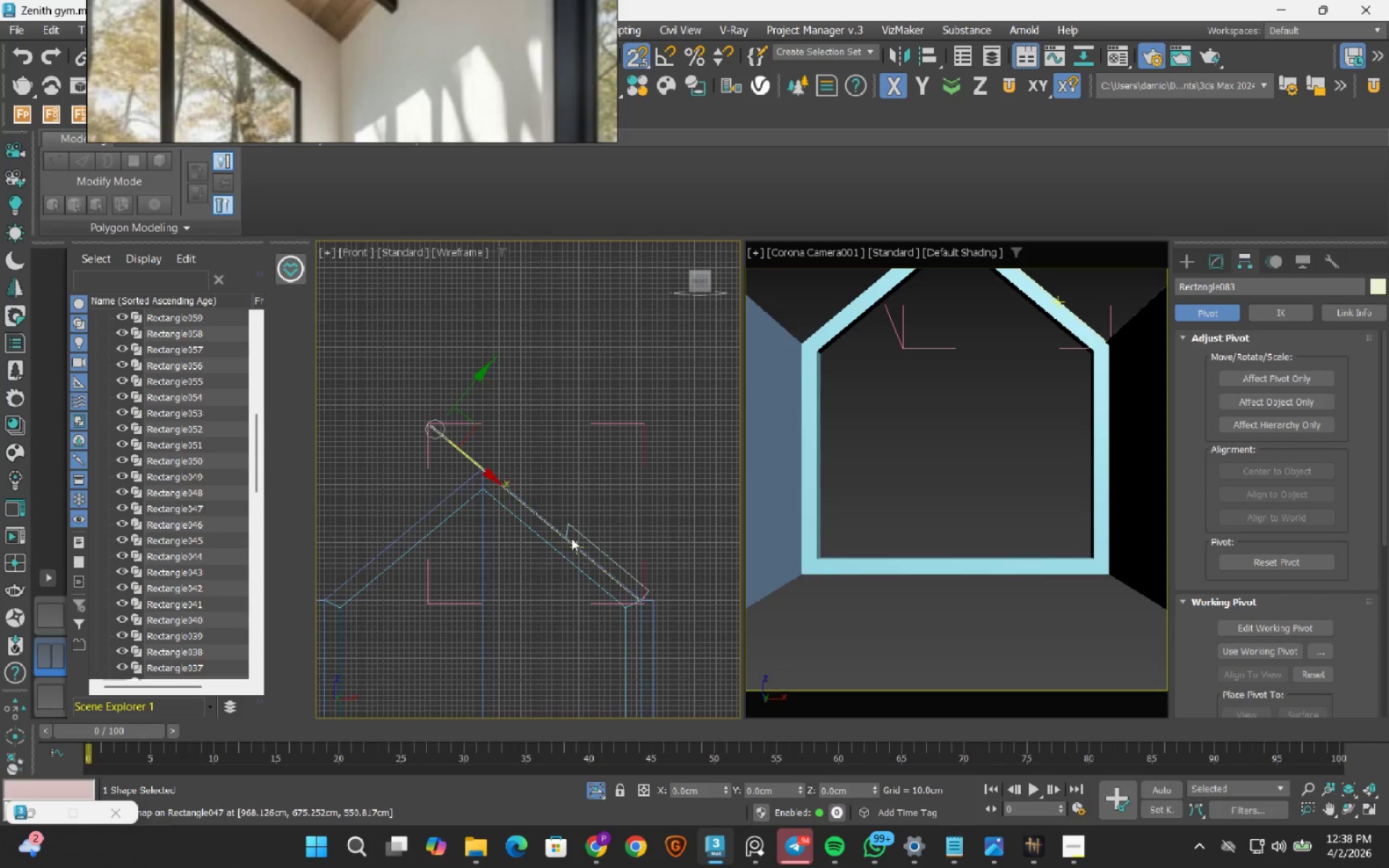 
scroll: coordinate [467, 476], scroll_direction: up, amount: 4.0
 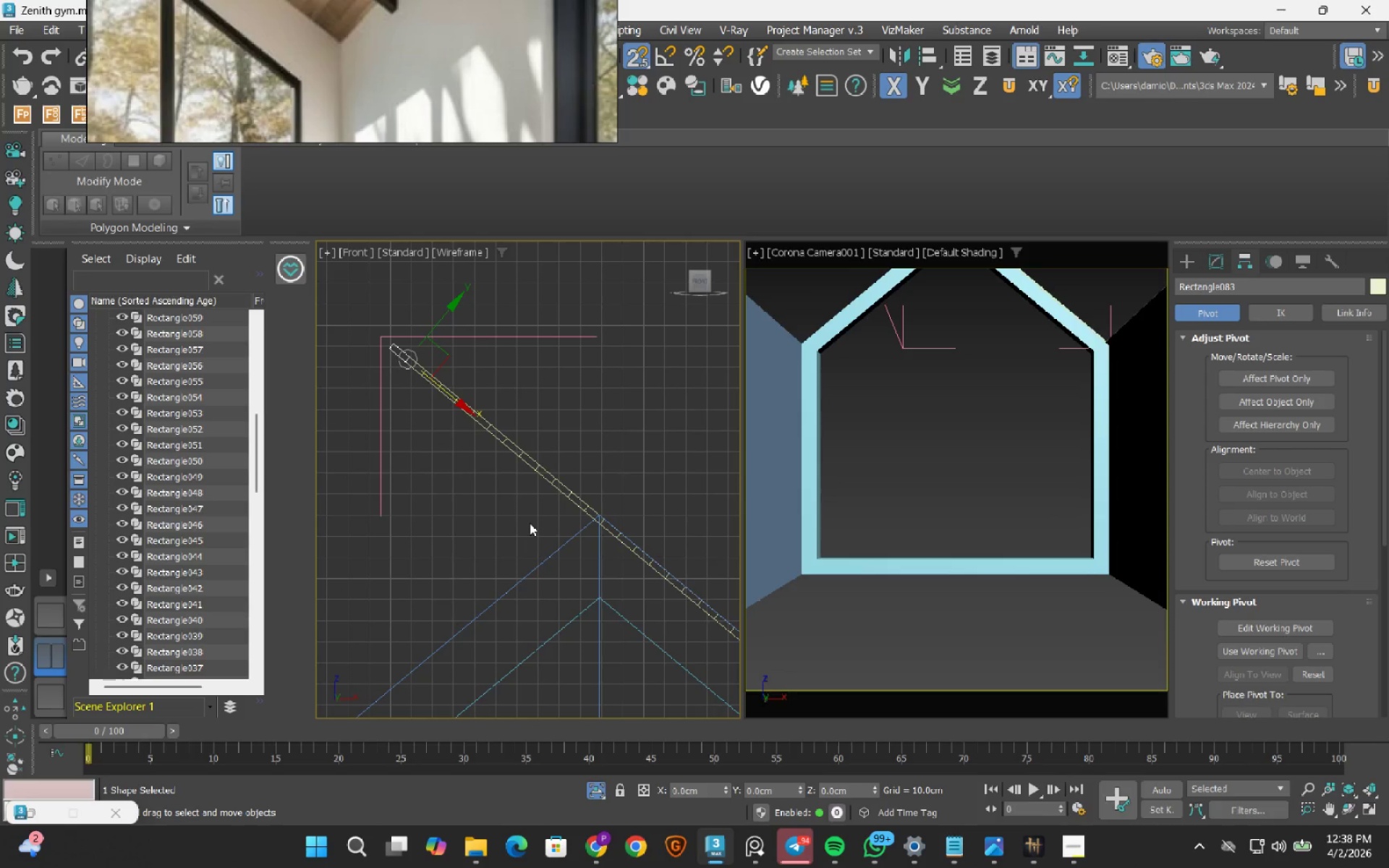 
wait(7.86)
 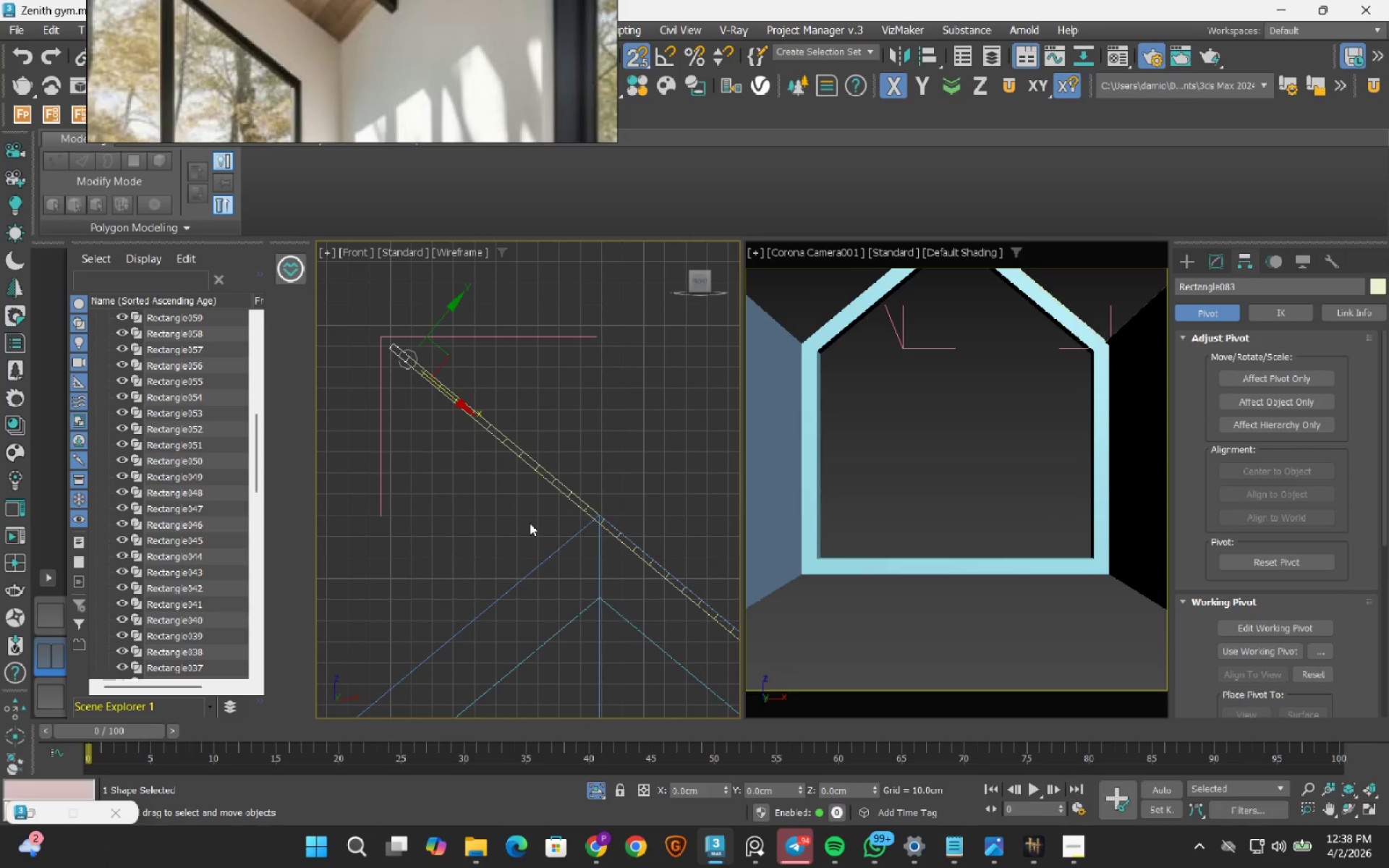 
scroll: coordinate [539, 421], scroll_direction: down, amount: 2.0
 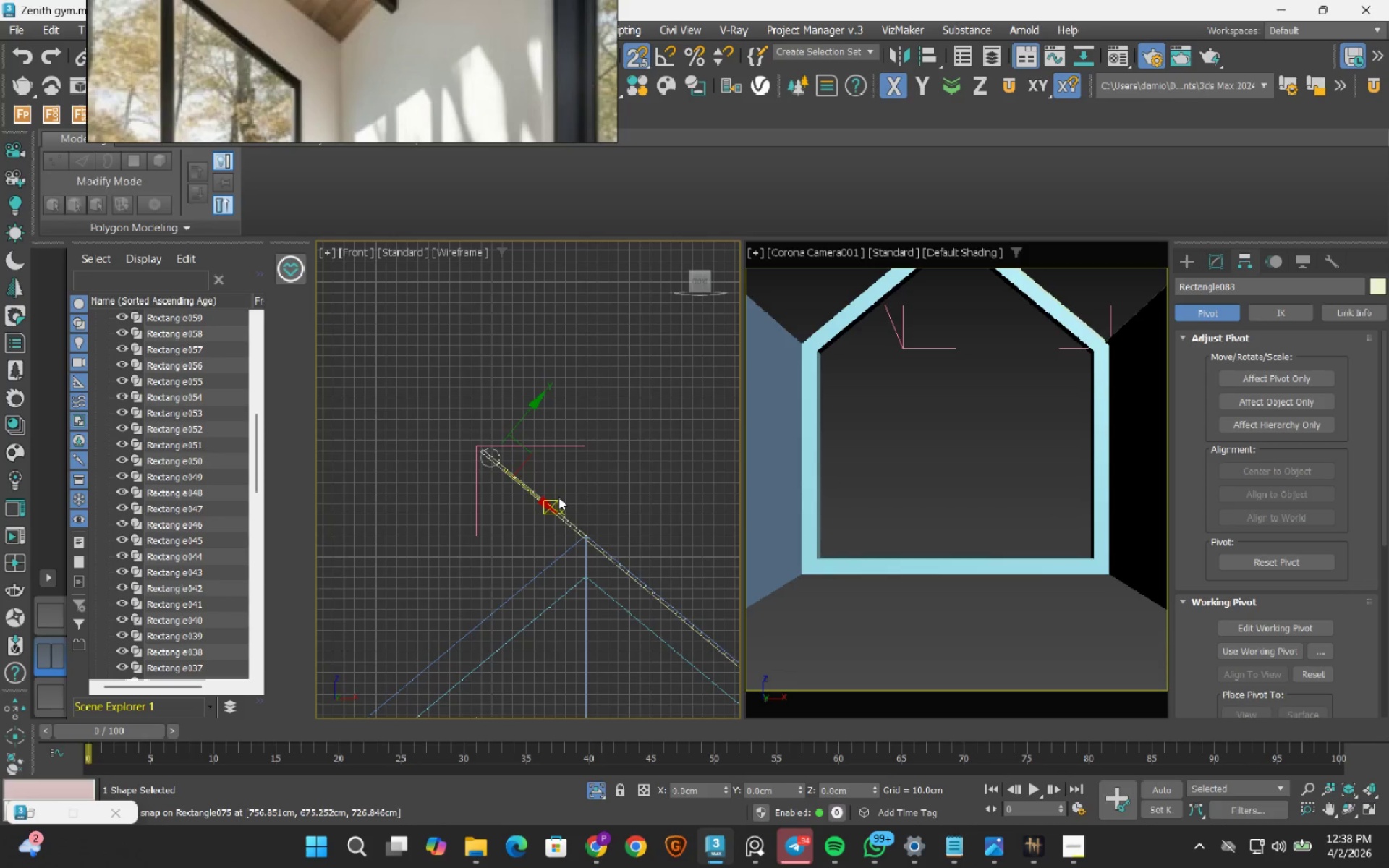 
left_click([582, 481])
 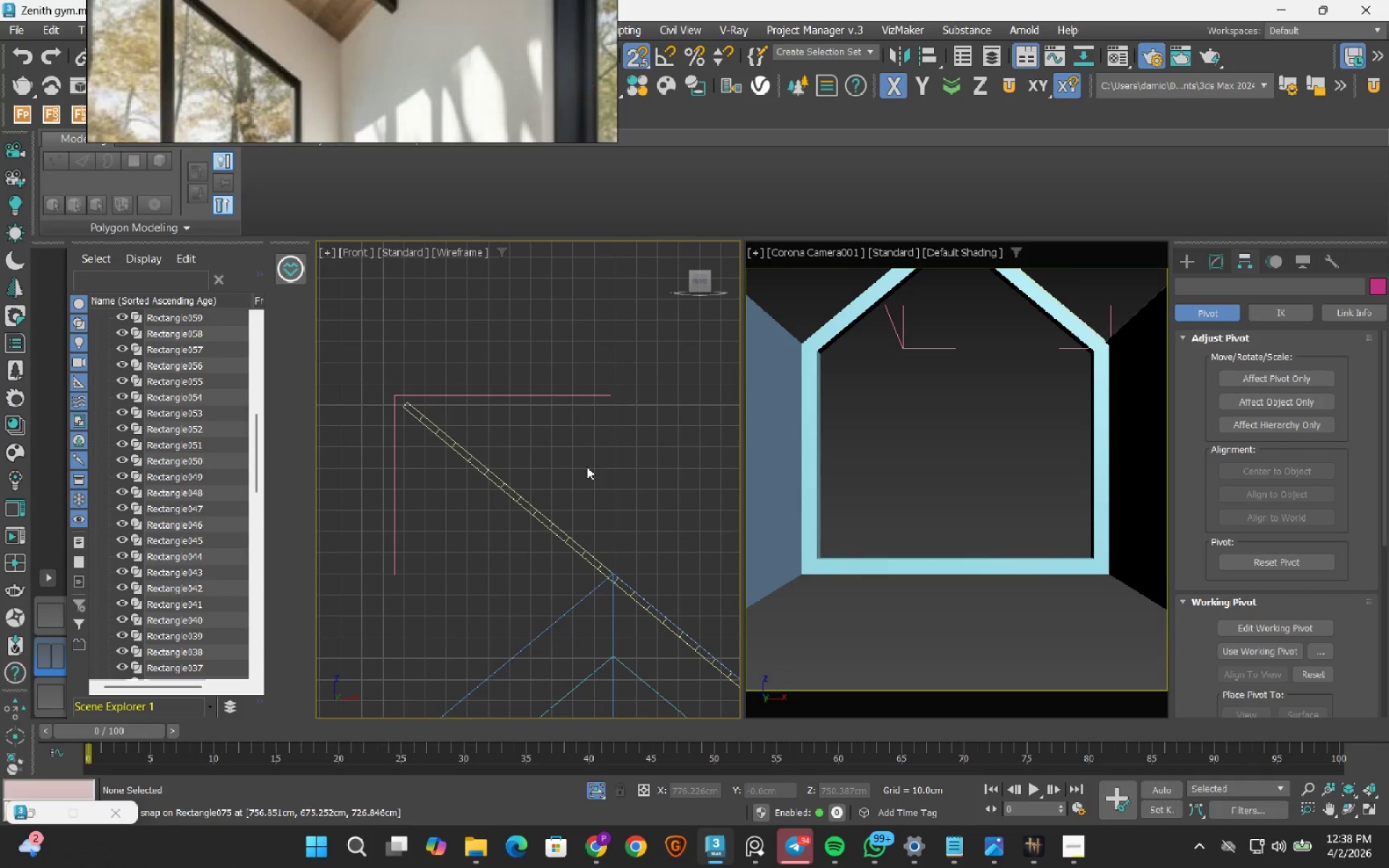 
scroll: coordinate [558, 497], scroll_direction: up, amount: 2.0
 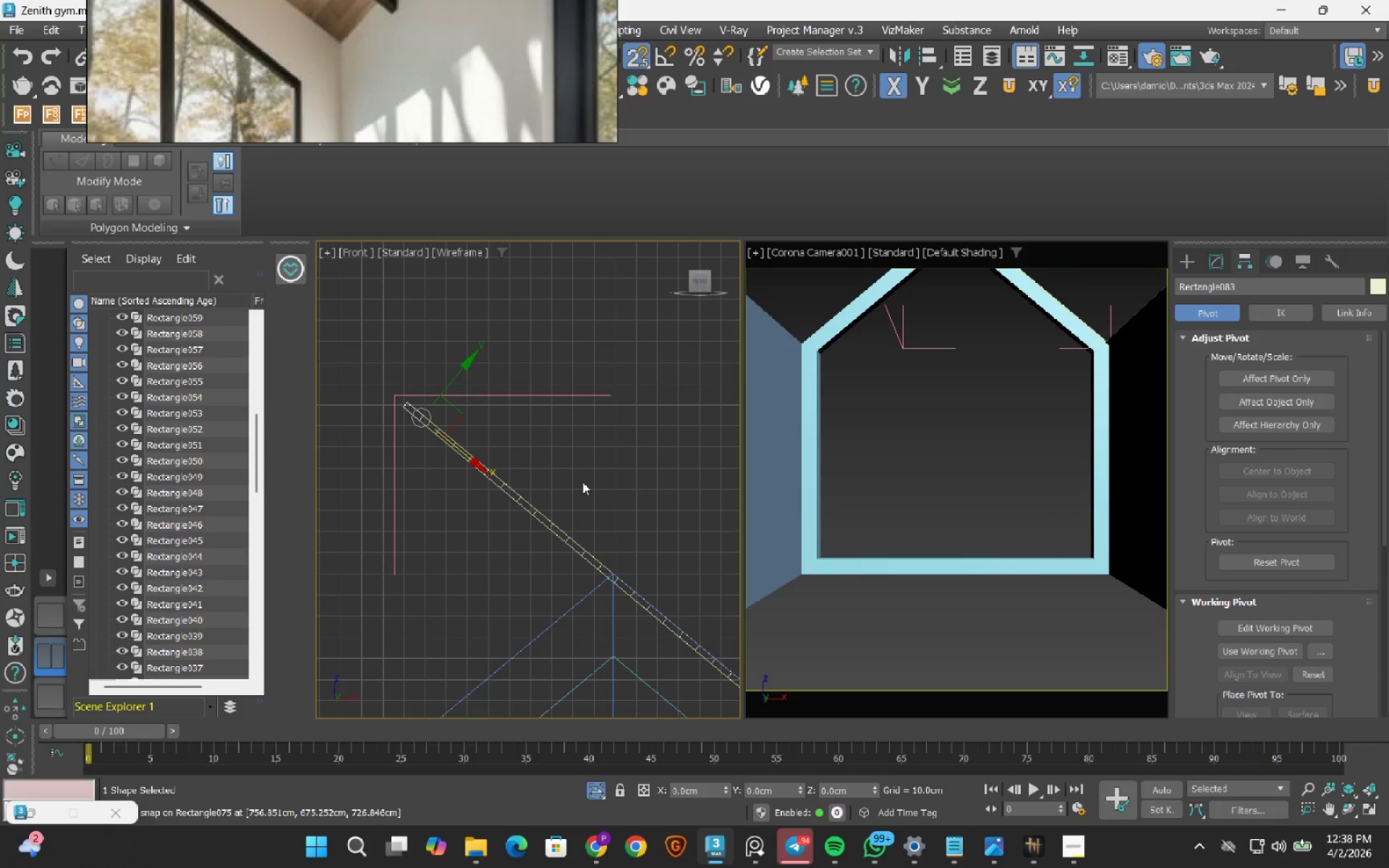 
left_click_drag(start_coordinate=[585, 466], to_coordinate=[516, 566])
 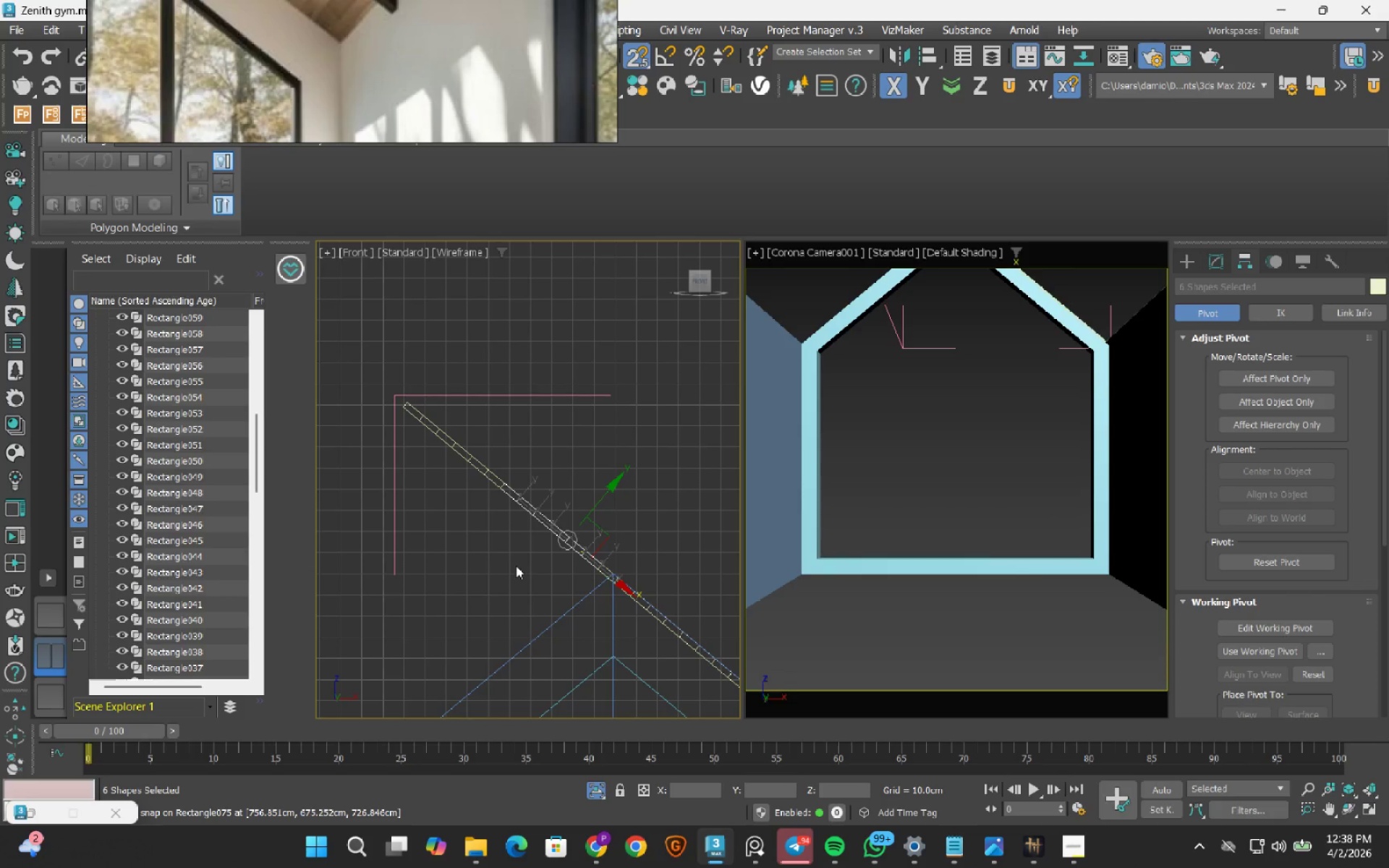 
key(Delete)
 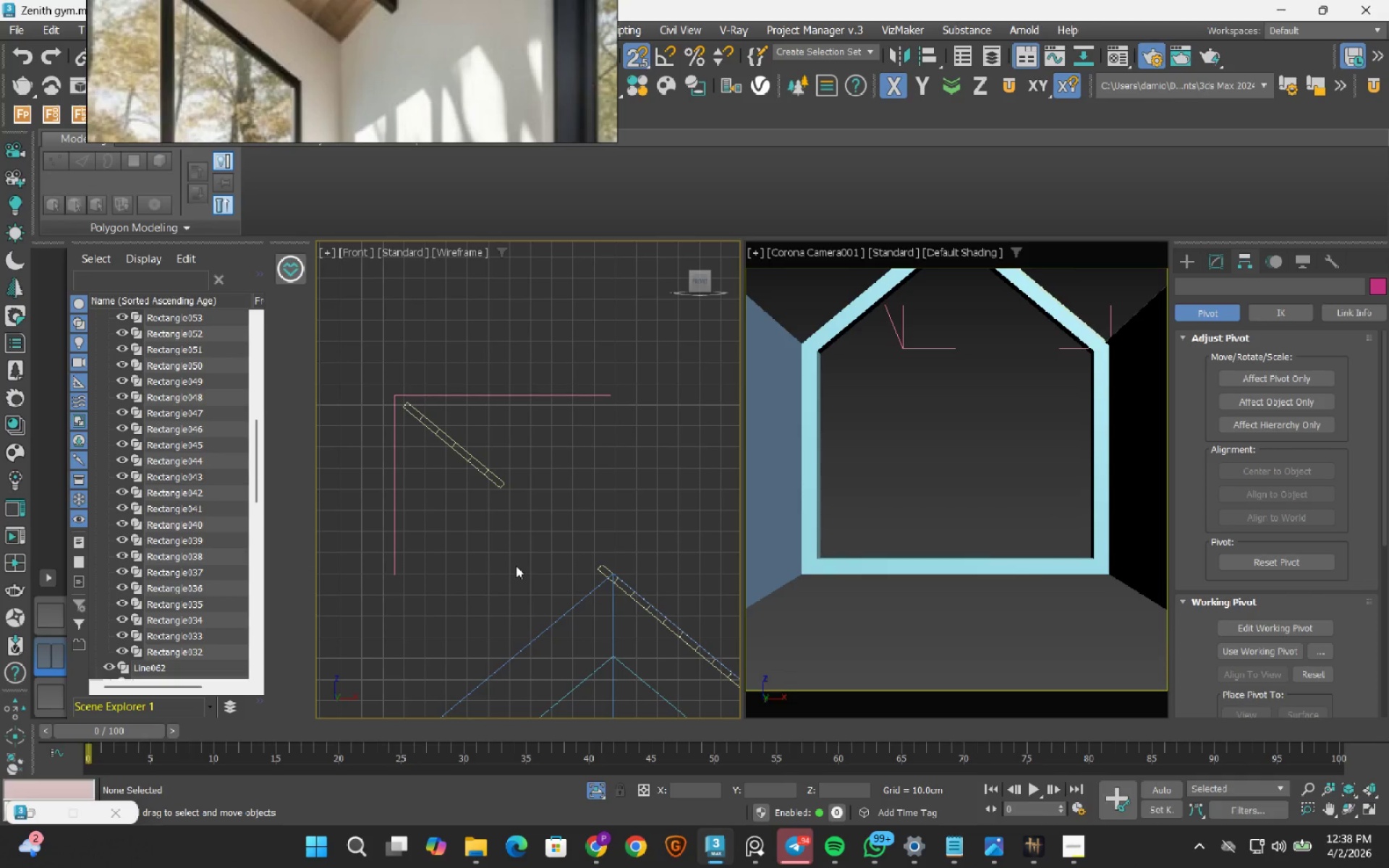 
wait(13.98)
 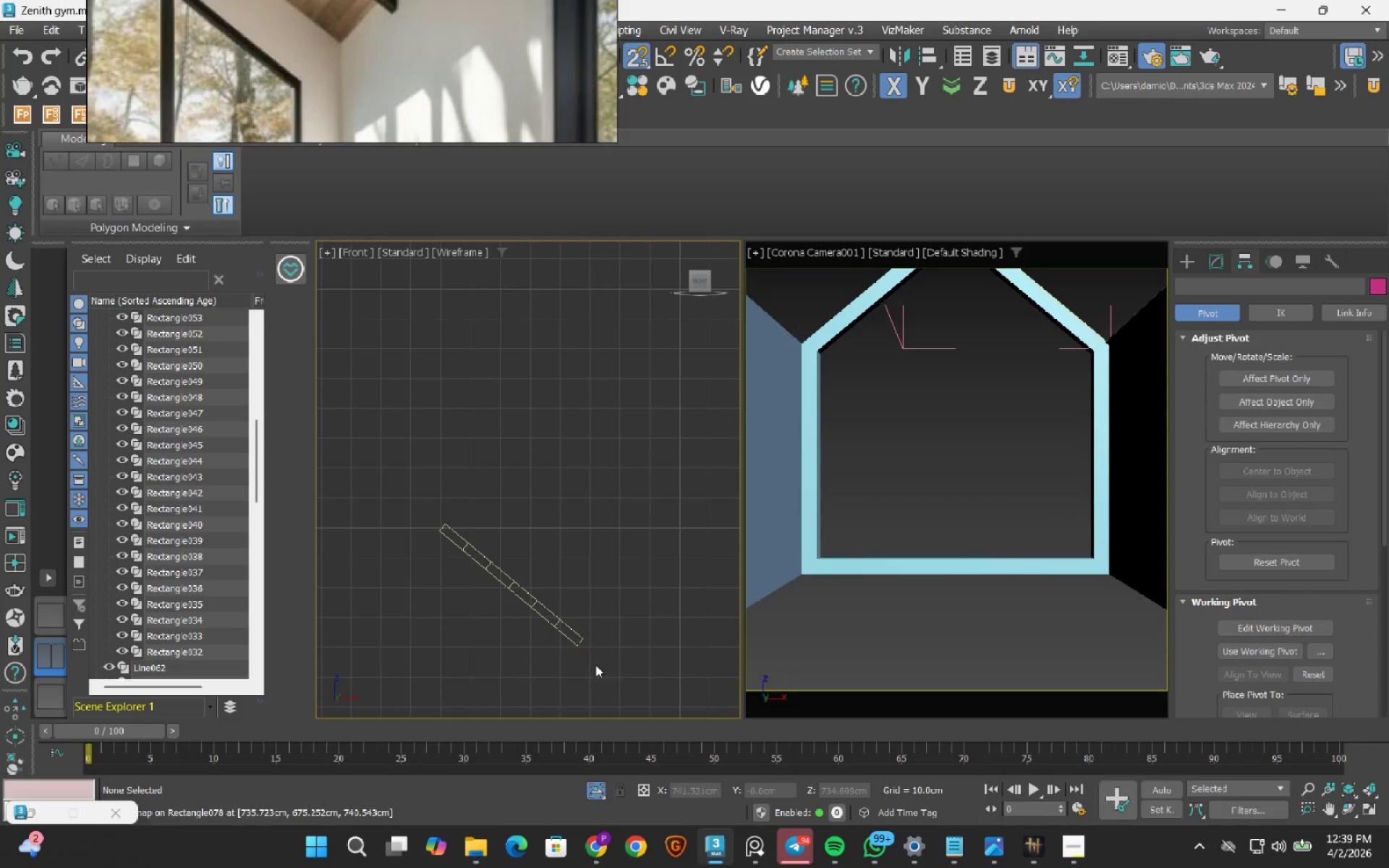 
left_click_drag(start_coordinate=[611, 672], to_coordinate=[420, 472])
 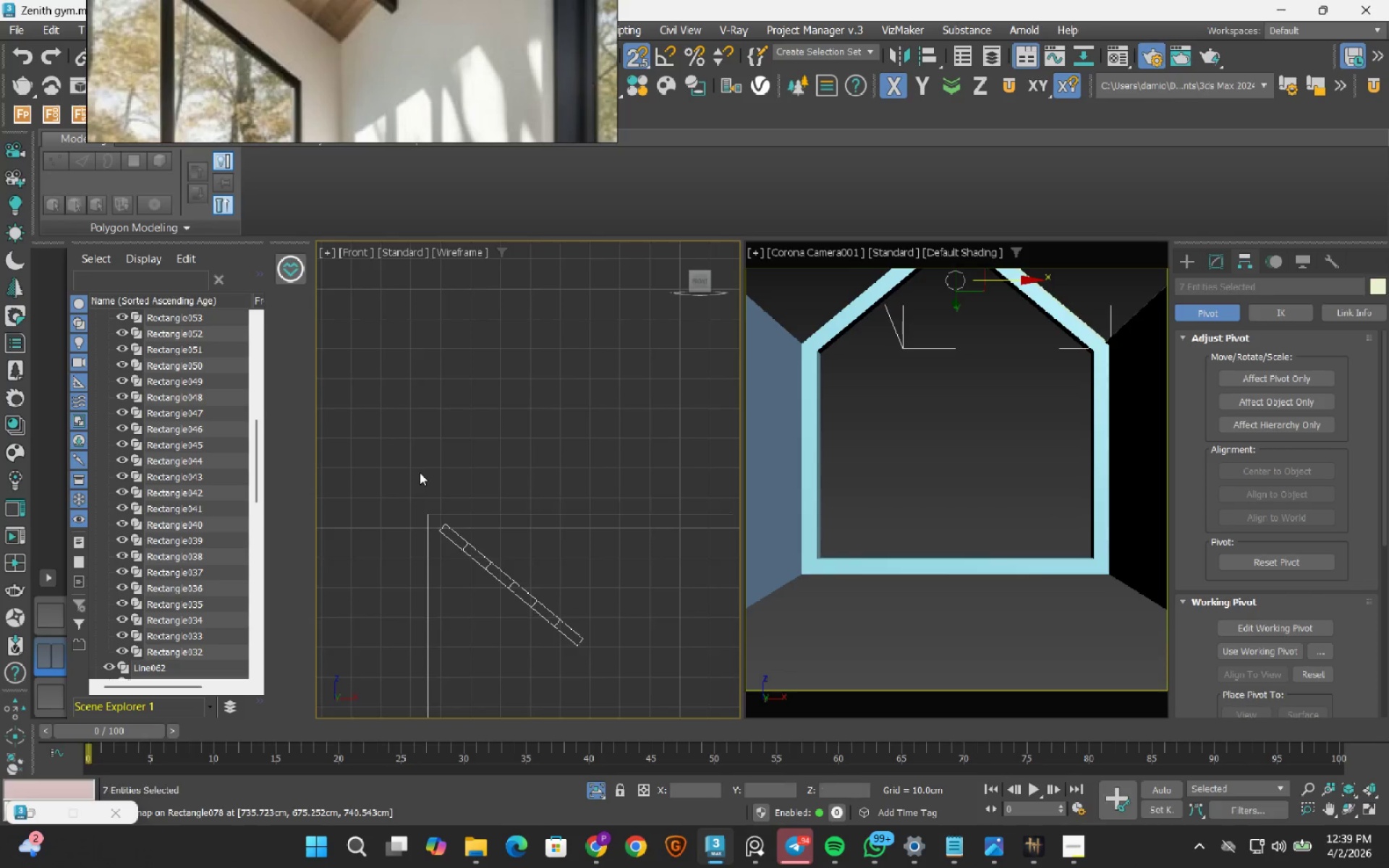 
scroll: coordinate [585, 656], scroll_direction: up, amount: 1.0
 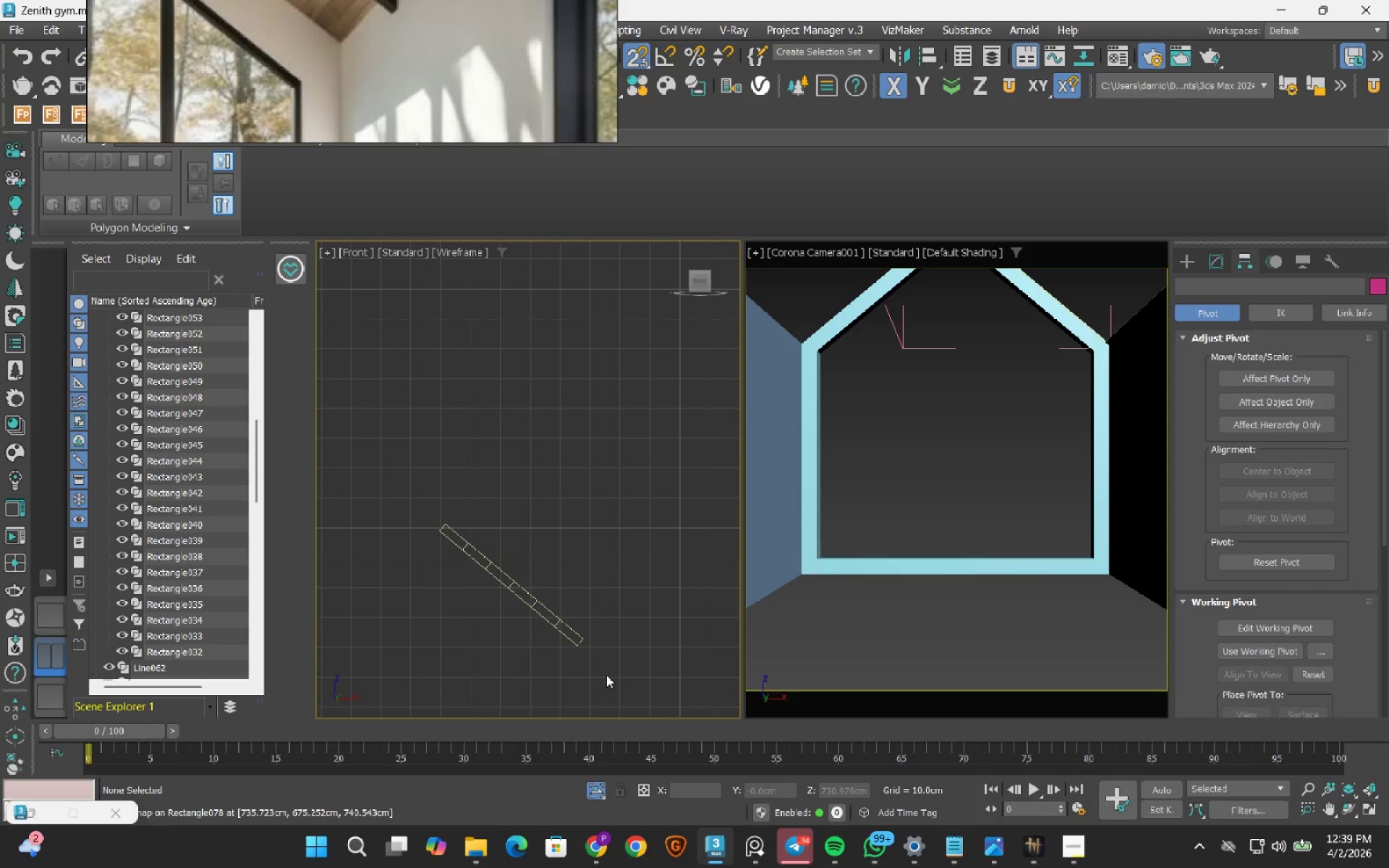 
hold_key(key=AltLeft, duration=0.52)
left_click_drag(start_coordinate=[548, 433], to_coordinate=[507, 510])
 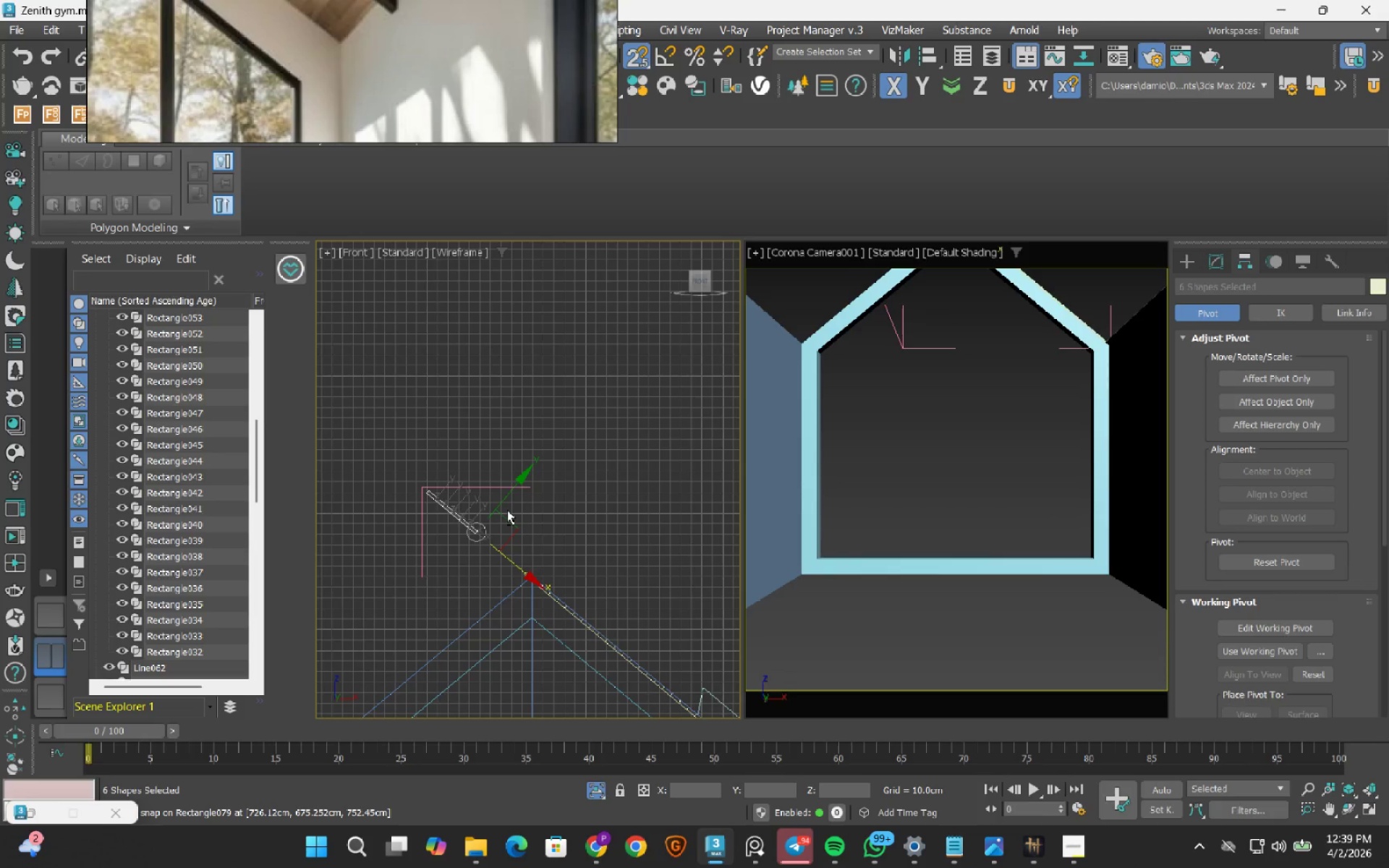 
scroll: coordinate [420, 472], scroll_direction: down, amount: 3.0
 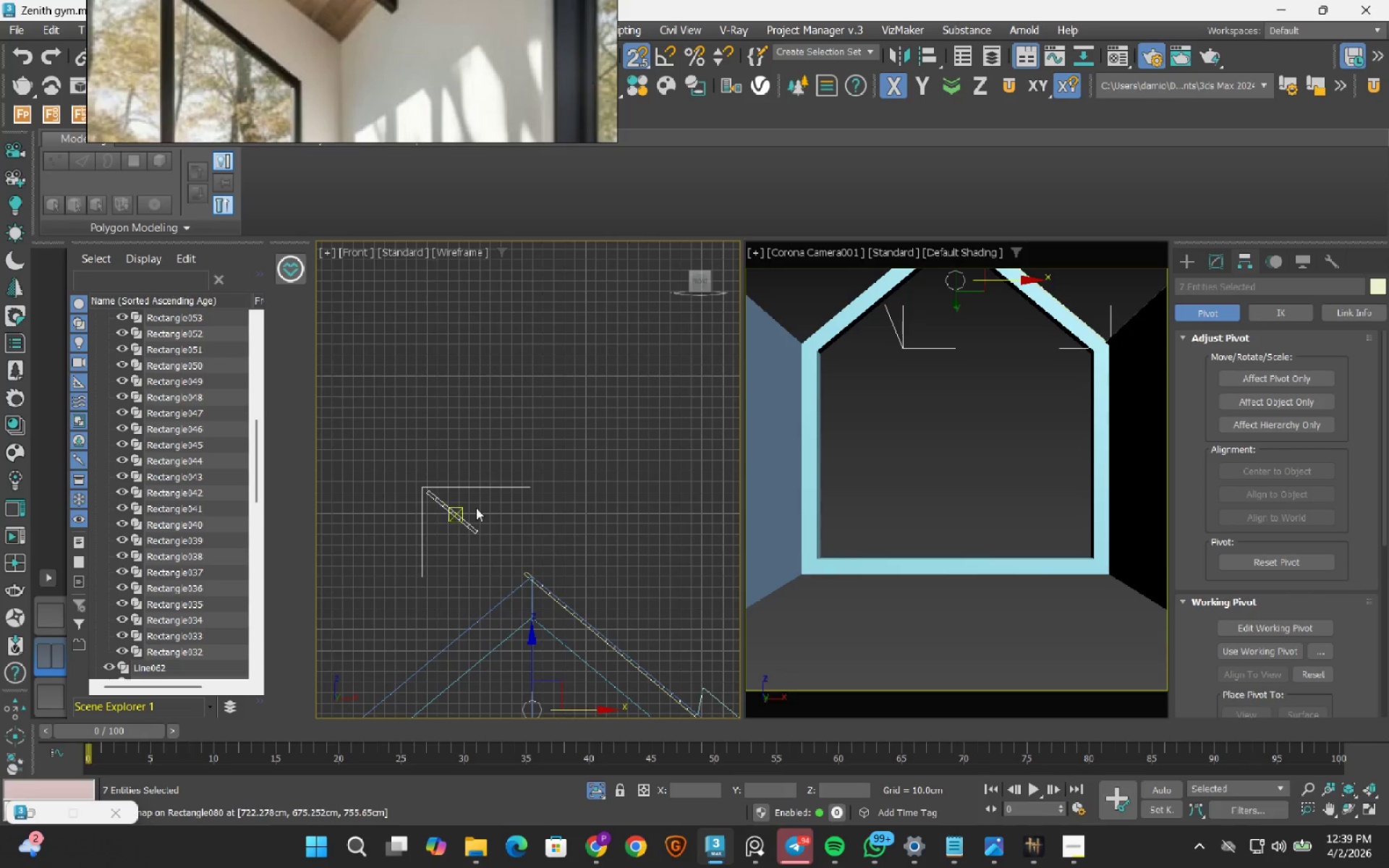 
key(Delete)
 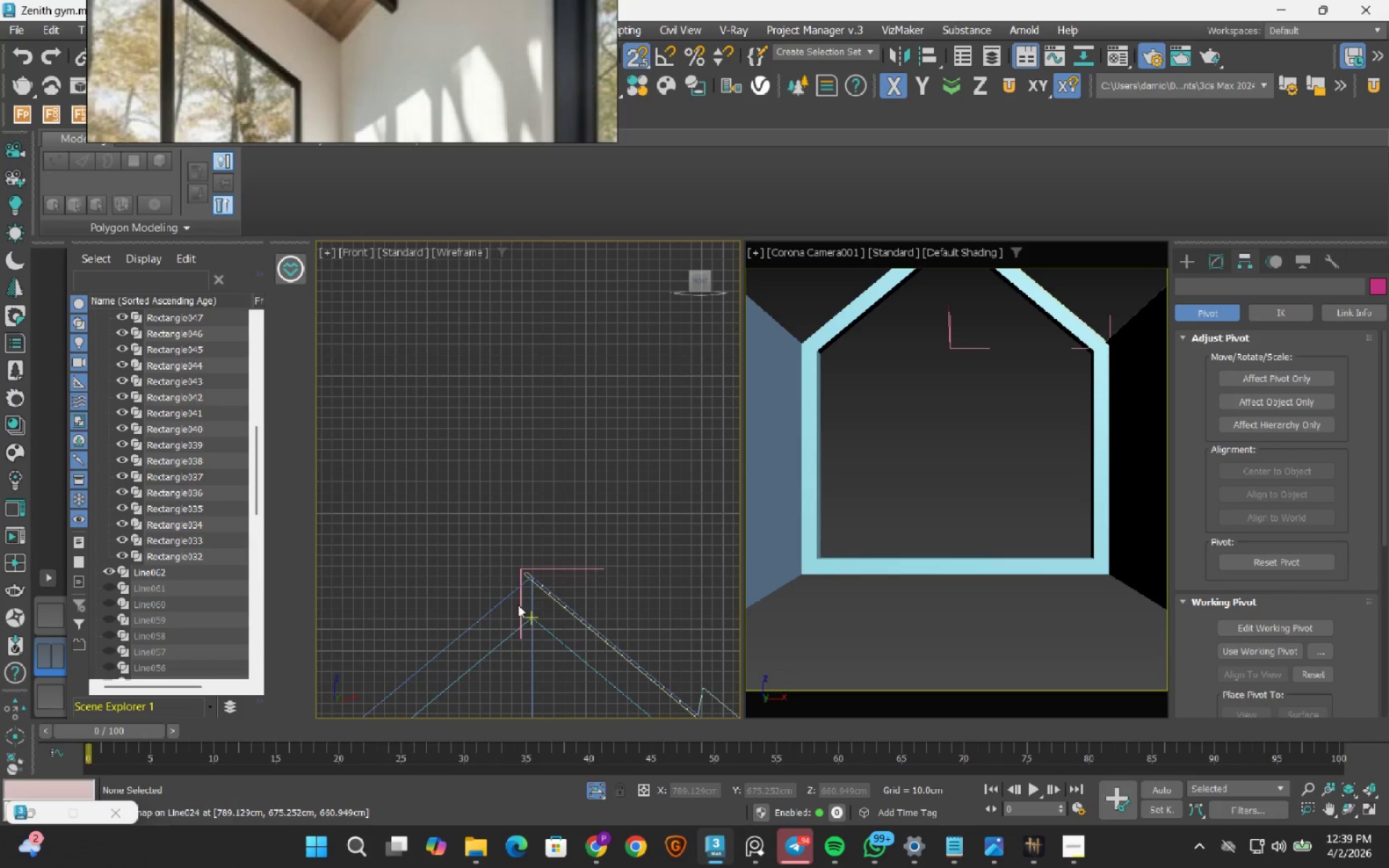 
left_click_drag(start_coordinate=[519, 488], to_coordinate=[485, 535])
 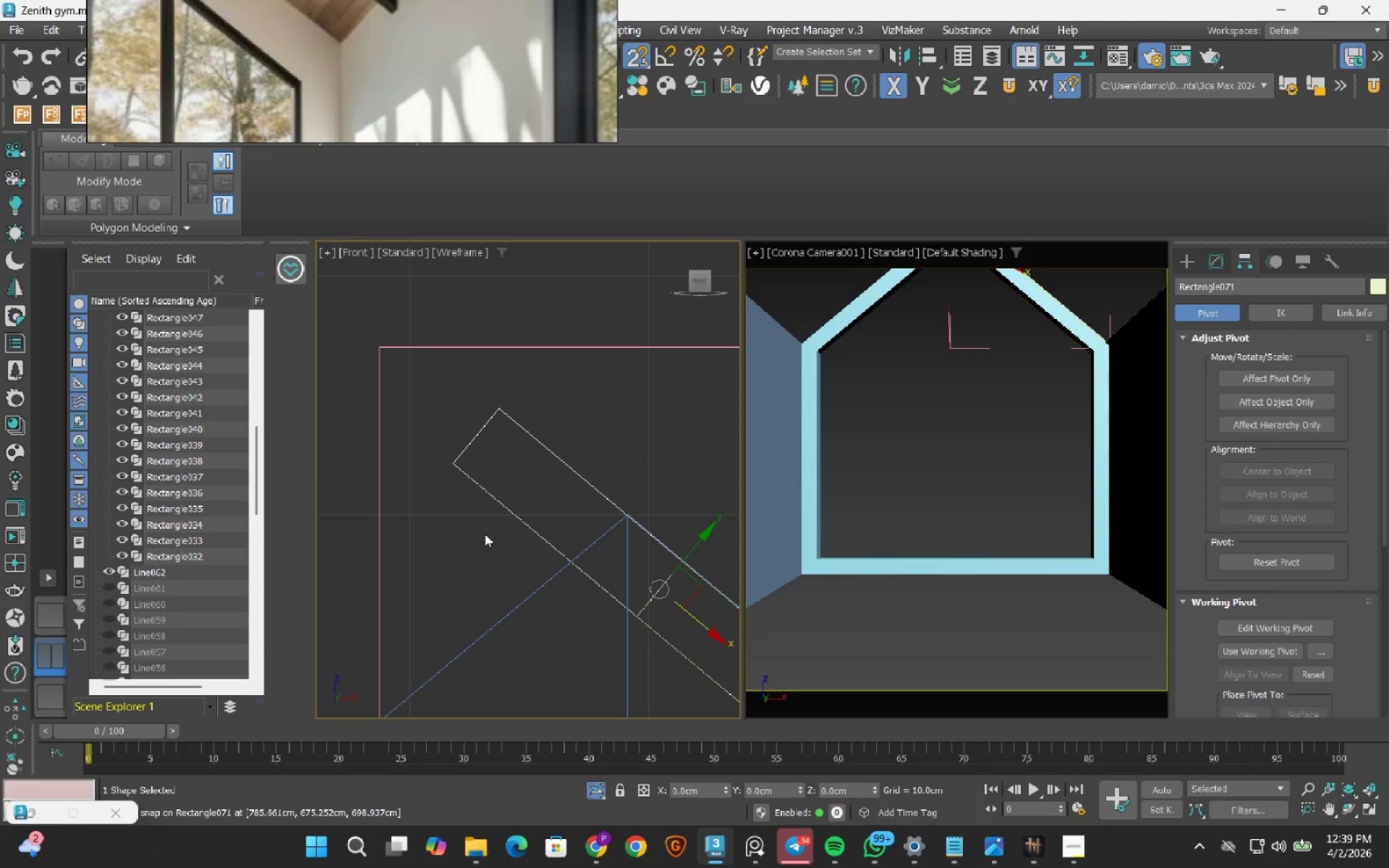 
scroll: coordinate [488, 537], scroll_direction: up, amount: 9.0
 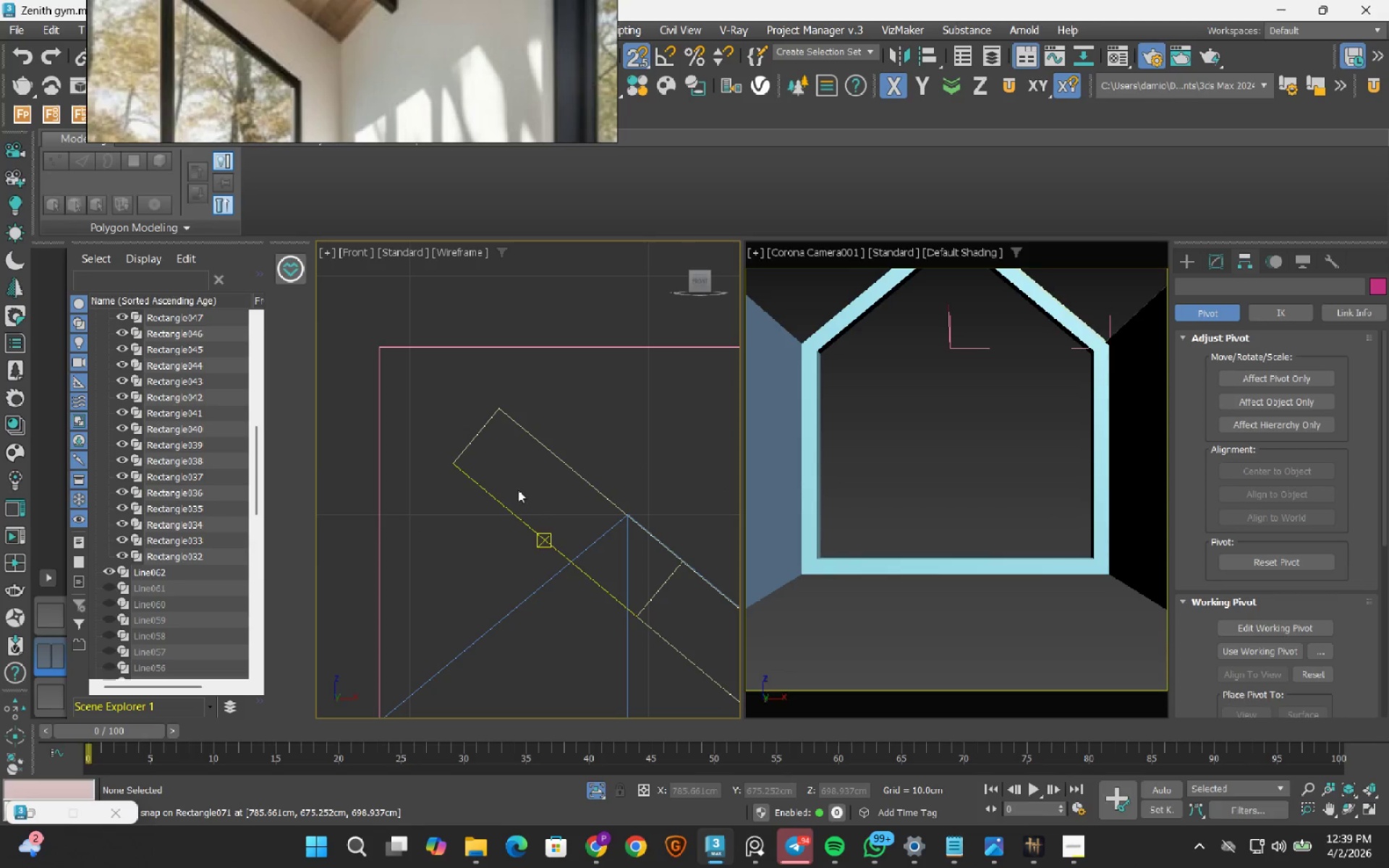 
key(Delete)
 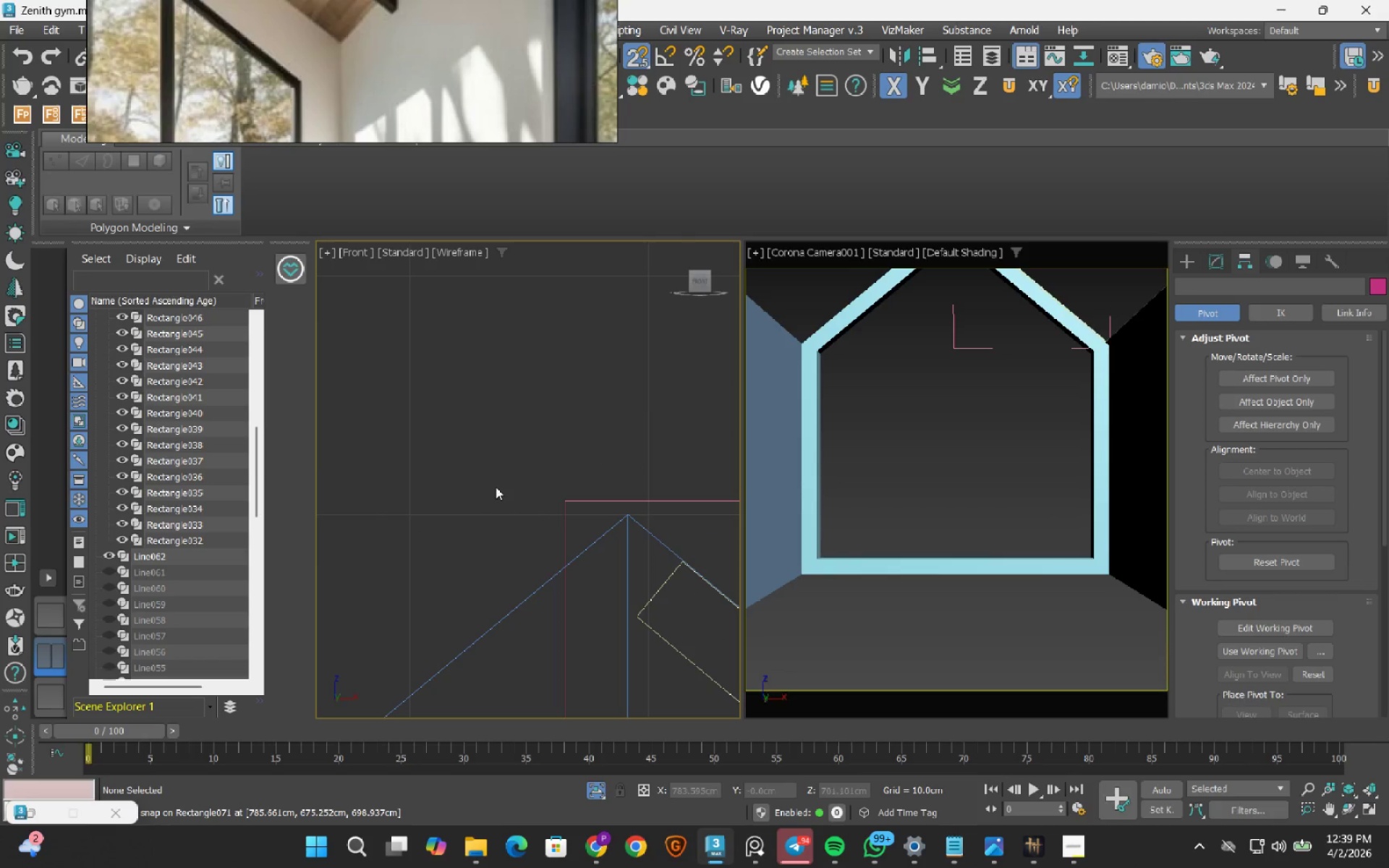 
scroll: coordinate [511, 496], scroll_direction: down, amount: 13.0
 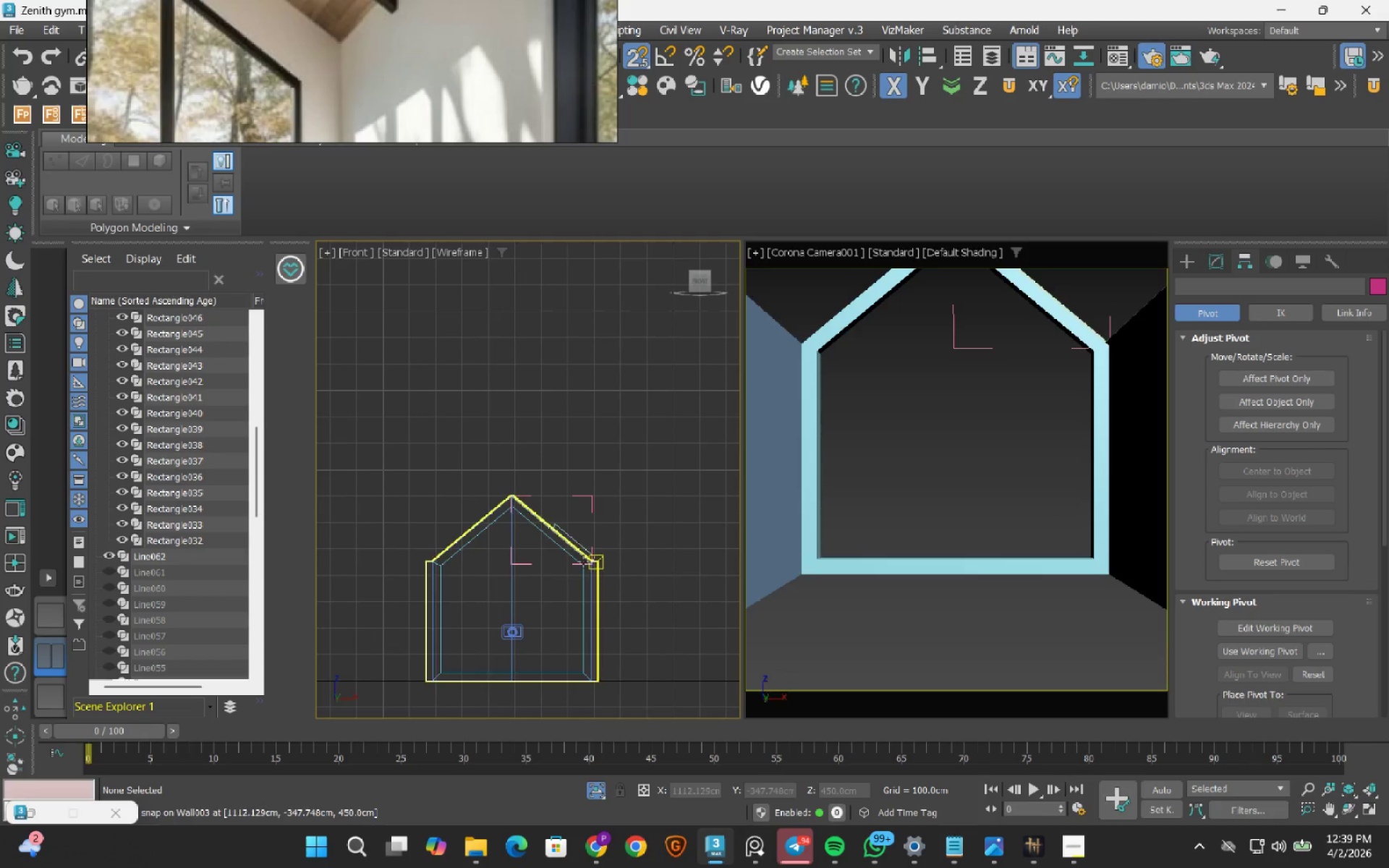 
scroll: coordinate [603, 550], scroll_direction: up, amount: 10.0
 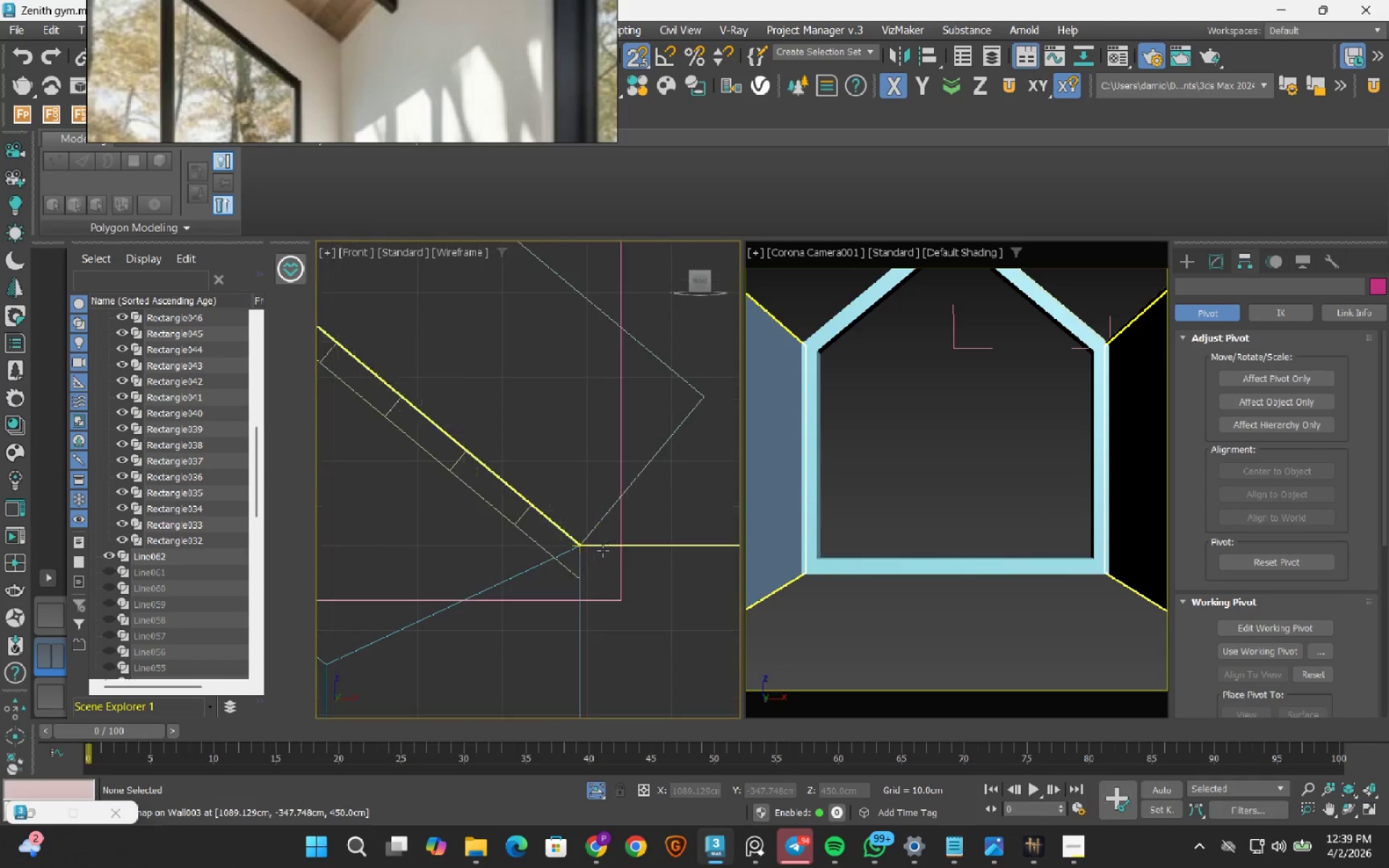 
mouse_move([575, 545])
 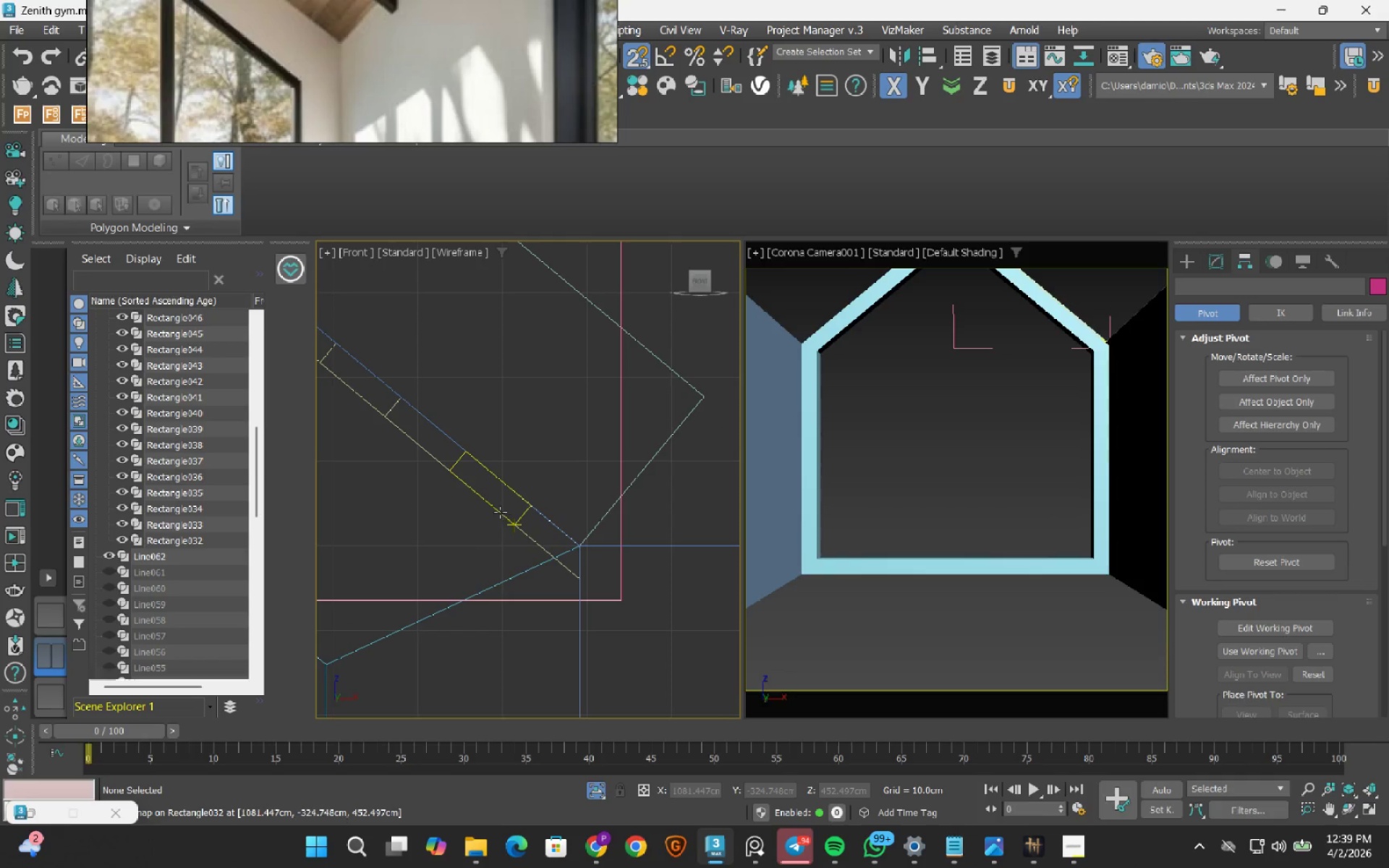 
left_click([500, 511])
 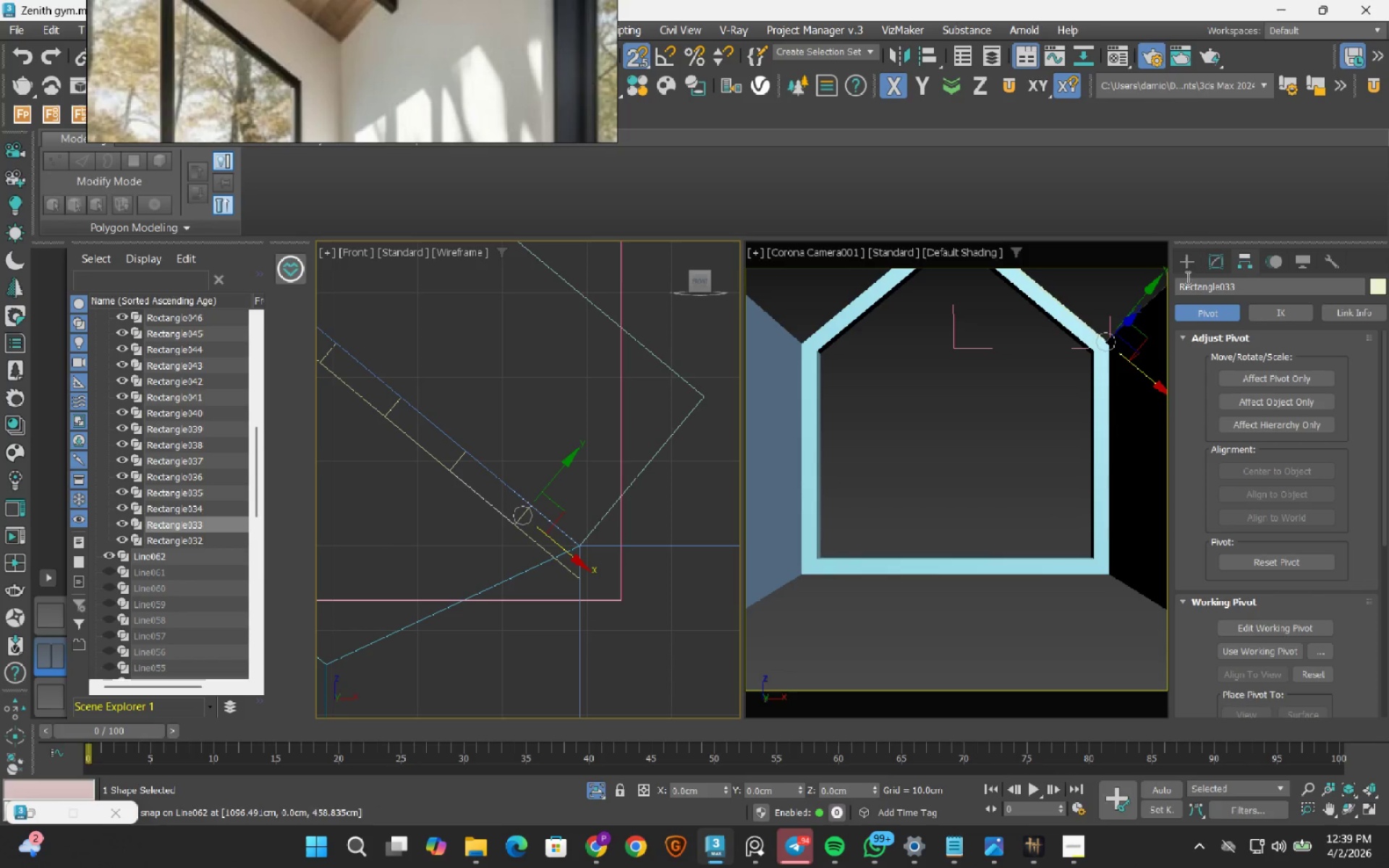 
left_click([1219, 269])
 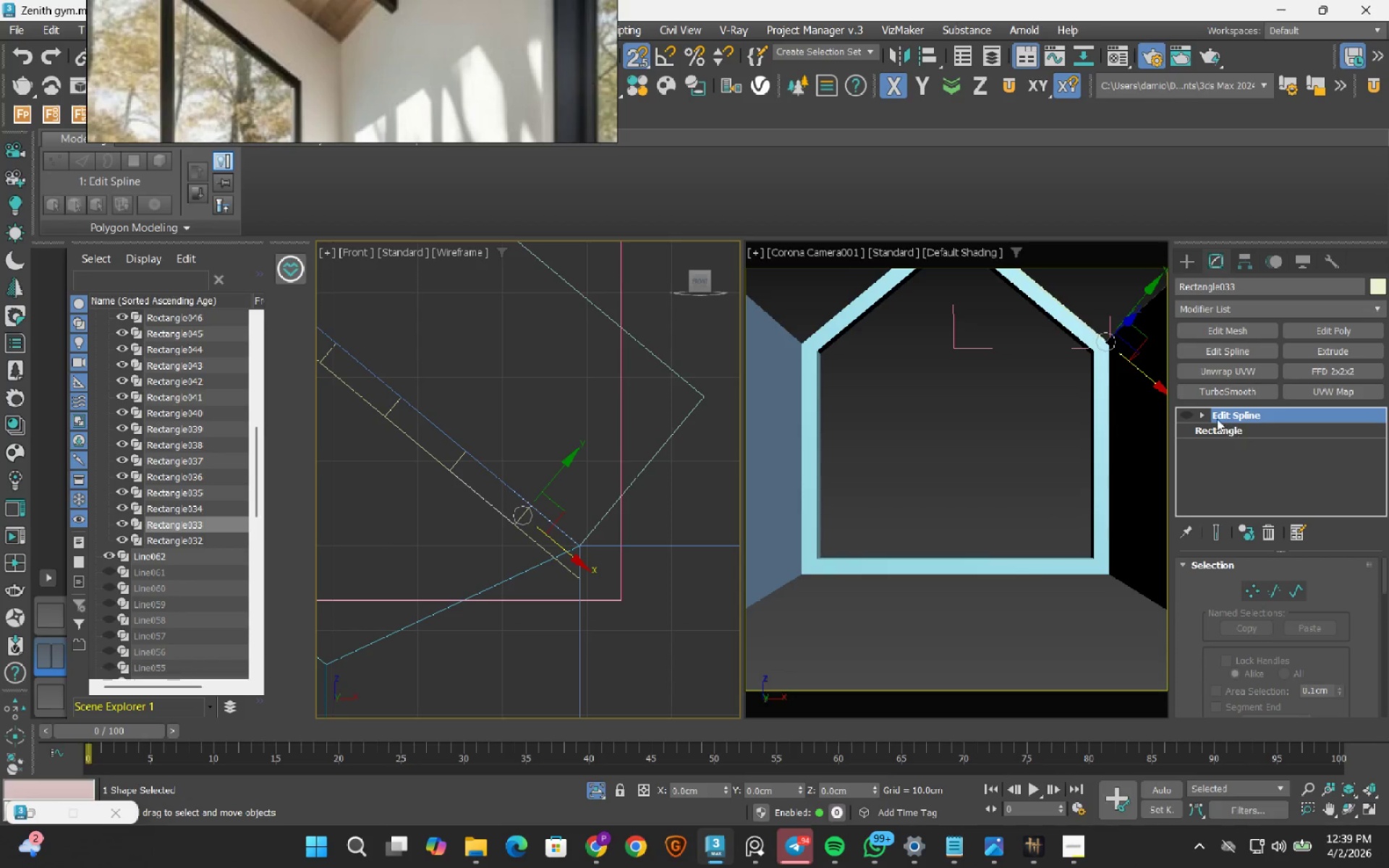 
left_click_drag(start_coordinate=[1185, 411], to_coordinate=[1183, 418])
 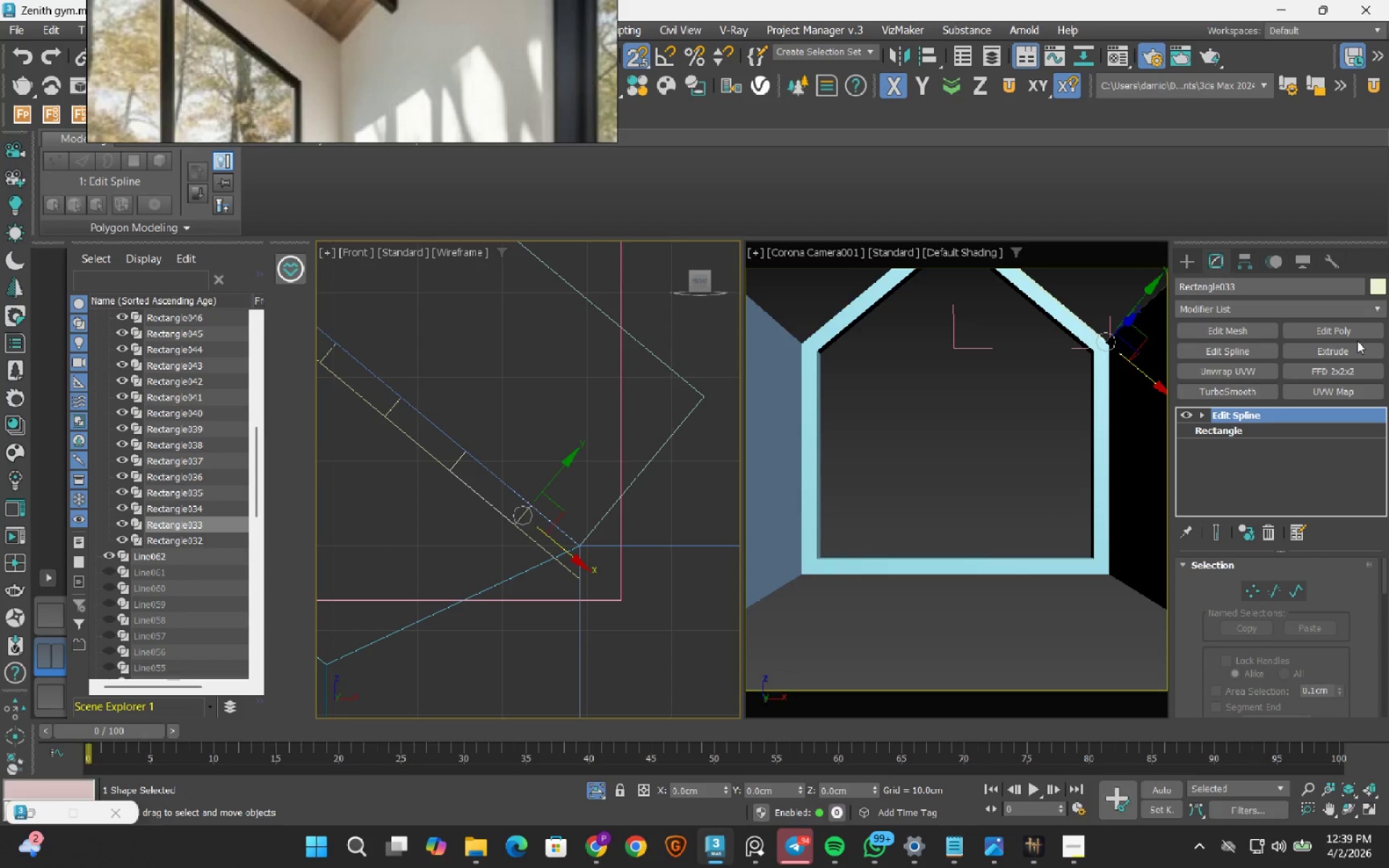 
double_click([1343, 360])
 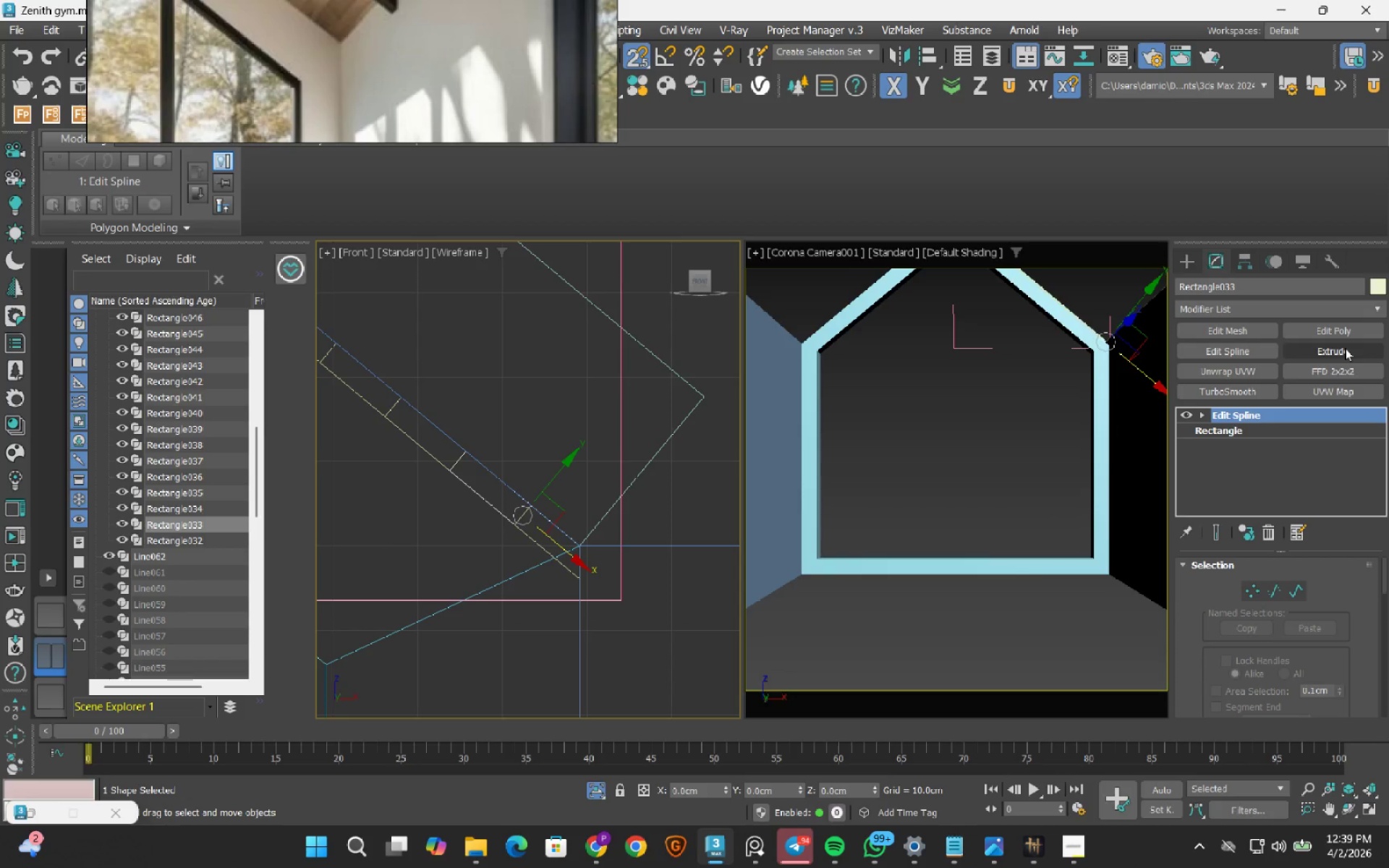 
left_click([1345, 348])
 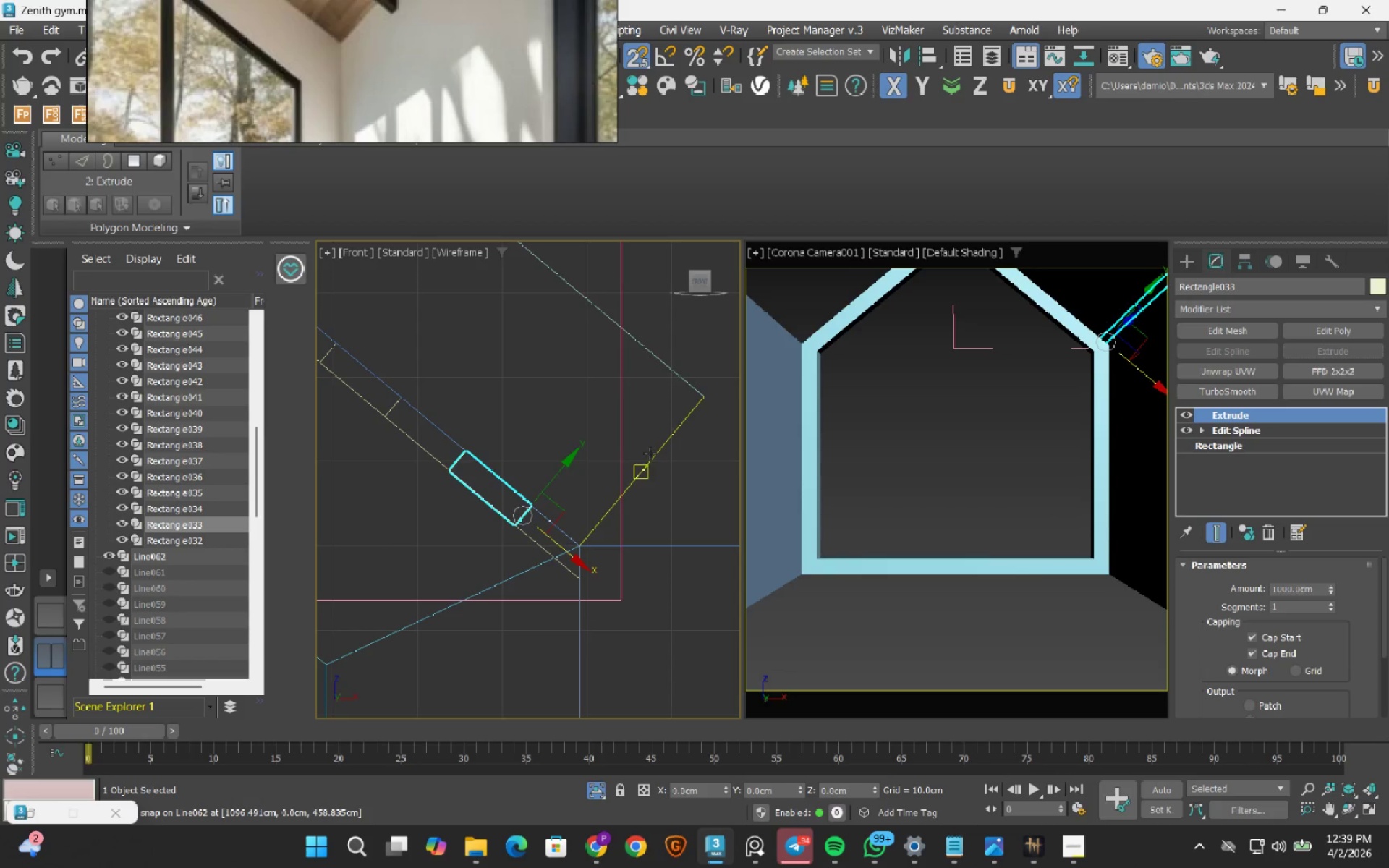 
hold_key(key=AltLeft, duration=0.81)
 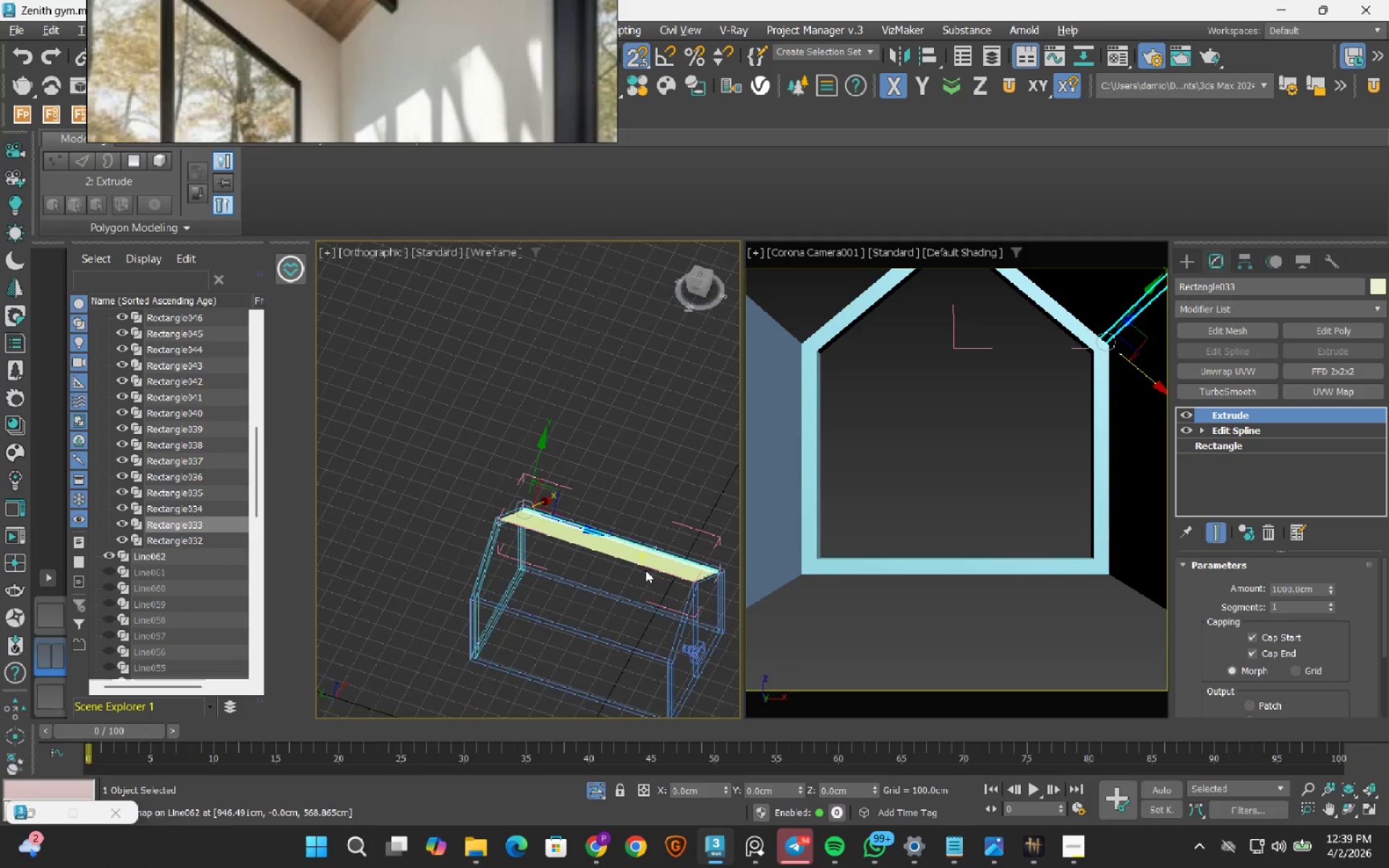 
scroll: coordinate [566, 464], scroll_direction: down, amount: 7.0
 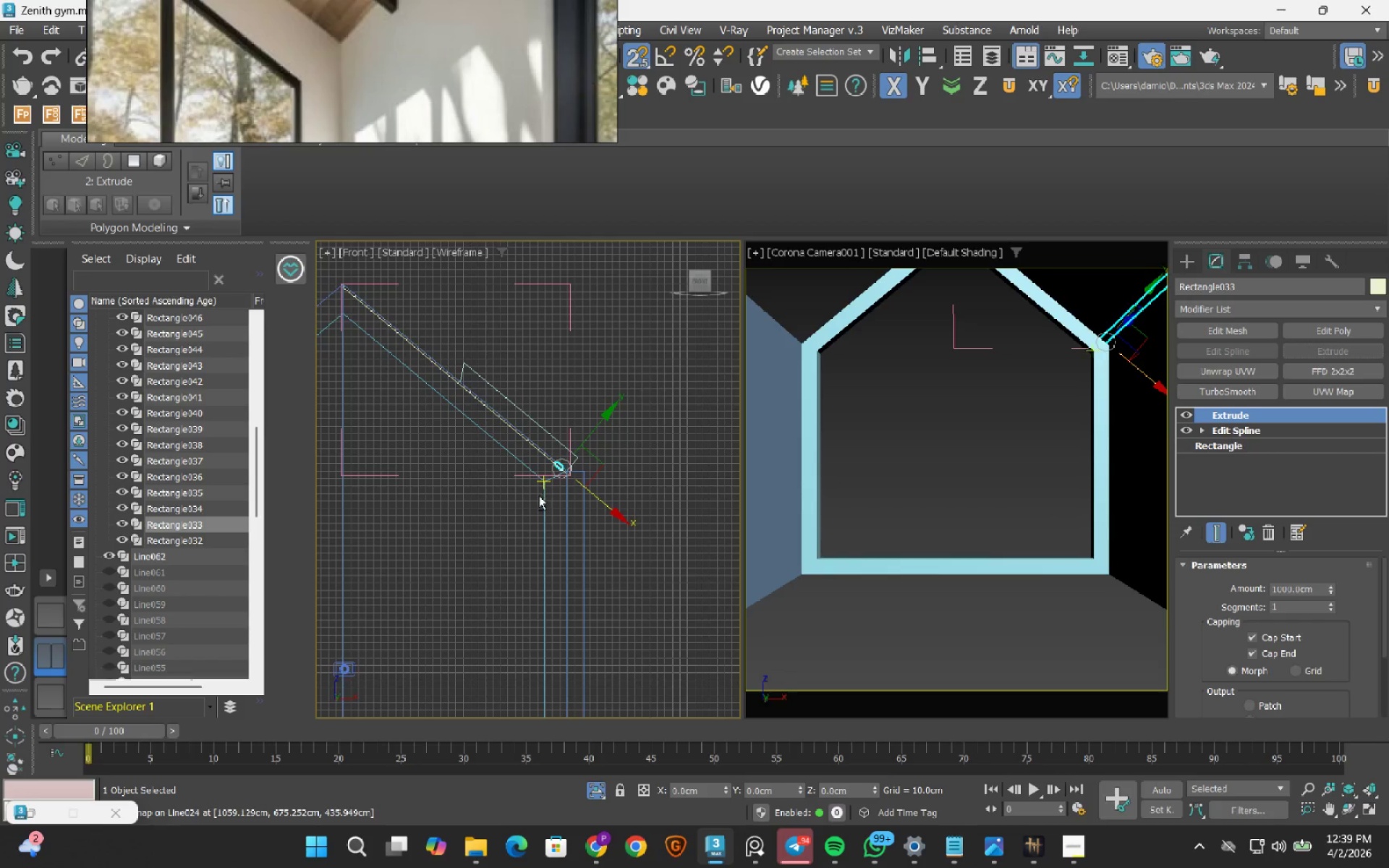 
hold_key(key=AltLeft, duration=0.94)
scroll: coordinate [645, 570], scroll_direction: down, amount: 3.0
 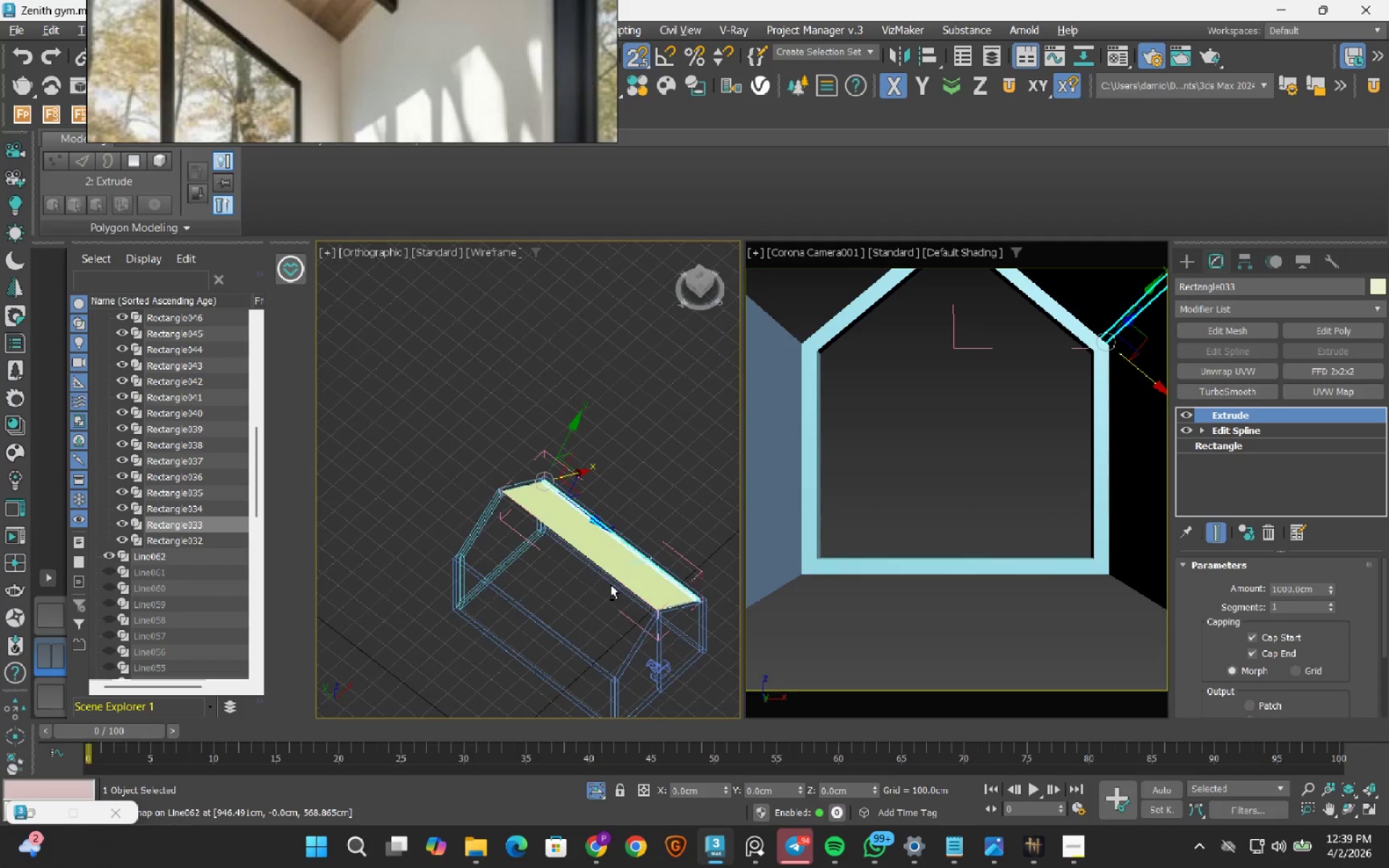 
key(S)
 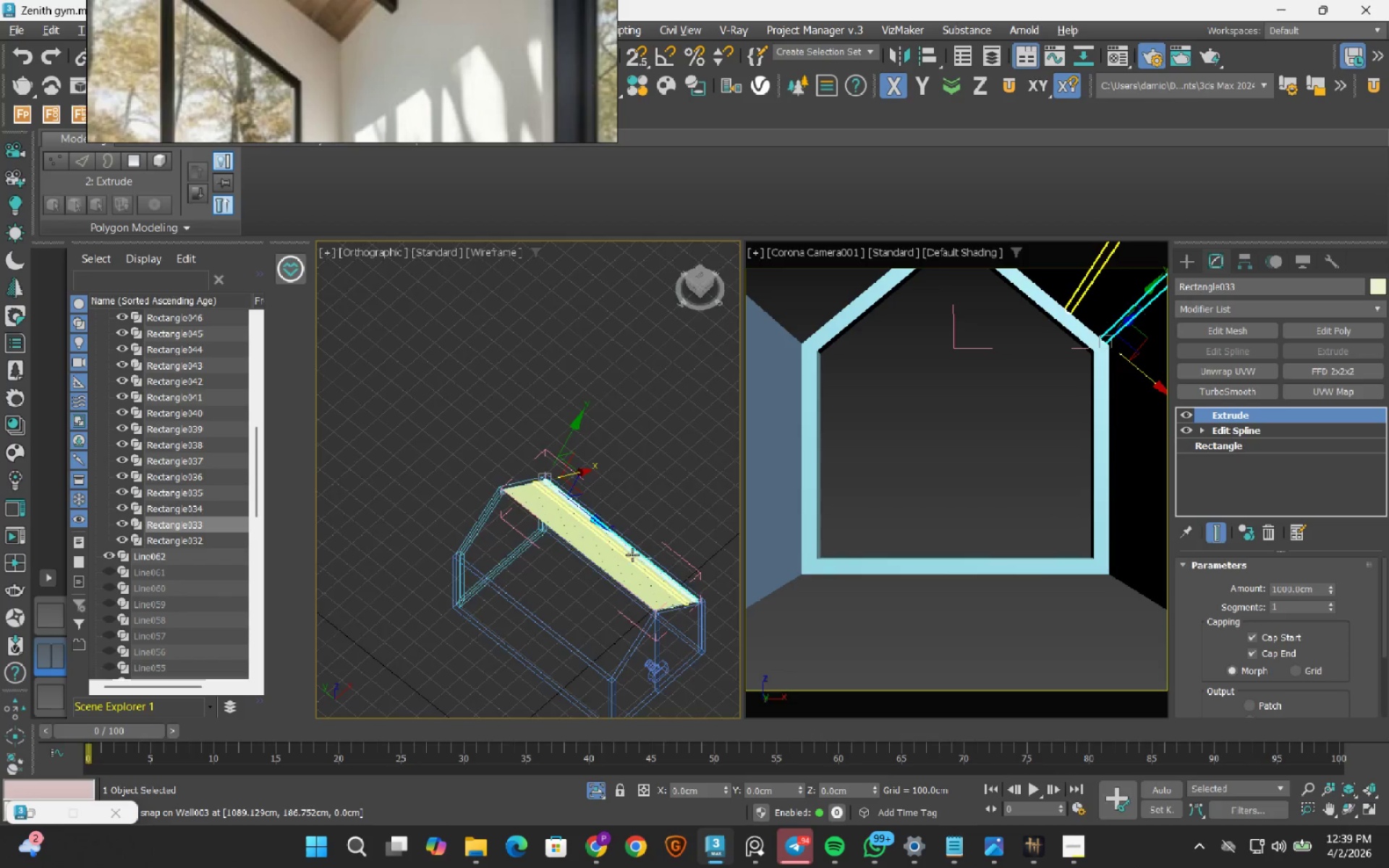 
hold_key(key=AltLeft, duration=1.02)
 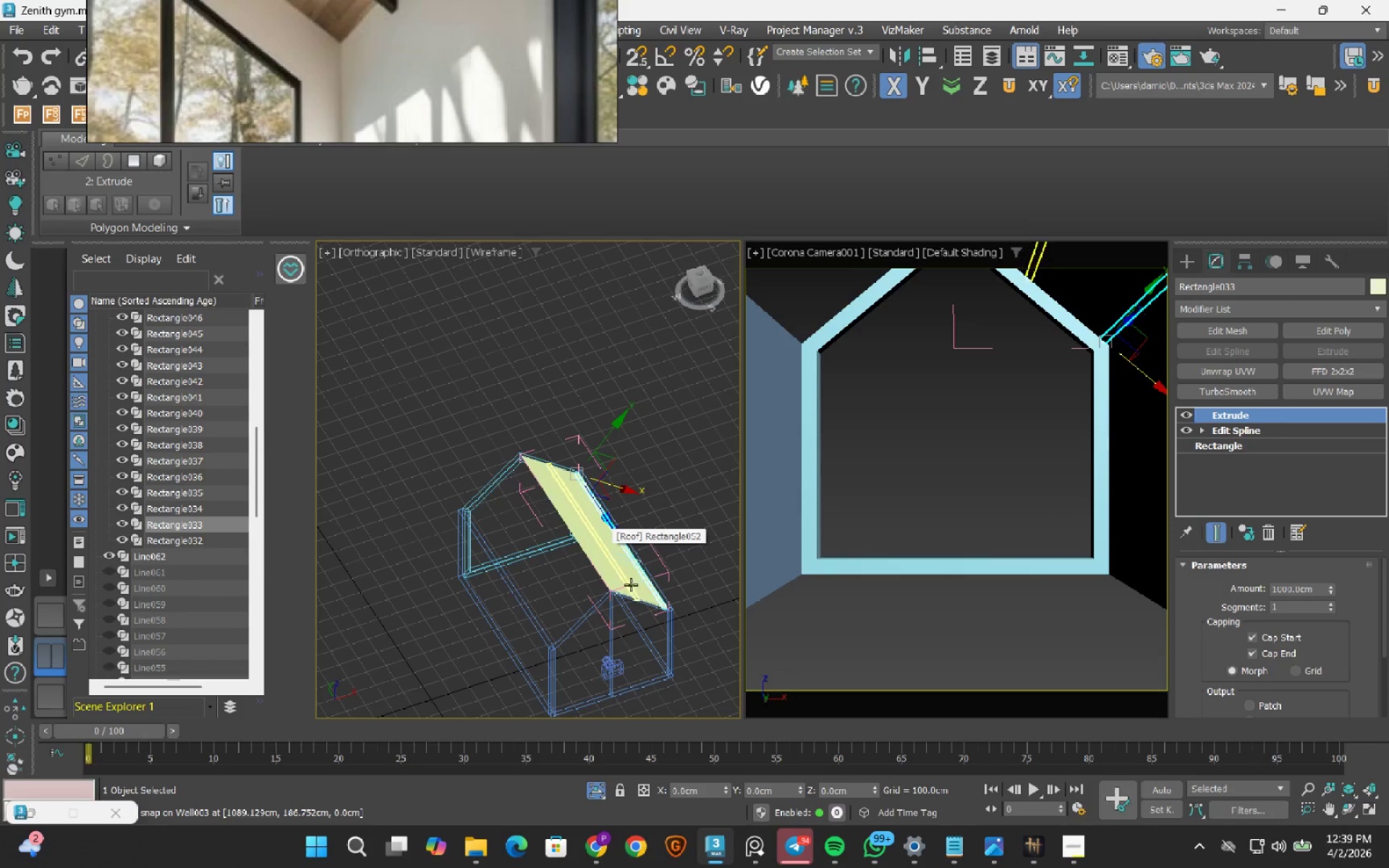 
scroll: coordinate [680, 617], scroll_direction: up, amount: 10.0
 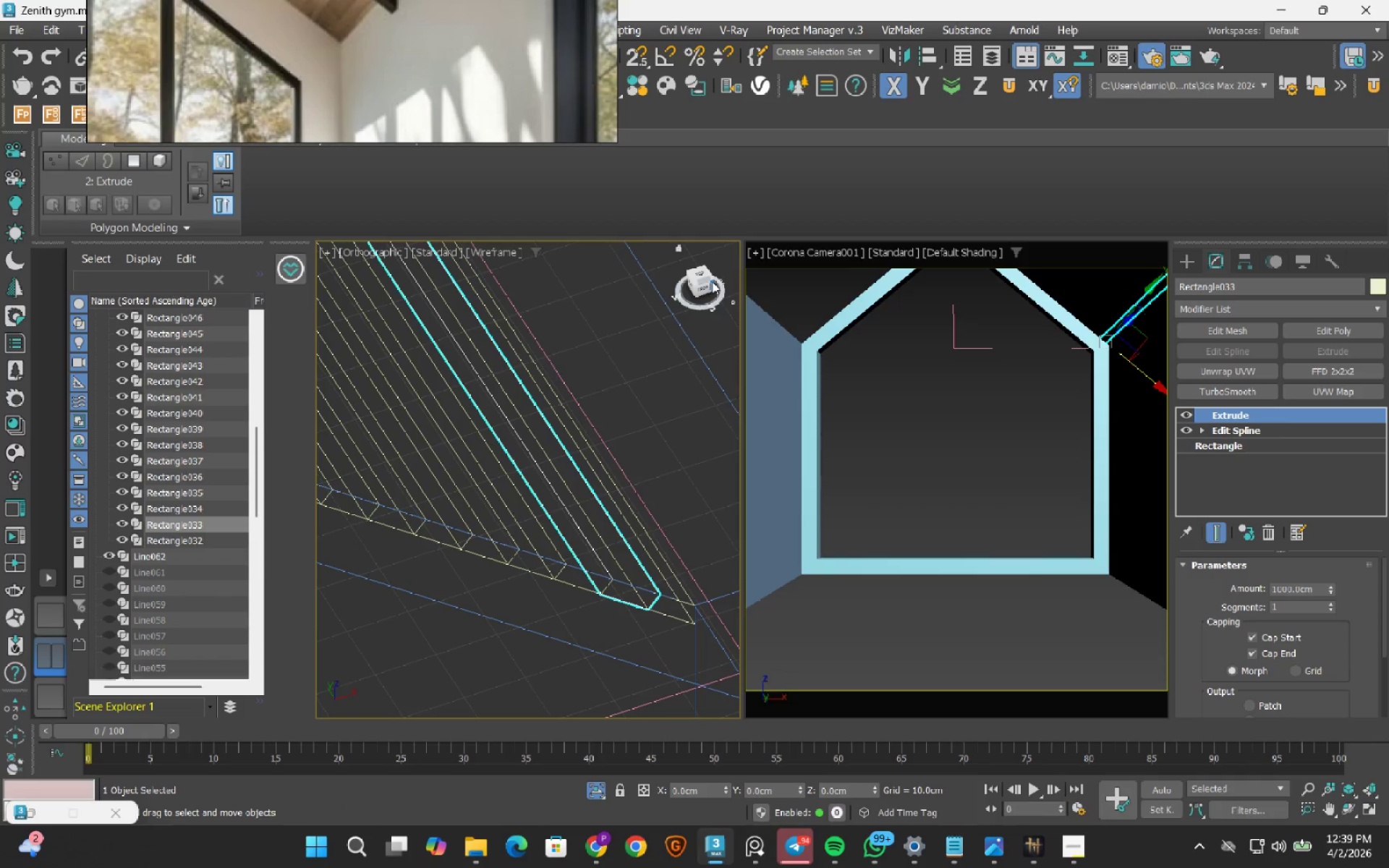 
left_click([705, 291])
 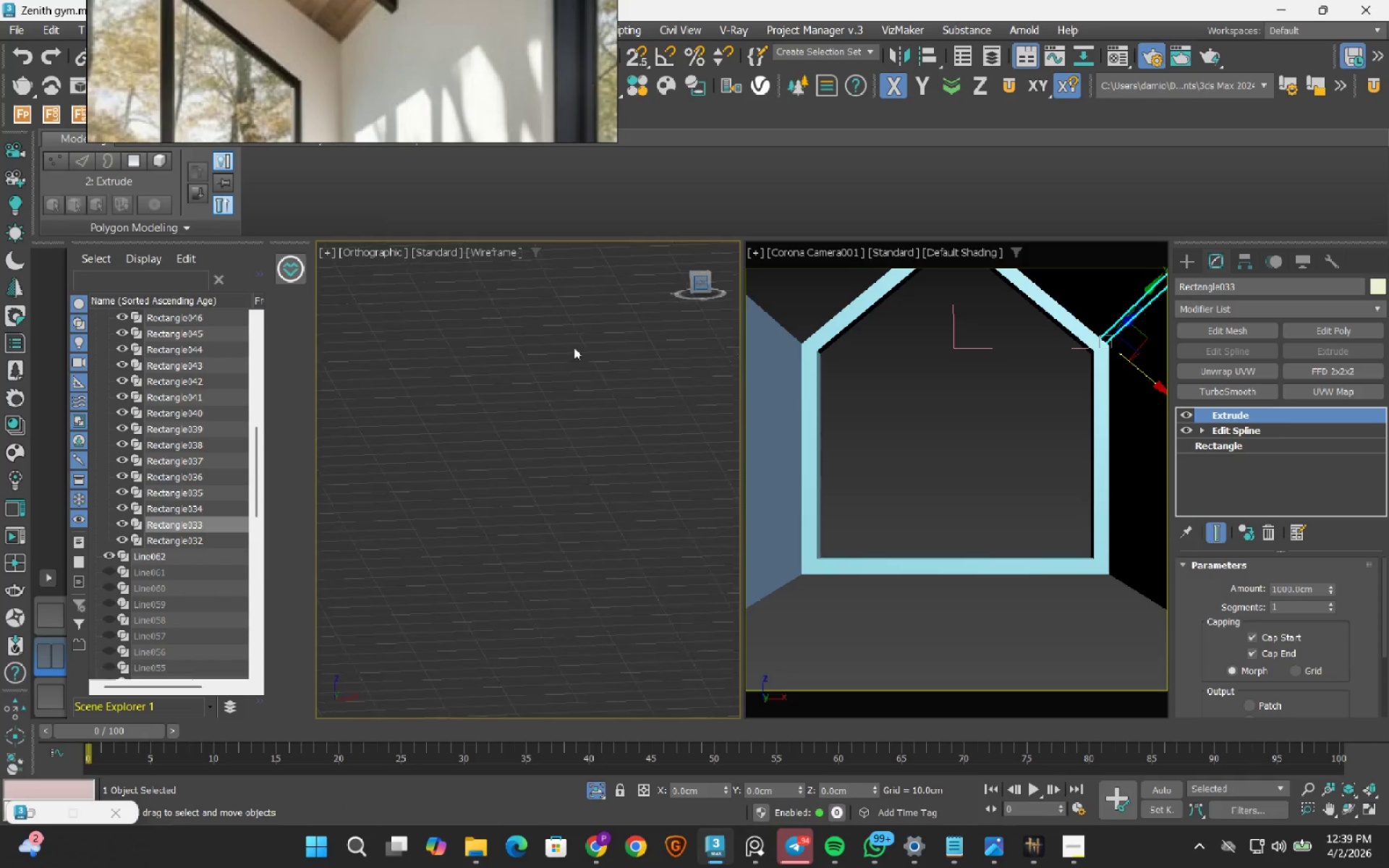 
scroll: coordinate [446, 398], scroll_direction: down, amount: 7.0
 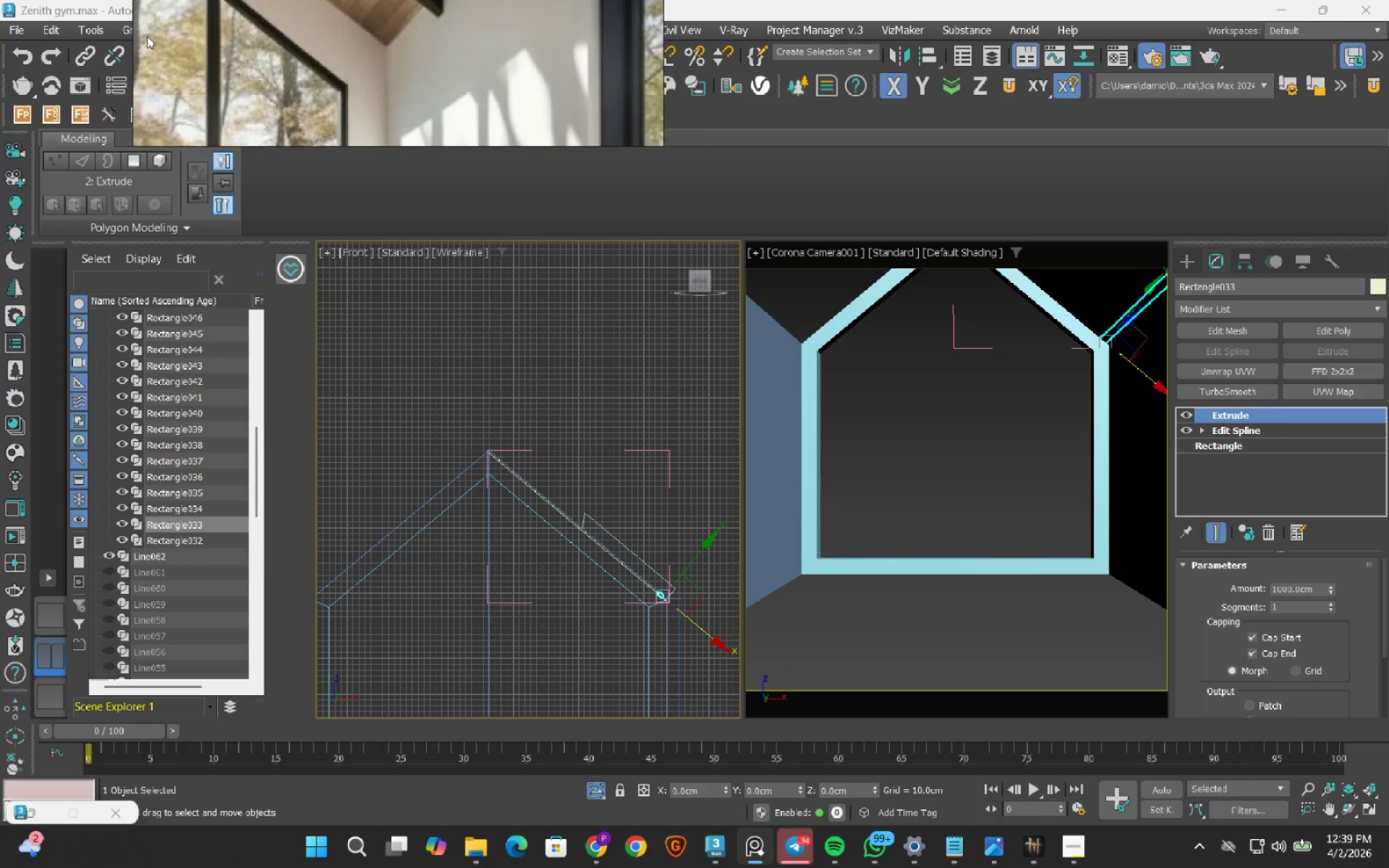 
left_click([124, 30])
 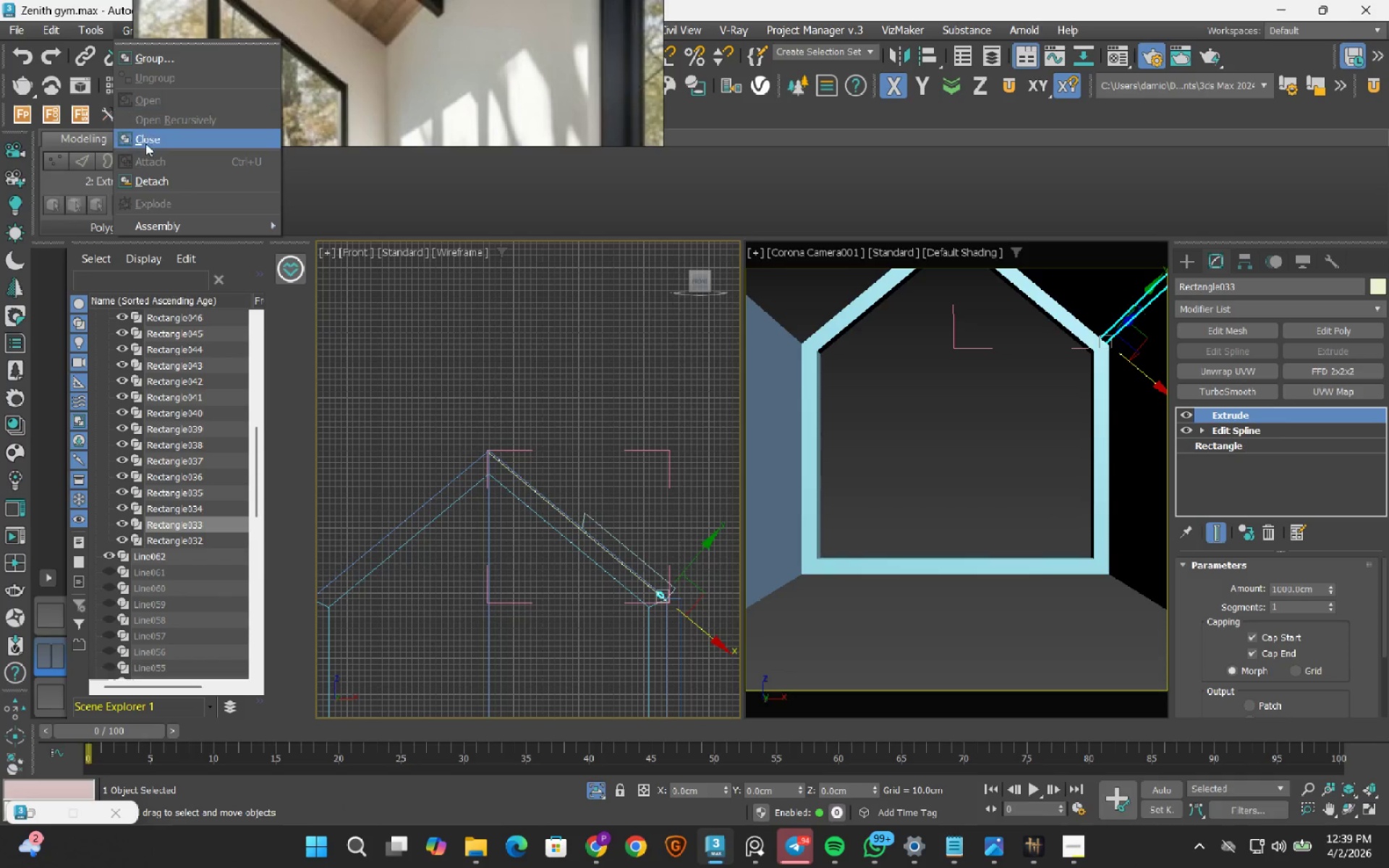 
left_click([147, 144])
 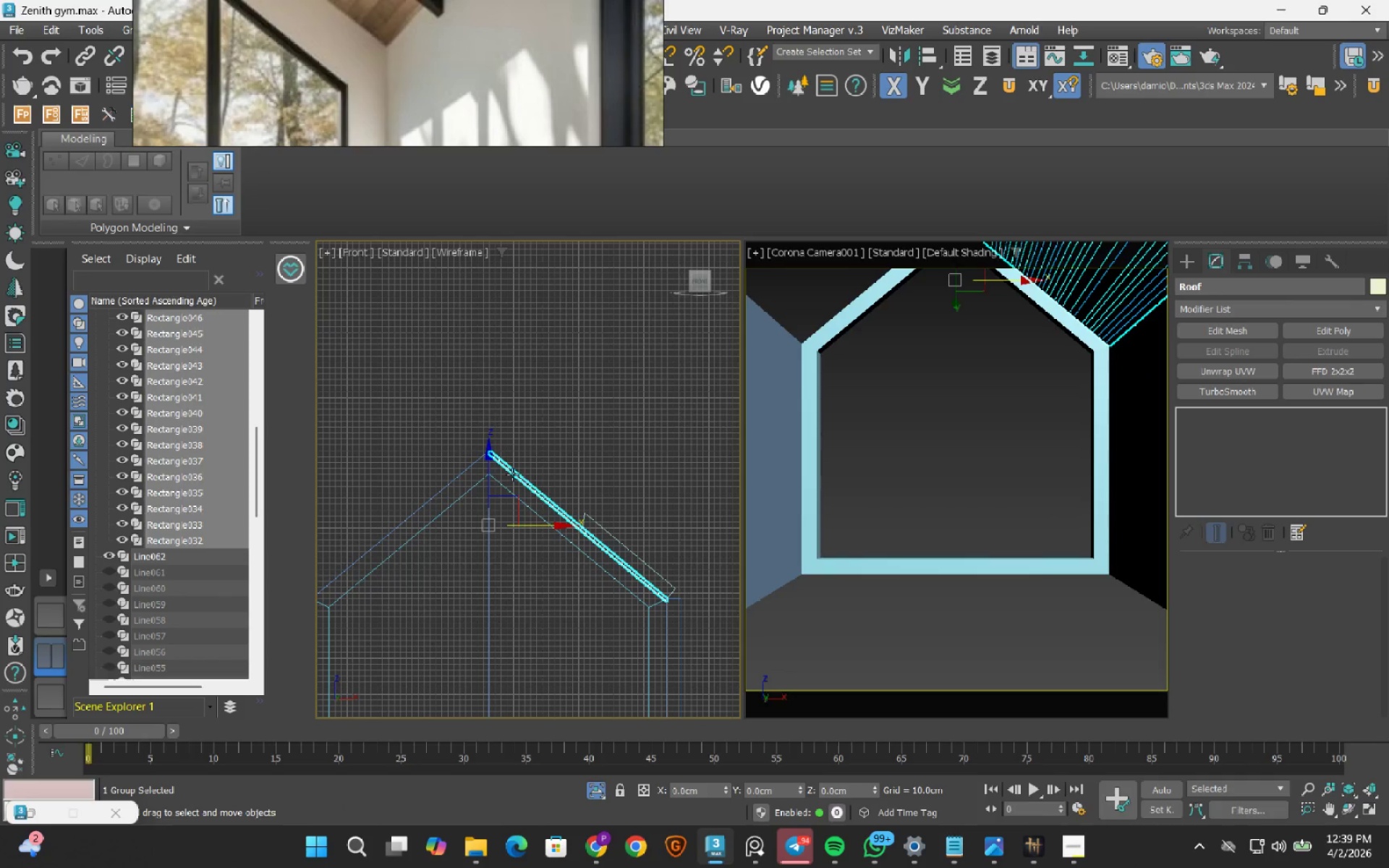 
scroll: coordinate [485, 522], scroll_direction: up, amount: 4.0
 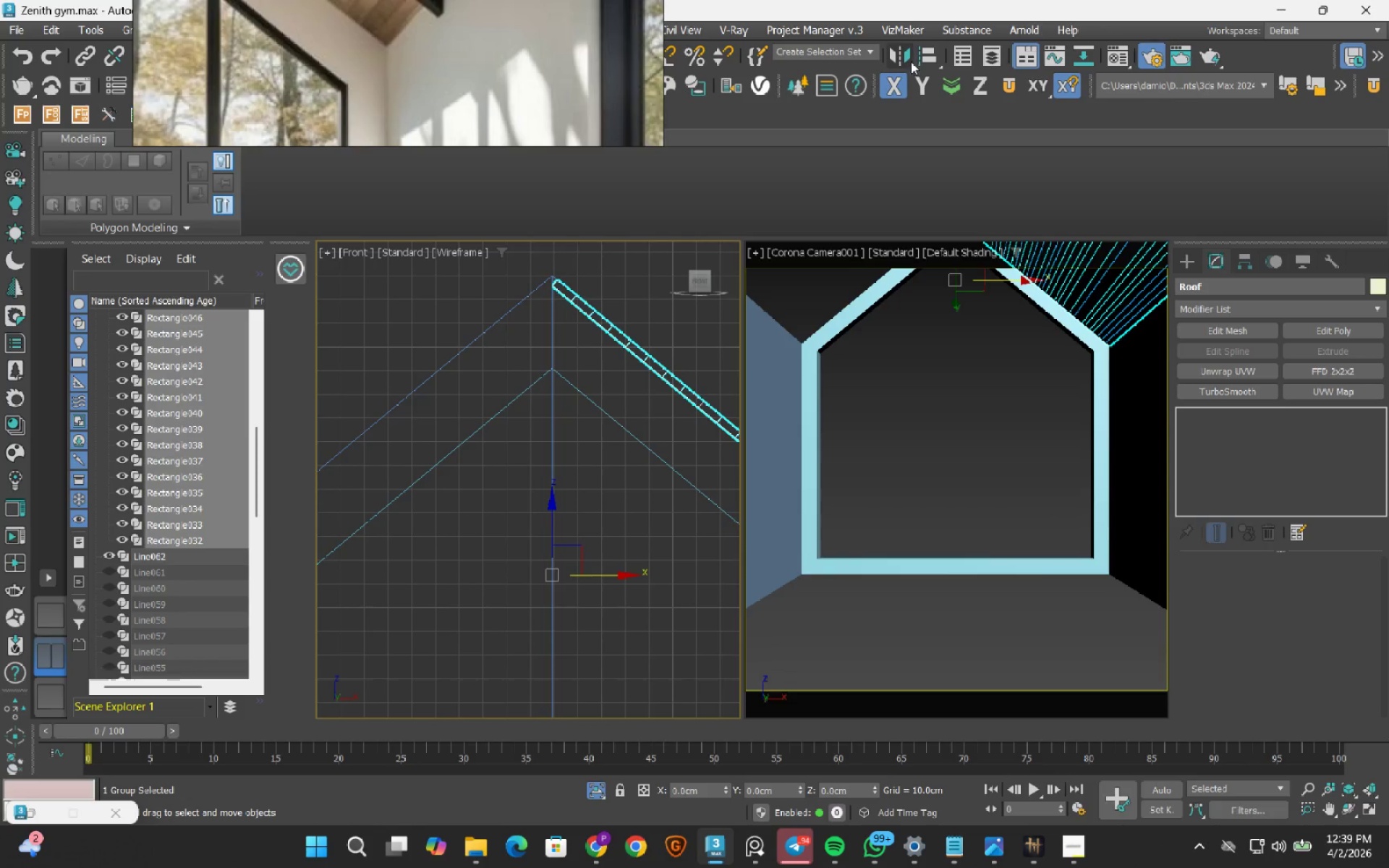 
left_click([900, 54])
 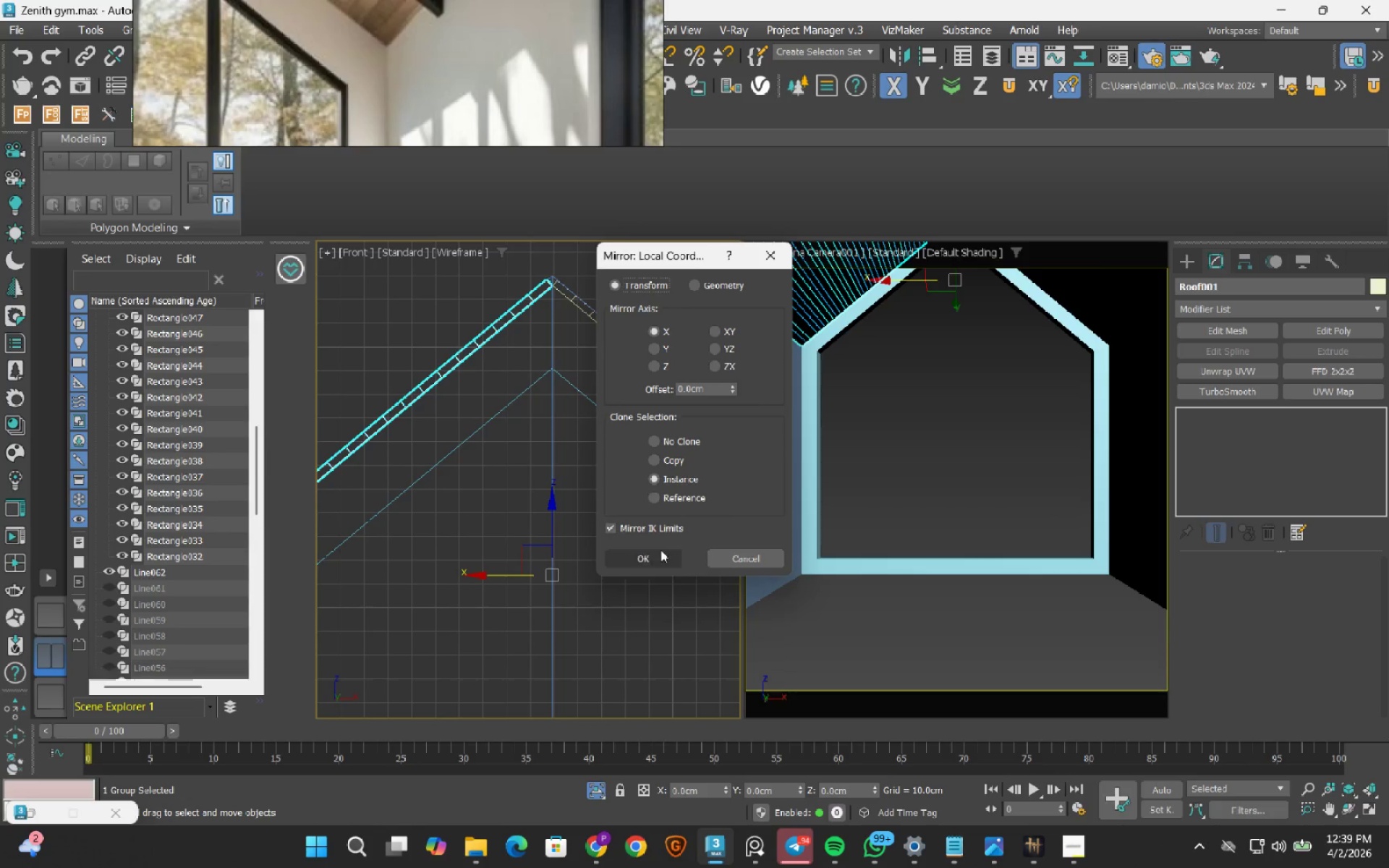 
left_click([659, 551])
 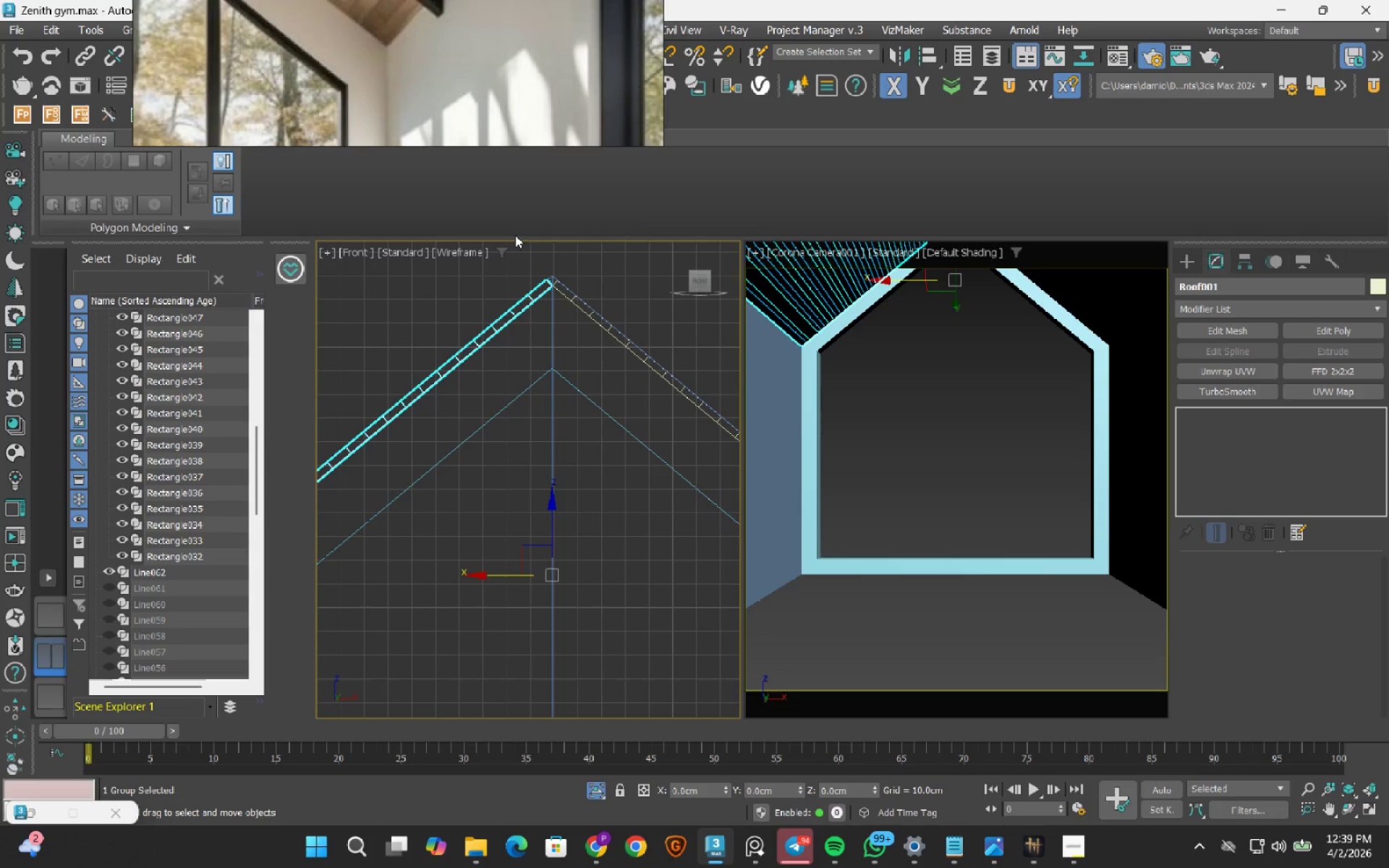 
scroll: coordinate [569, 360], scroll_direction: up, amount: 10.0
 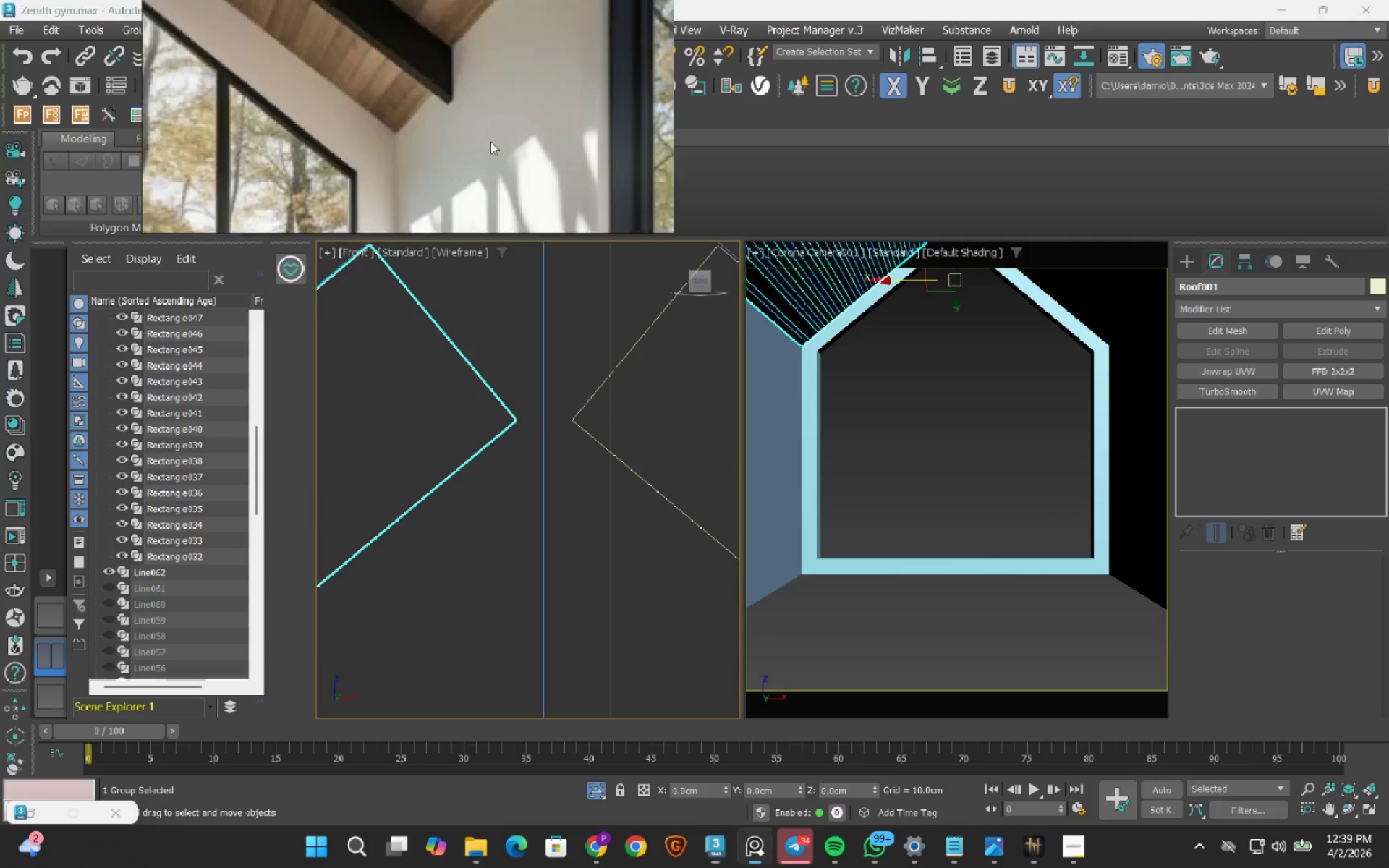 
scroll: coordinate [381, 398], scroll_direction: down, amount: 3.0
 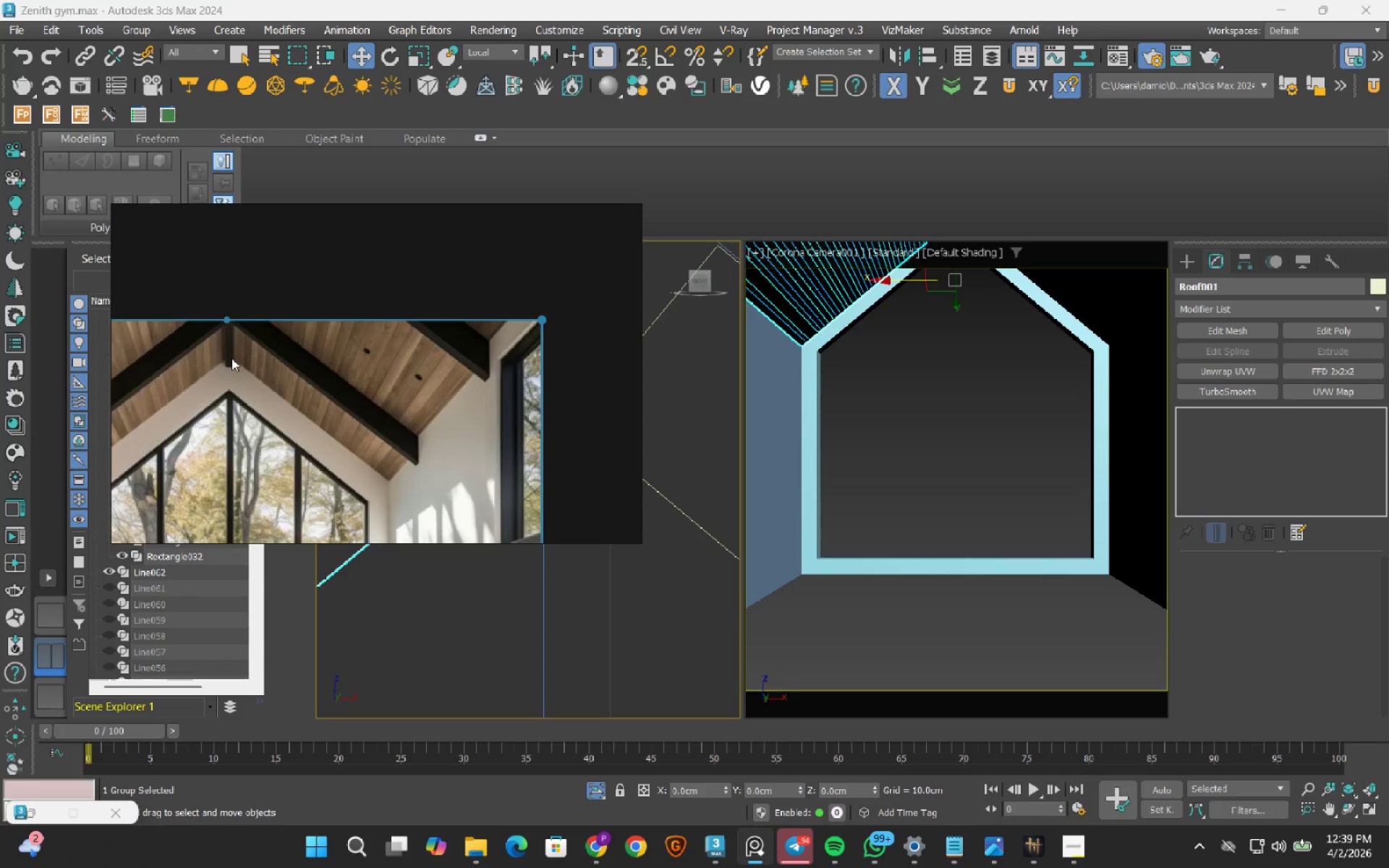 
middle_click([236, 350])
 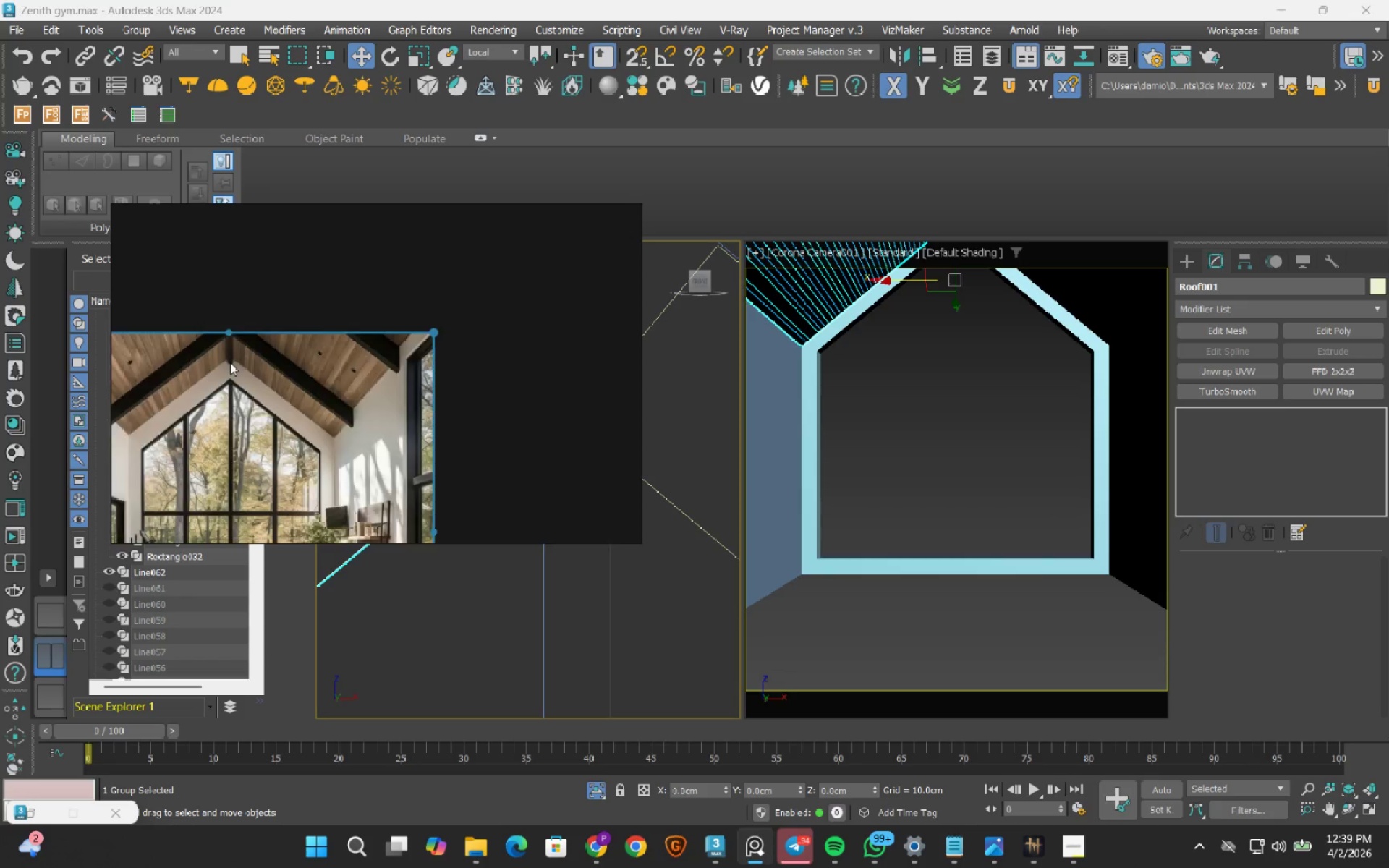 
scroll: coordinate [232, 358], scroll_direction: down, amount: 2.0
 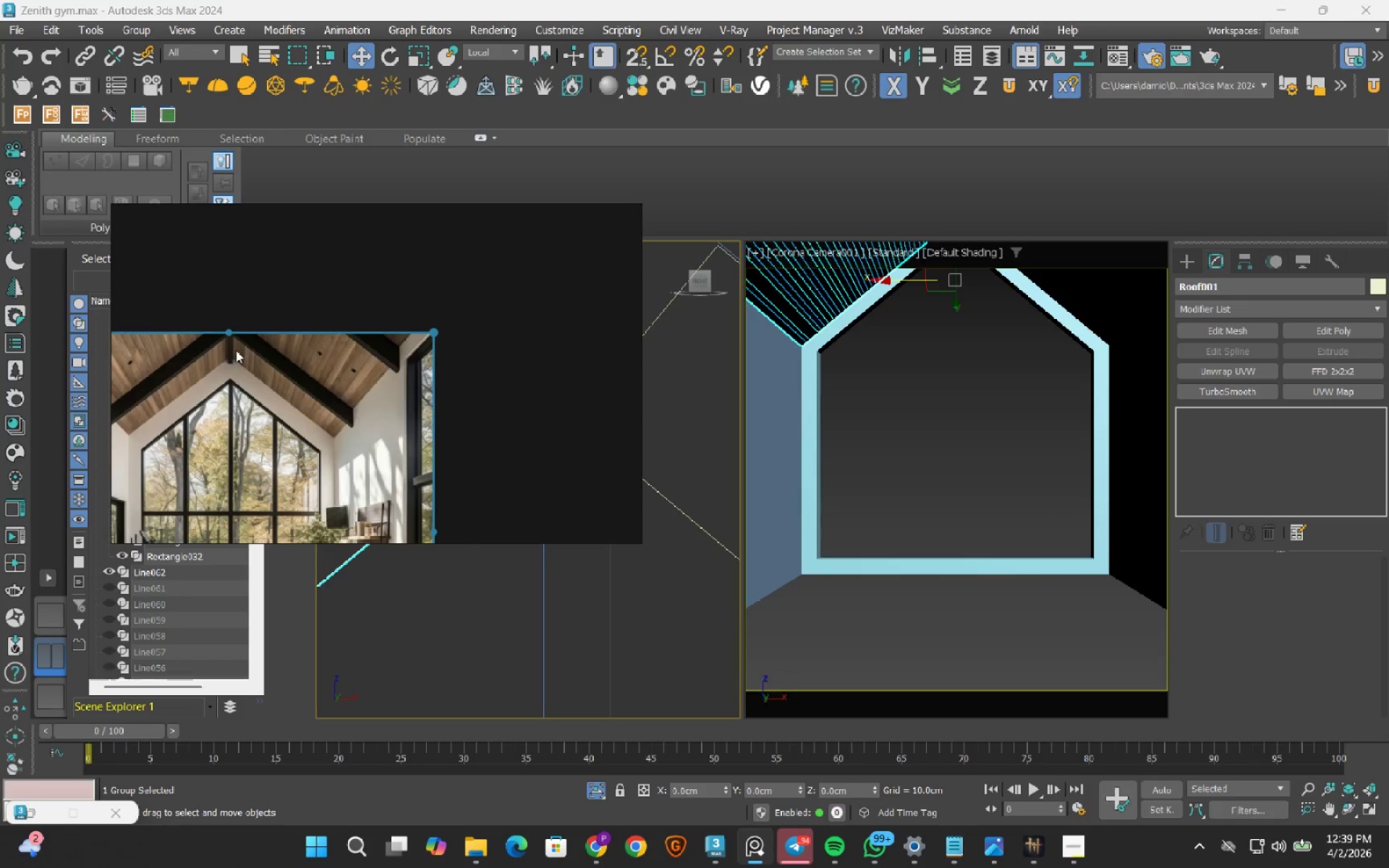 
scroll: coordinate [229, 363], scroll_direction: up, amount: 4.0
 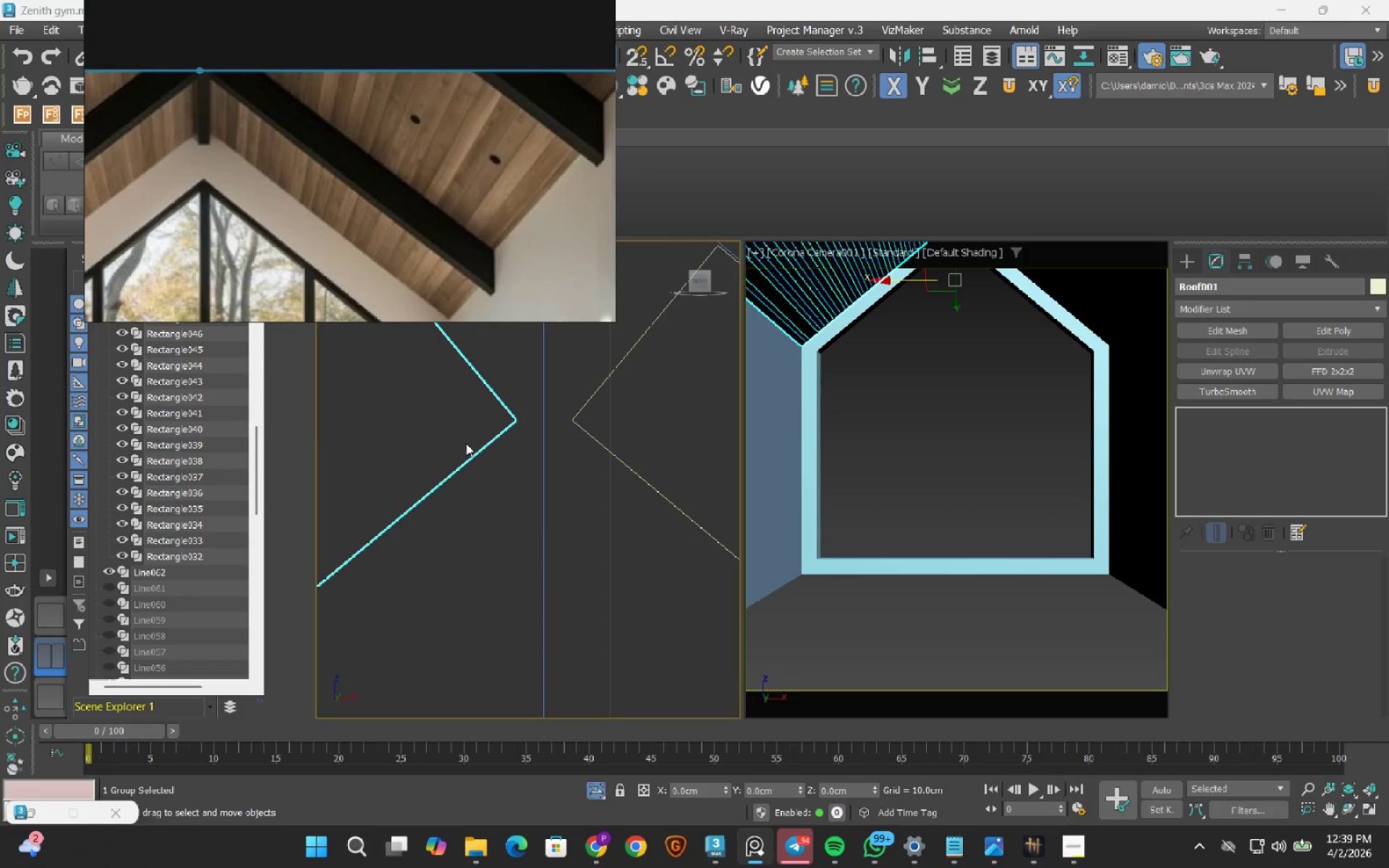 
scroll: coordinate [560, 489], scroll_direction: down, amount: 15.0
 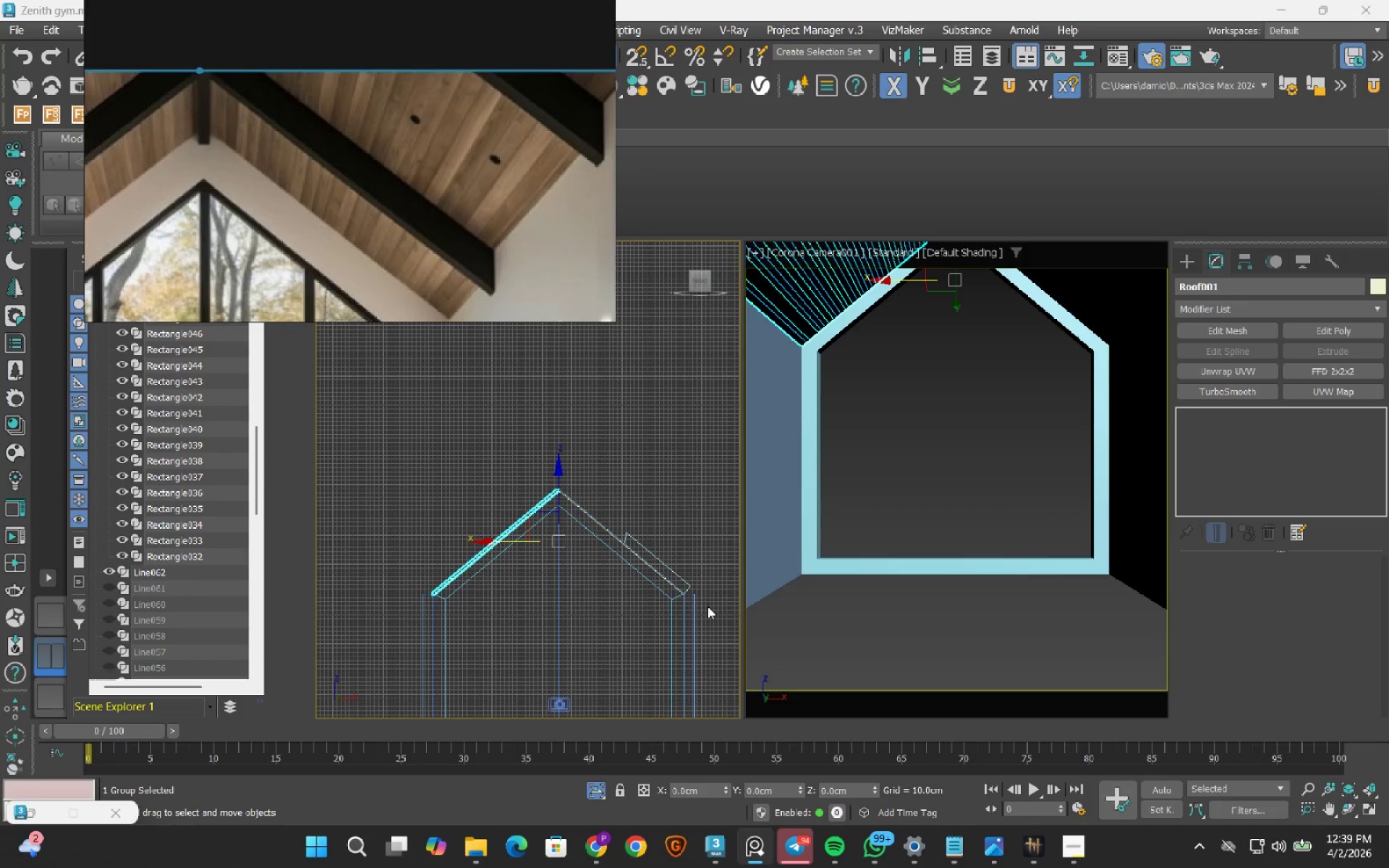 
scroll: coordinate [486, 574], scroll_direction: up, amount: 10.0
 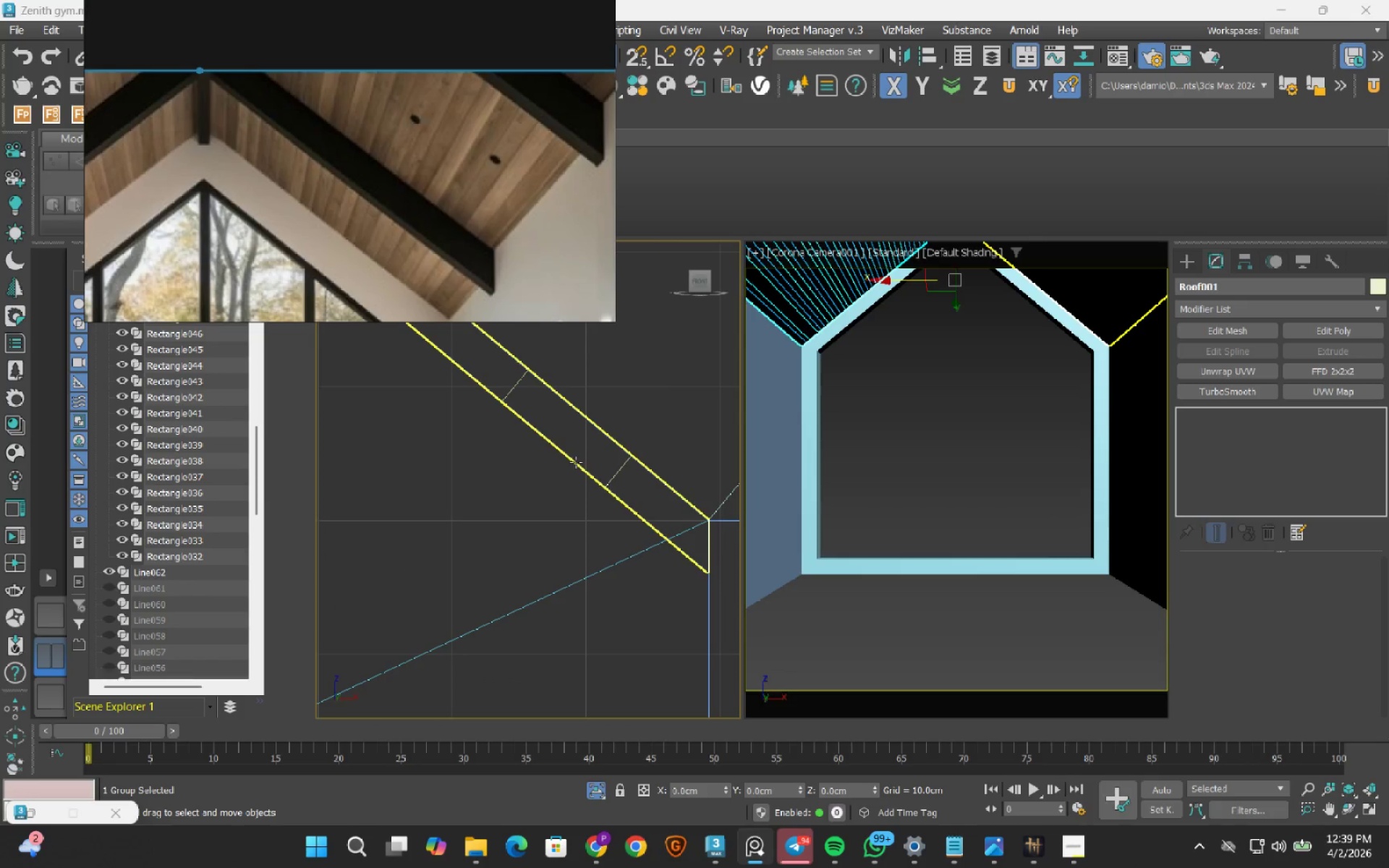 
left_click([576, 462])
 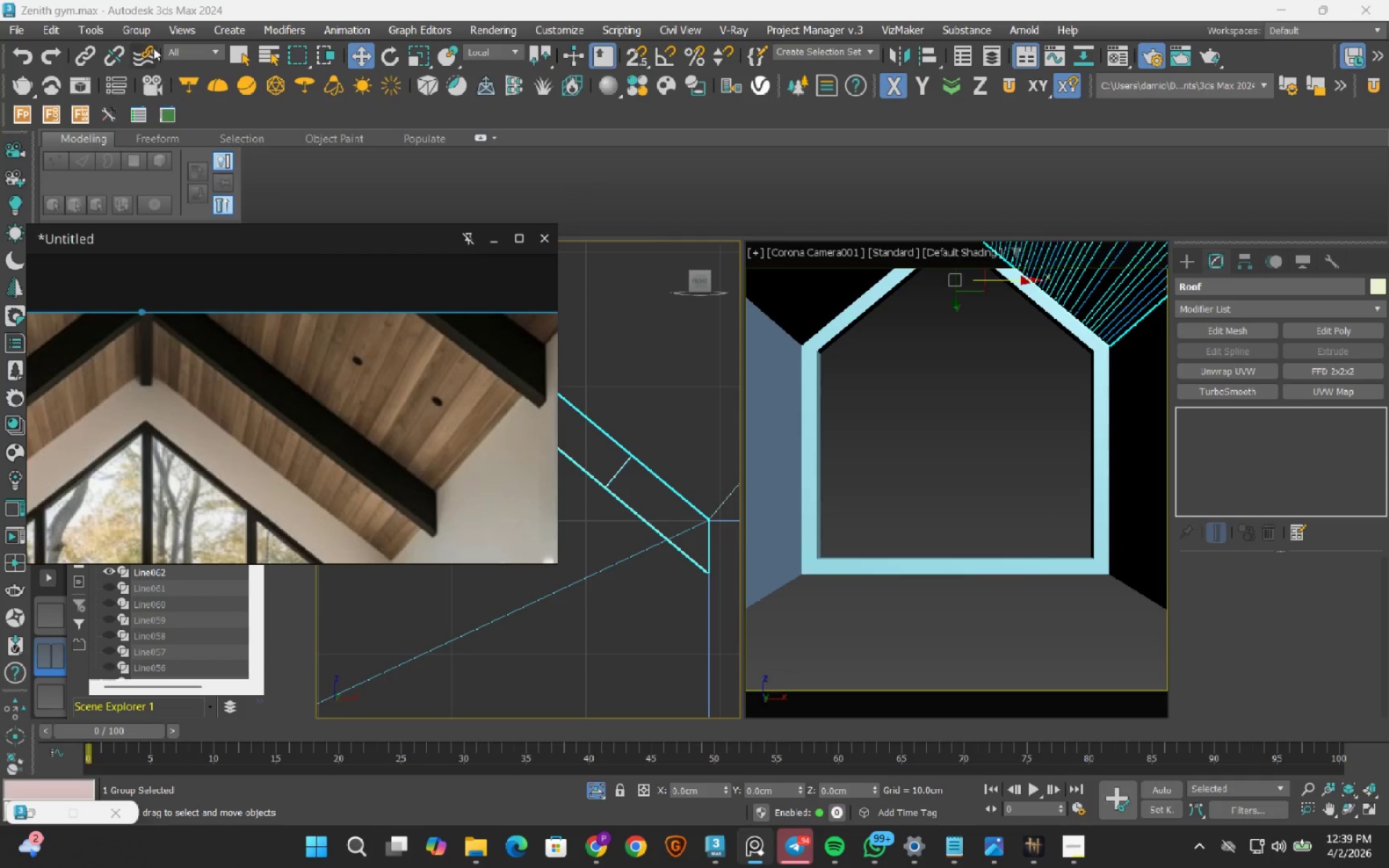 
left_click([139, 30])
 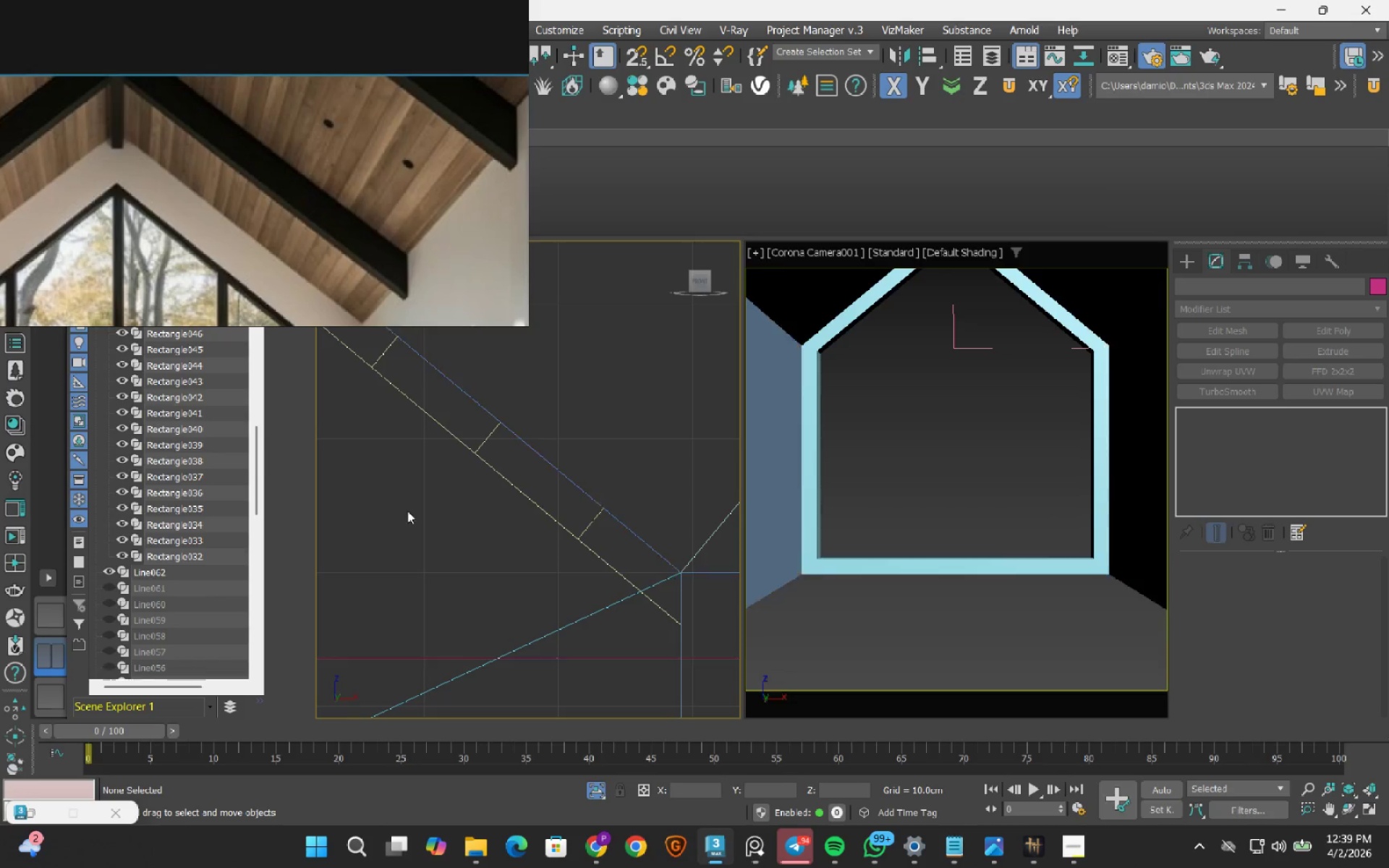 
left_click([538, 501])
 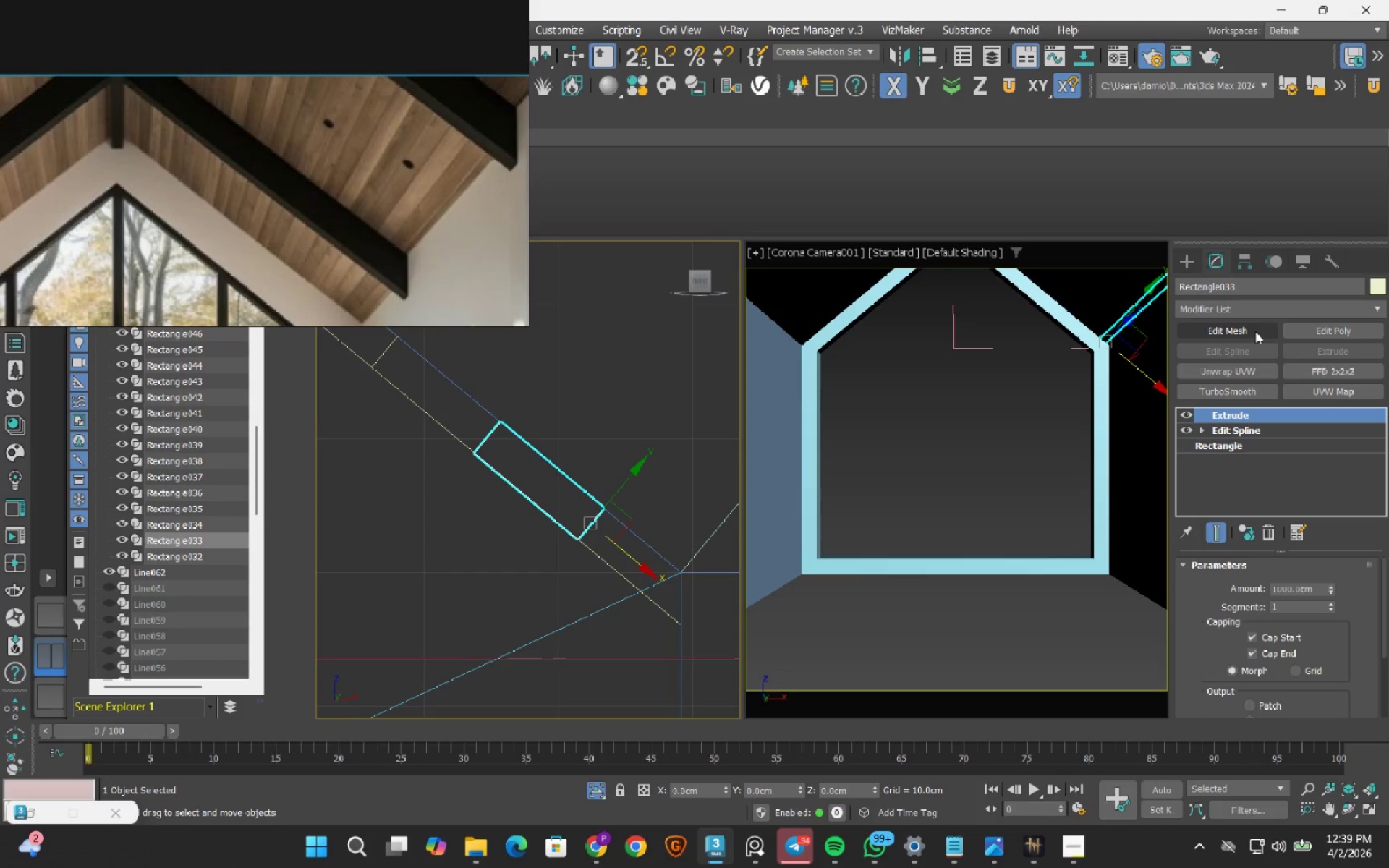 
left_click([1241, 314])
 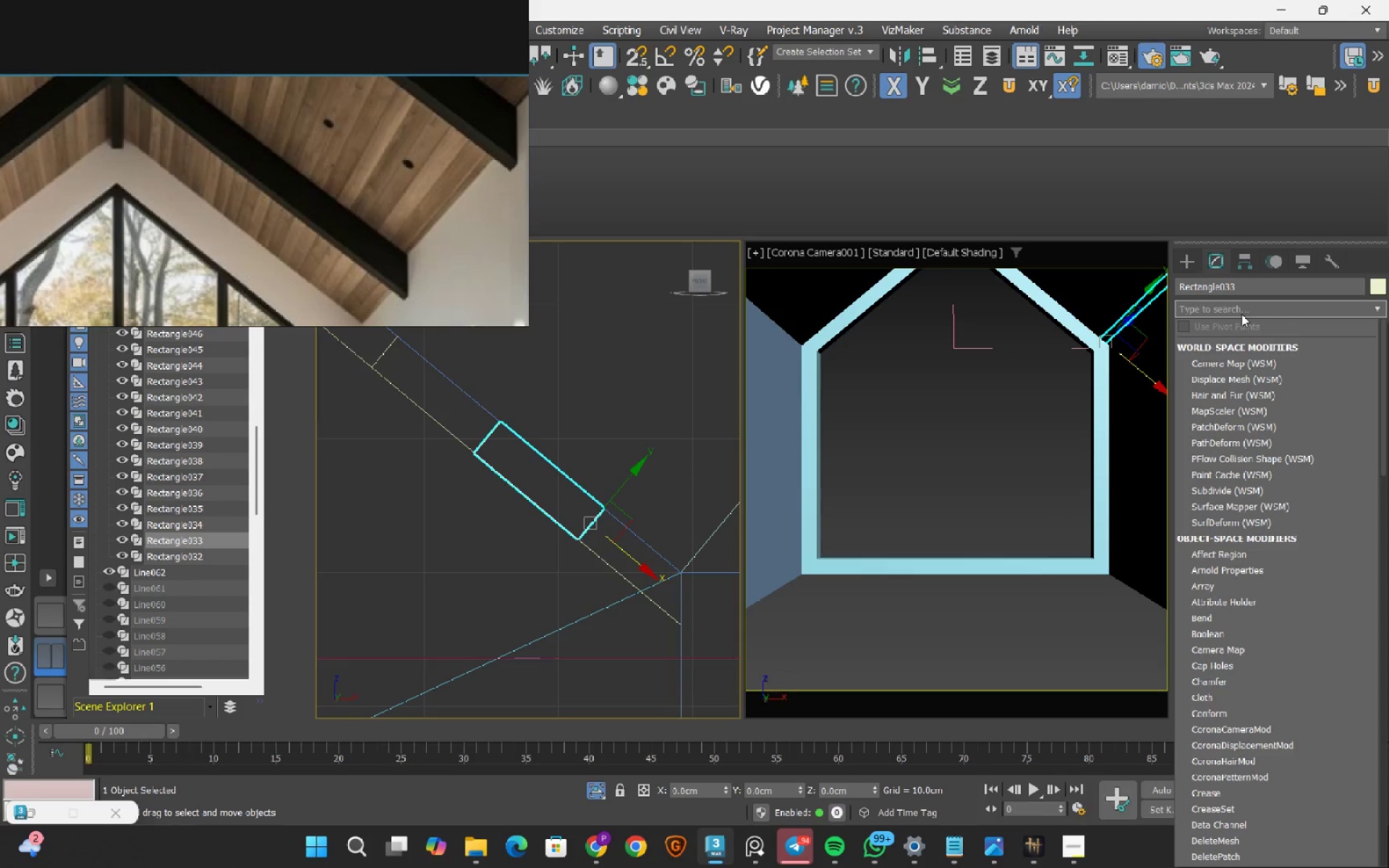 
type(cham)
 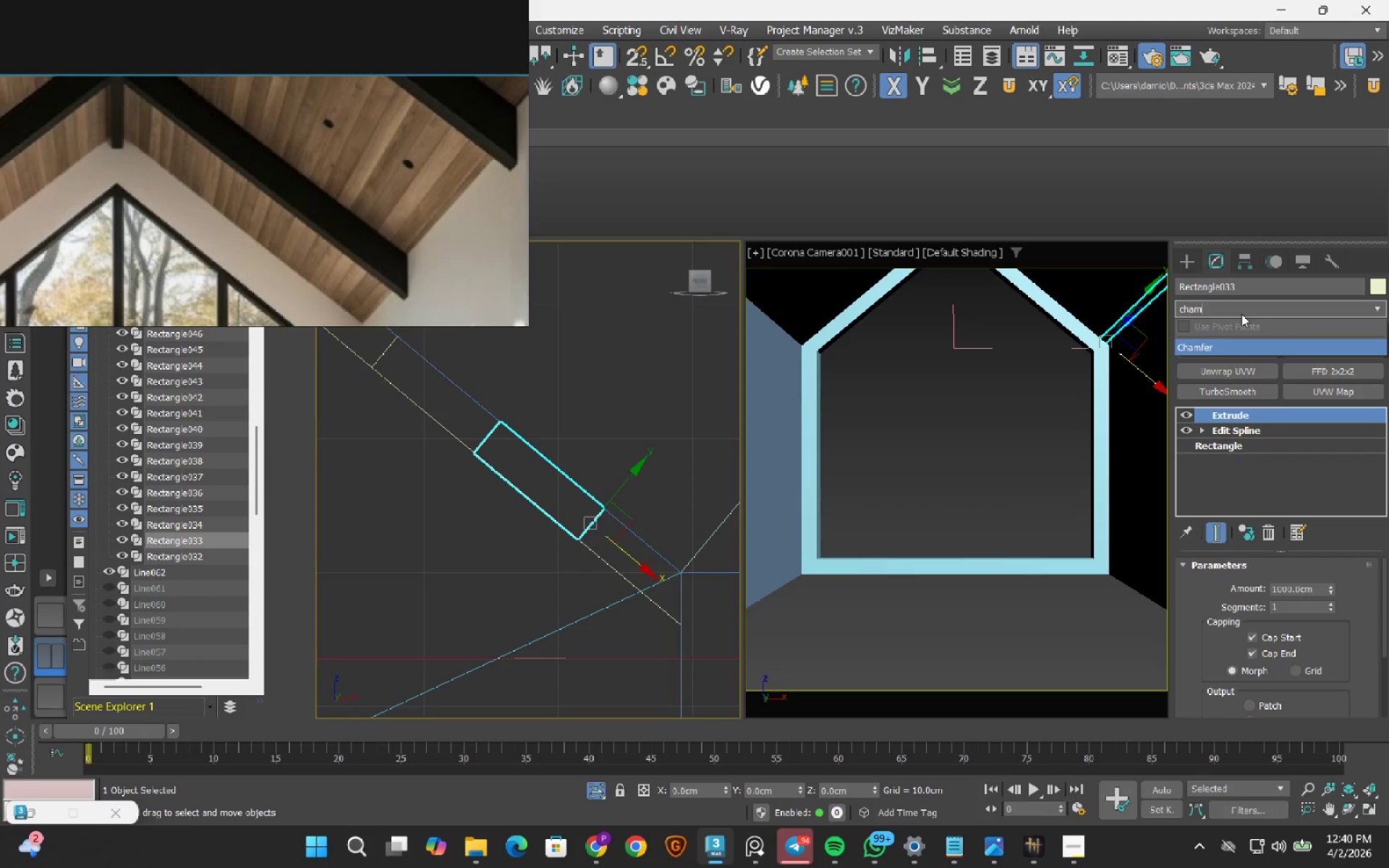 
key(MediaTrackNext)
 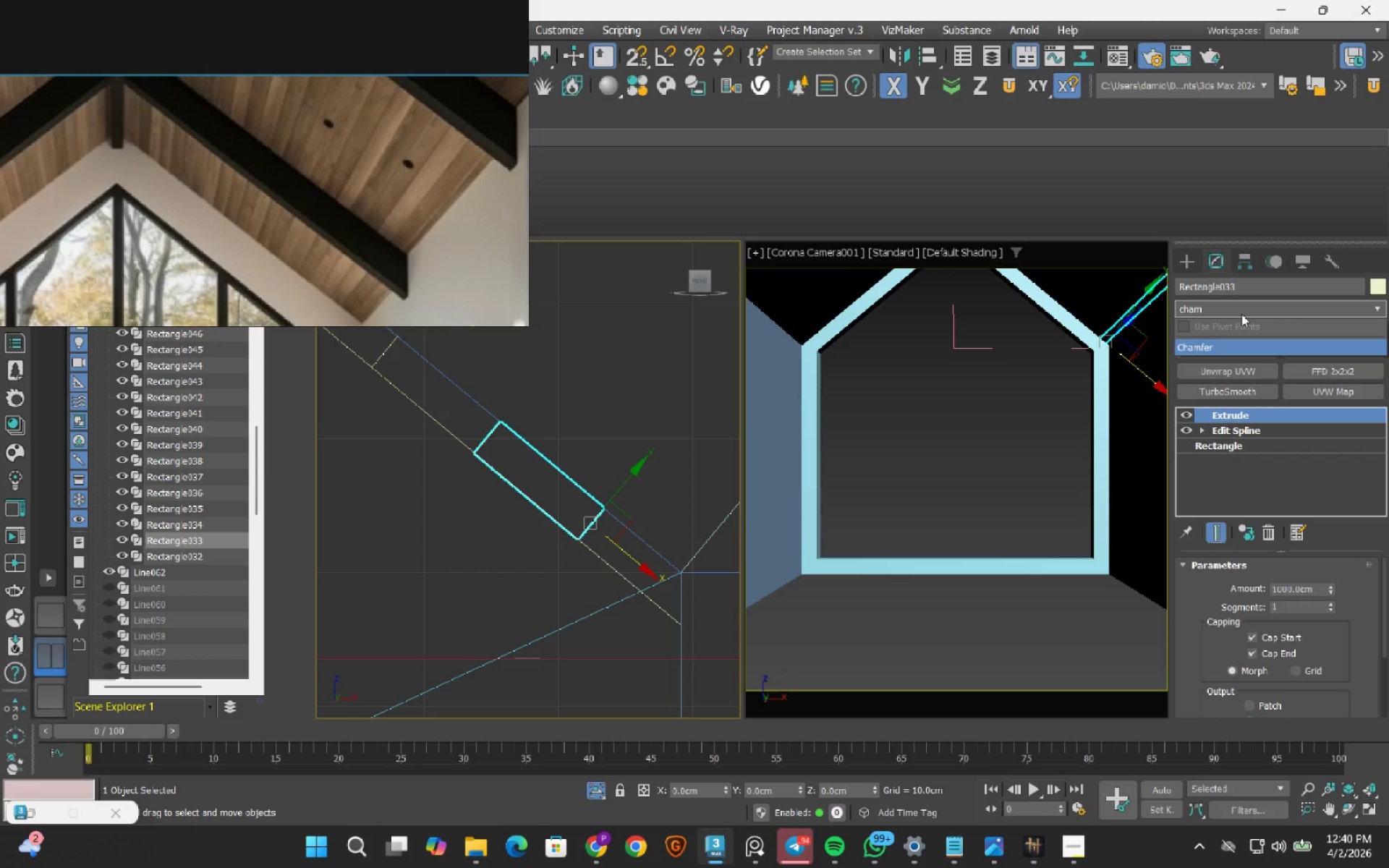 
key(Enter)
 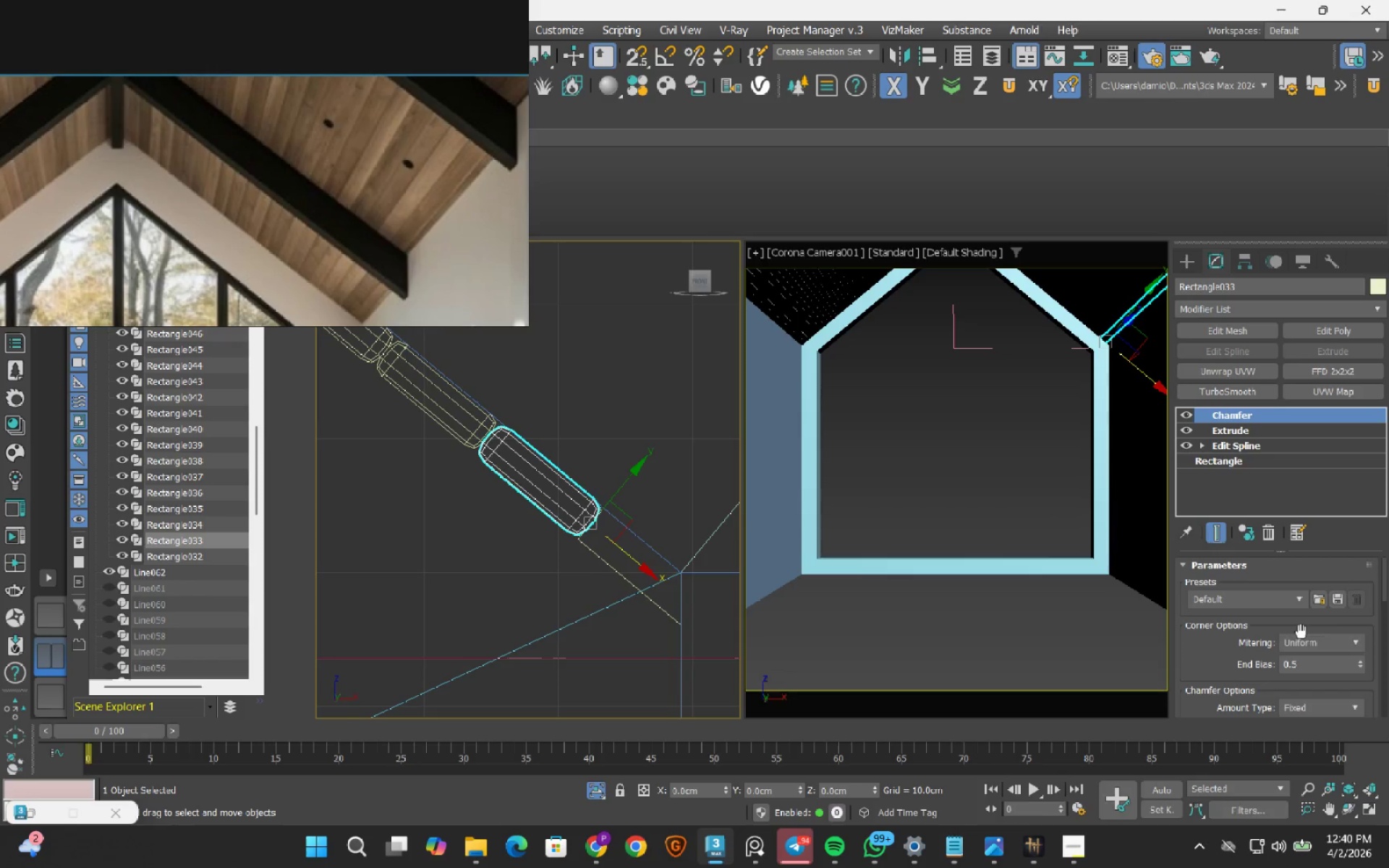 
left_click([1308, 640])
 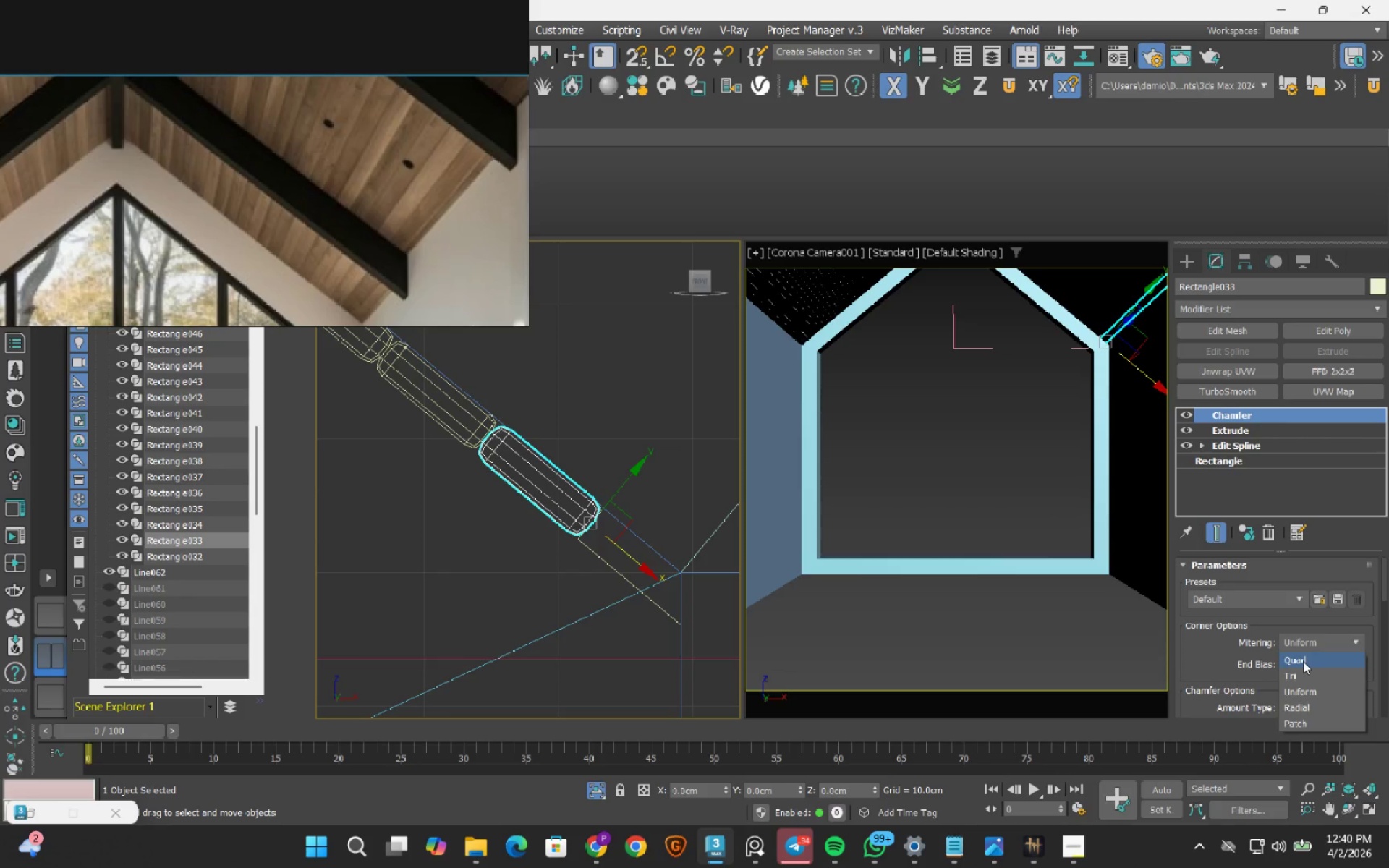 
left_click([1303, 661])
 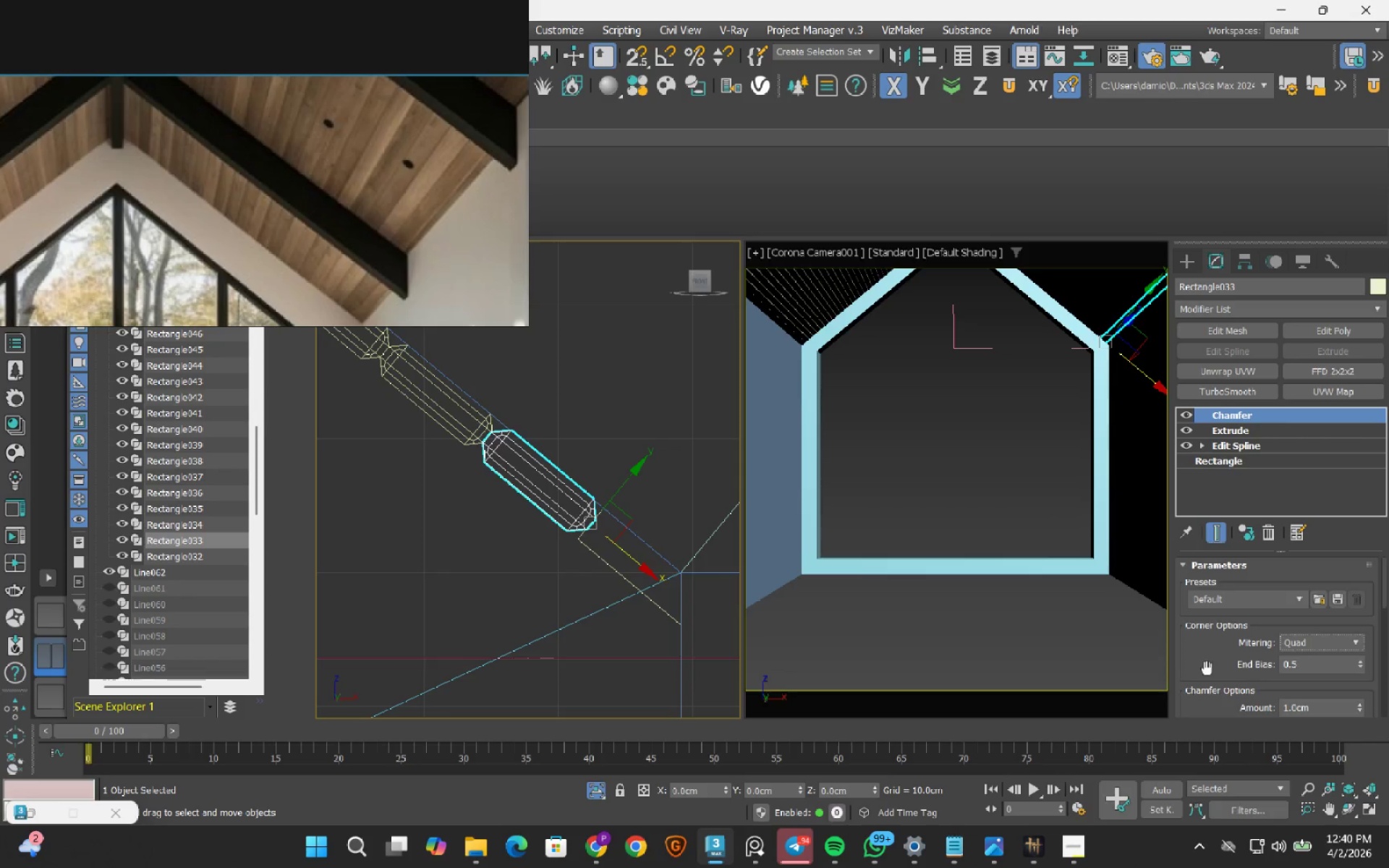 
scroll: coordinate [1205, 665], scroll_direction: down, amount: 2.0
 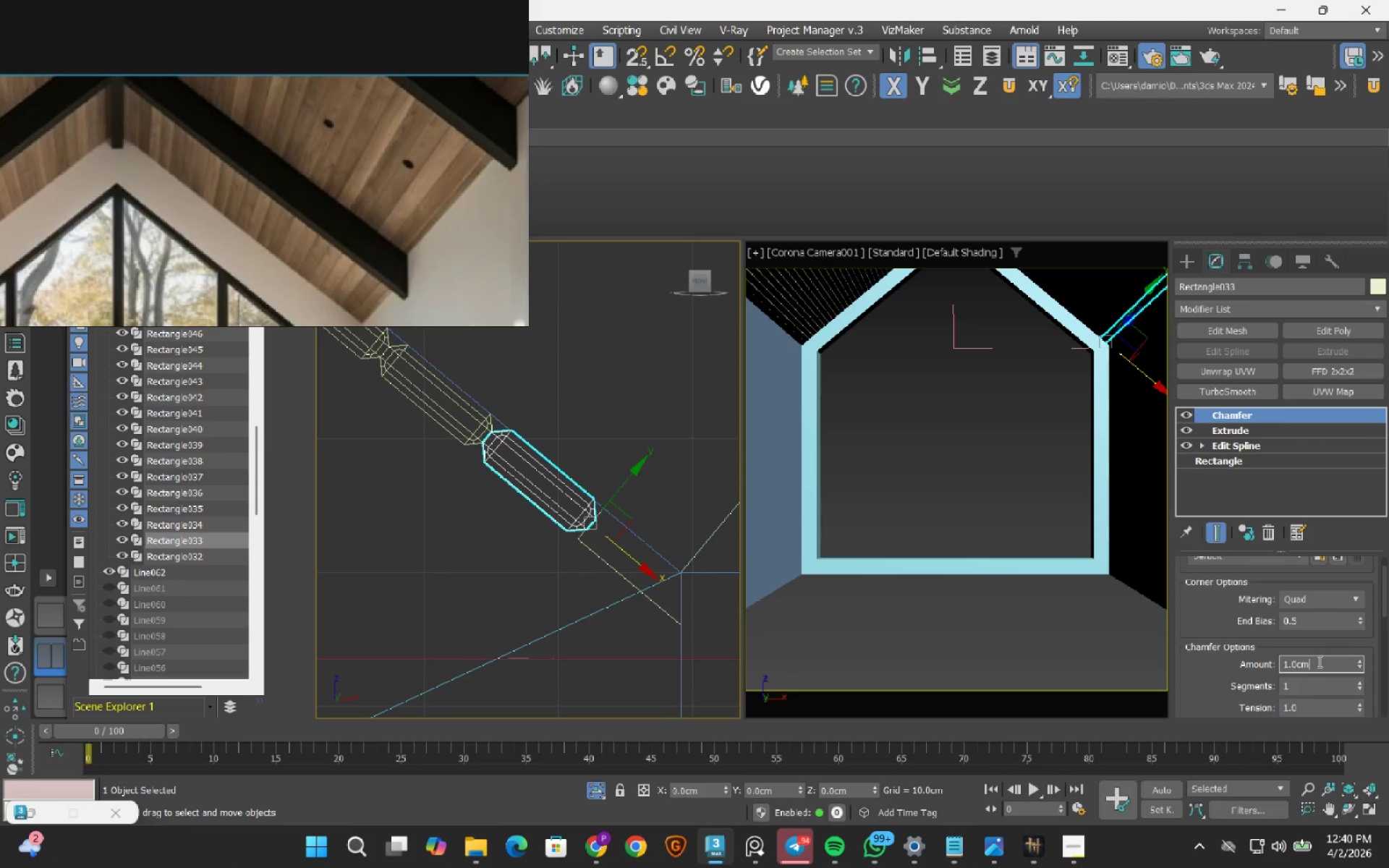 
double_click([1318, 661])
 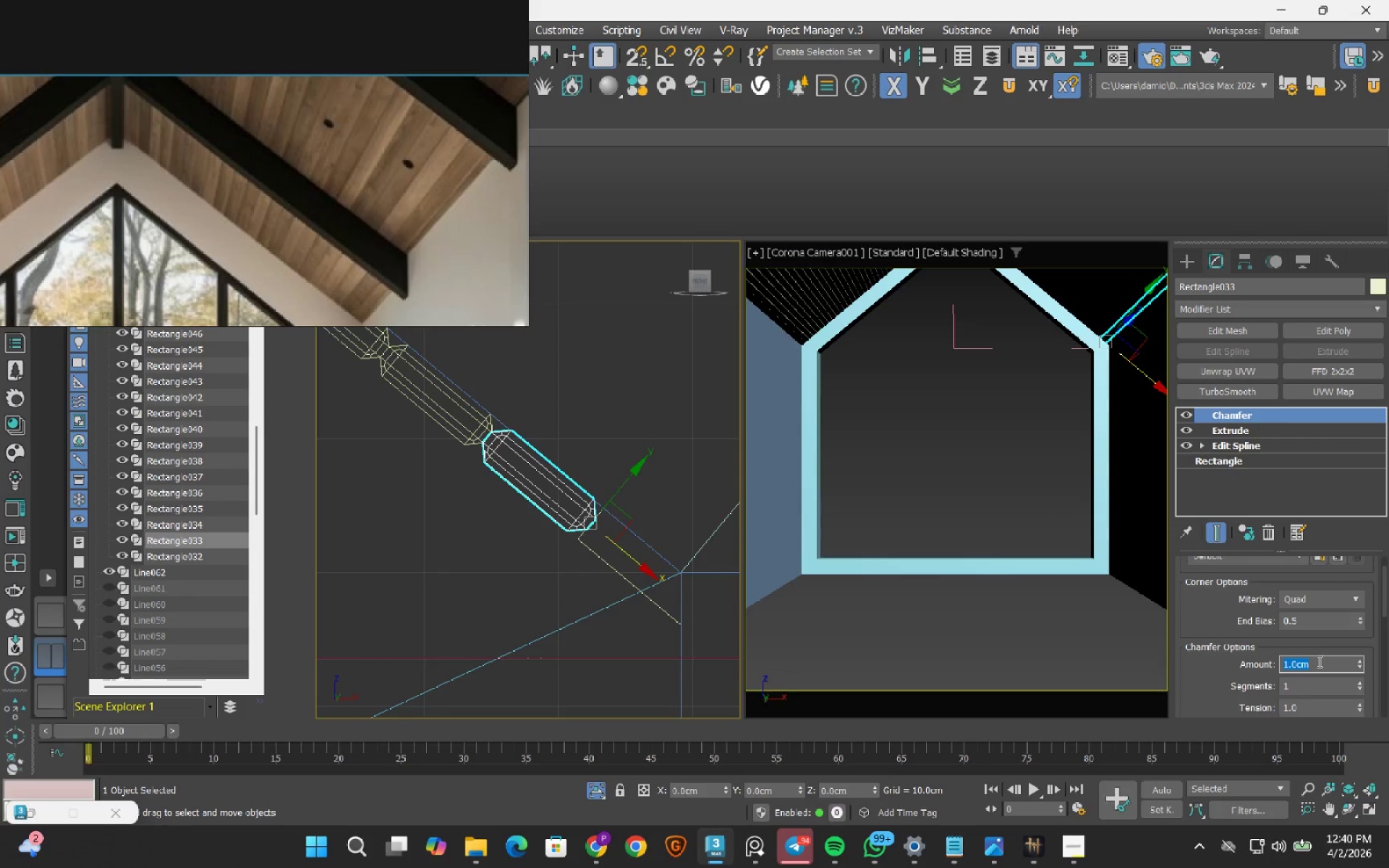 
key(NumpadDecimal)
 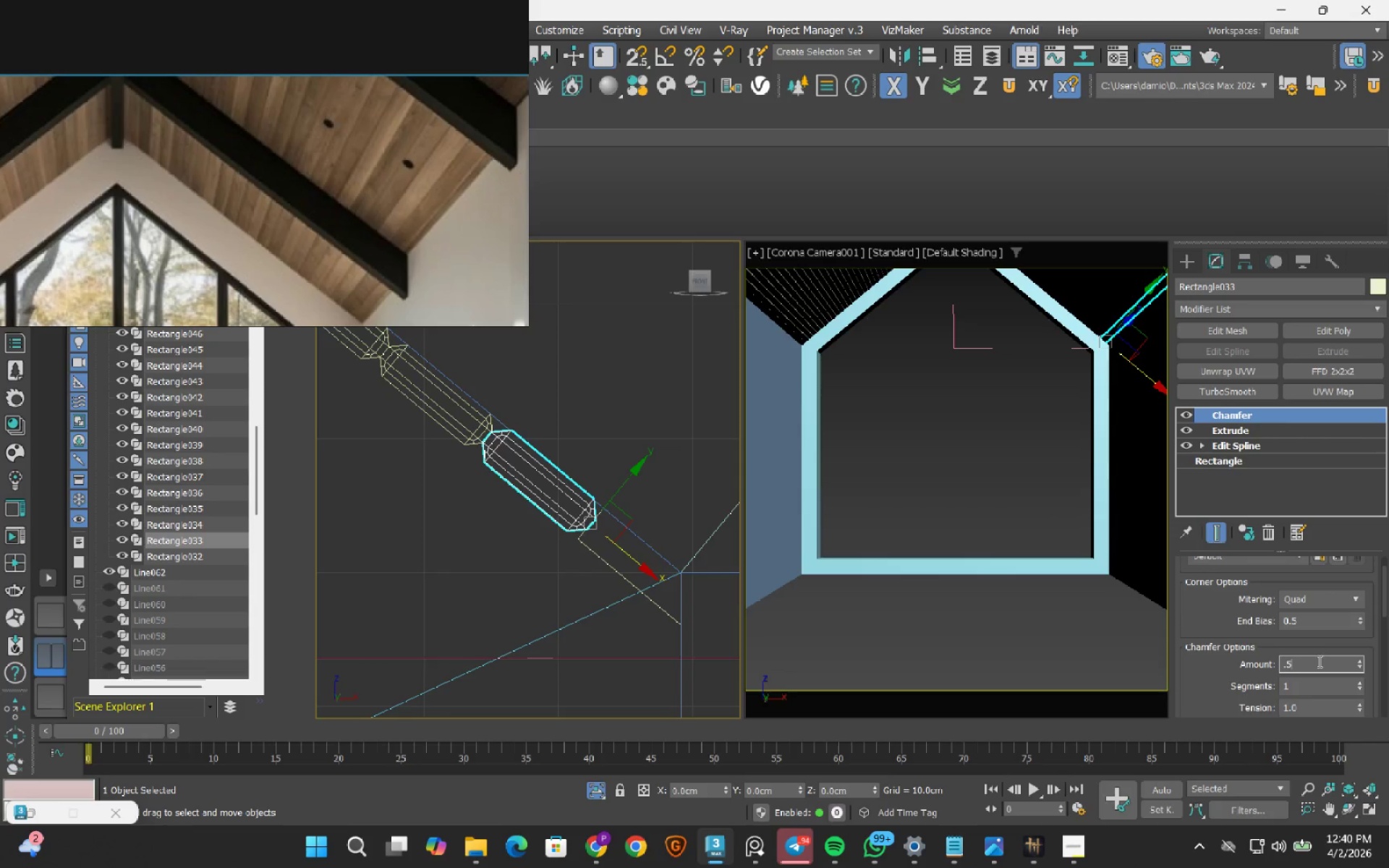 
key(Numpad5)
 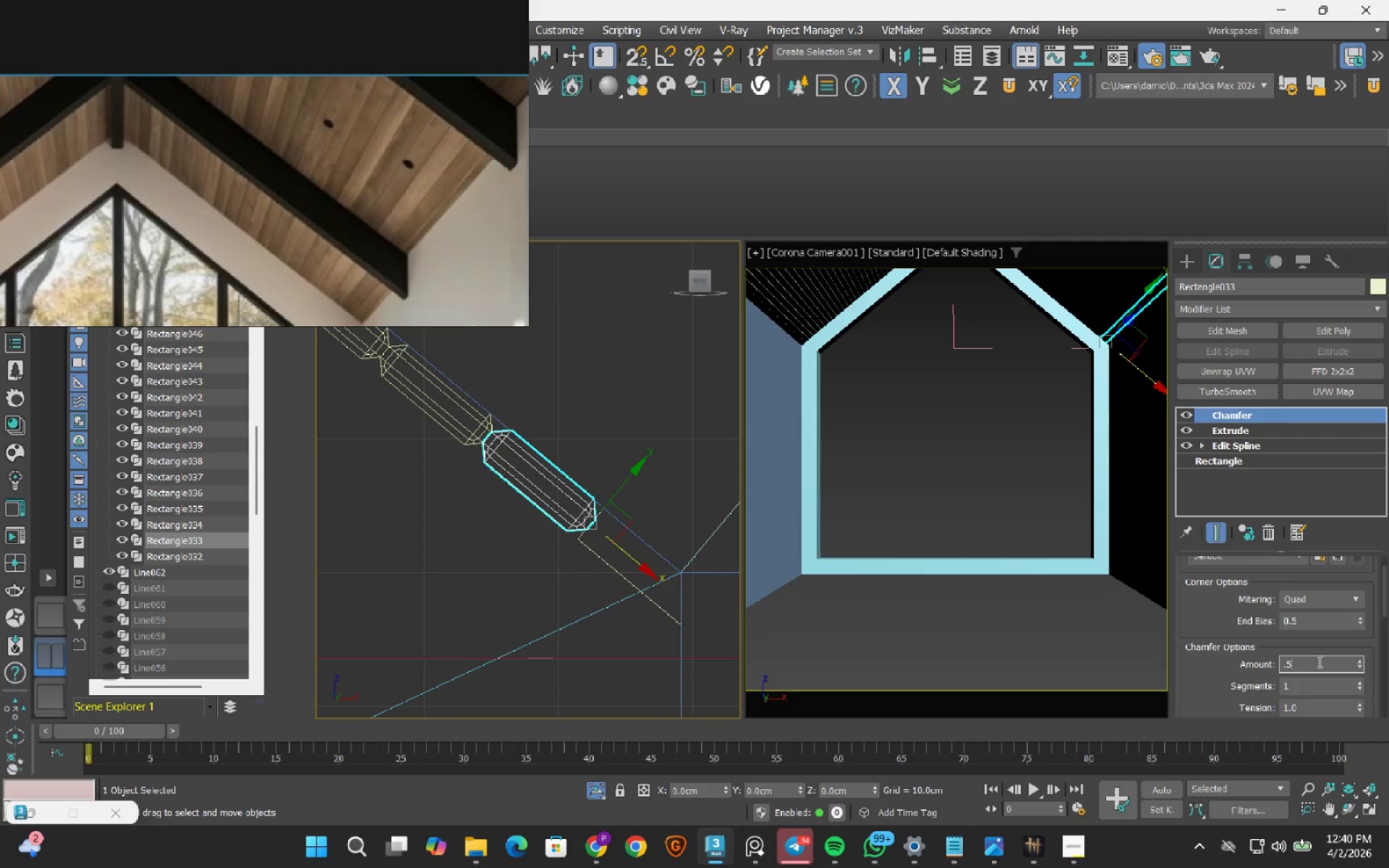 
key(NumpadEnter)
 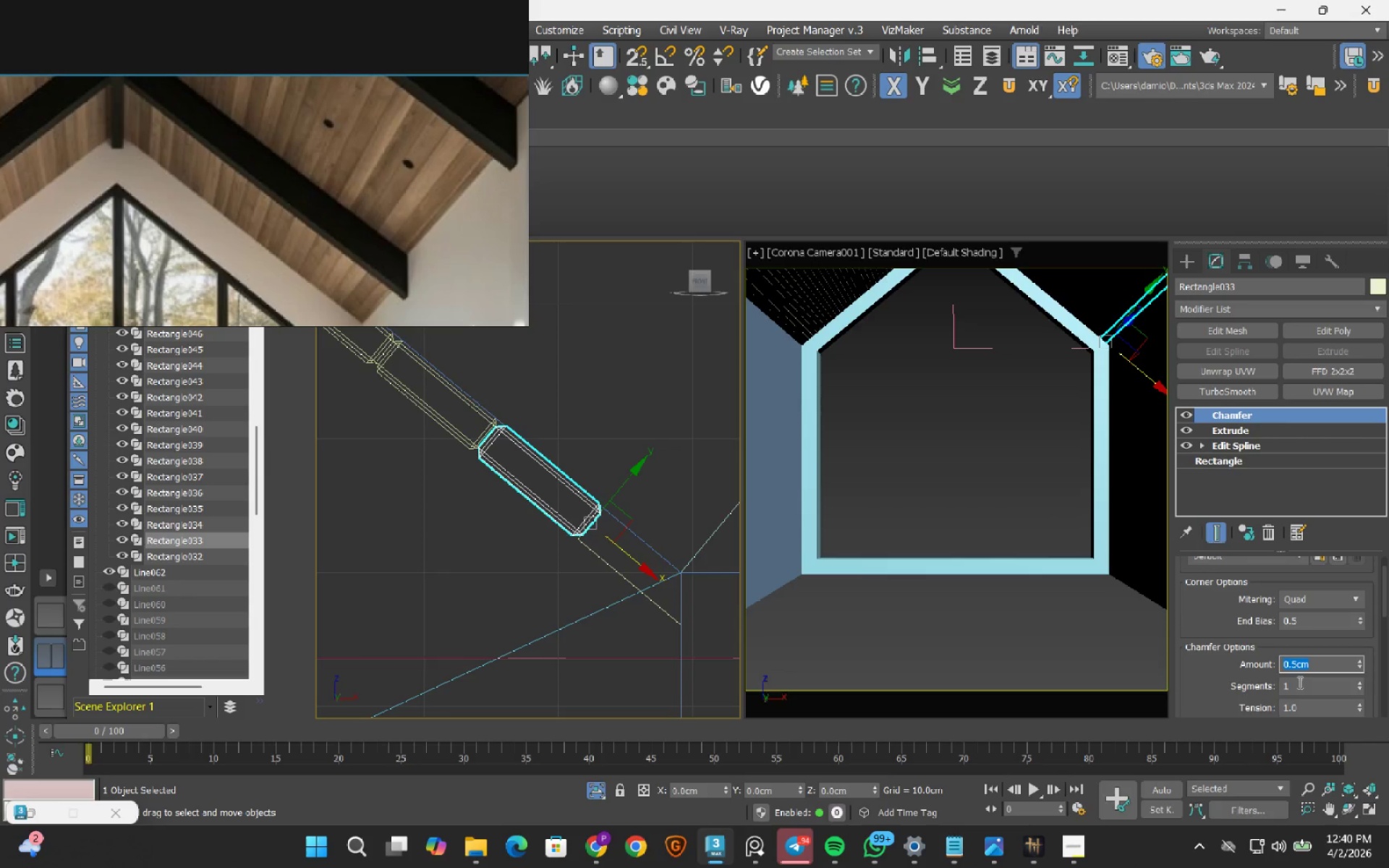 
double_click([1299, 682])
 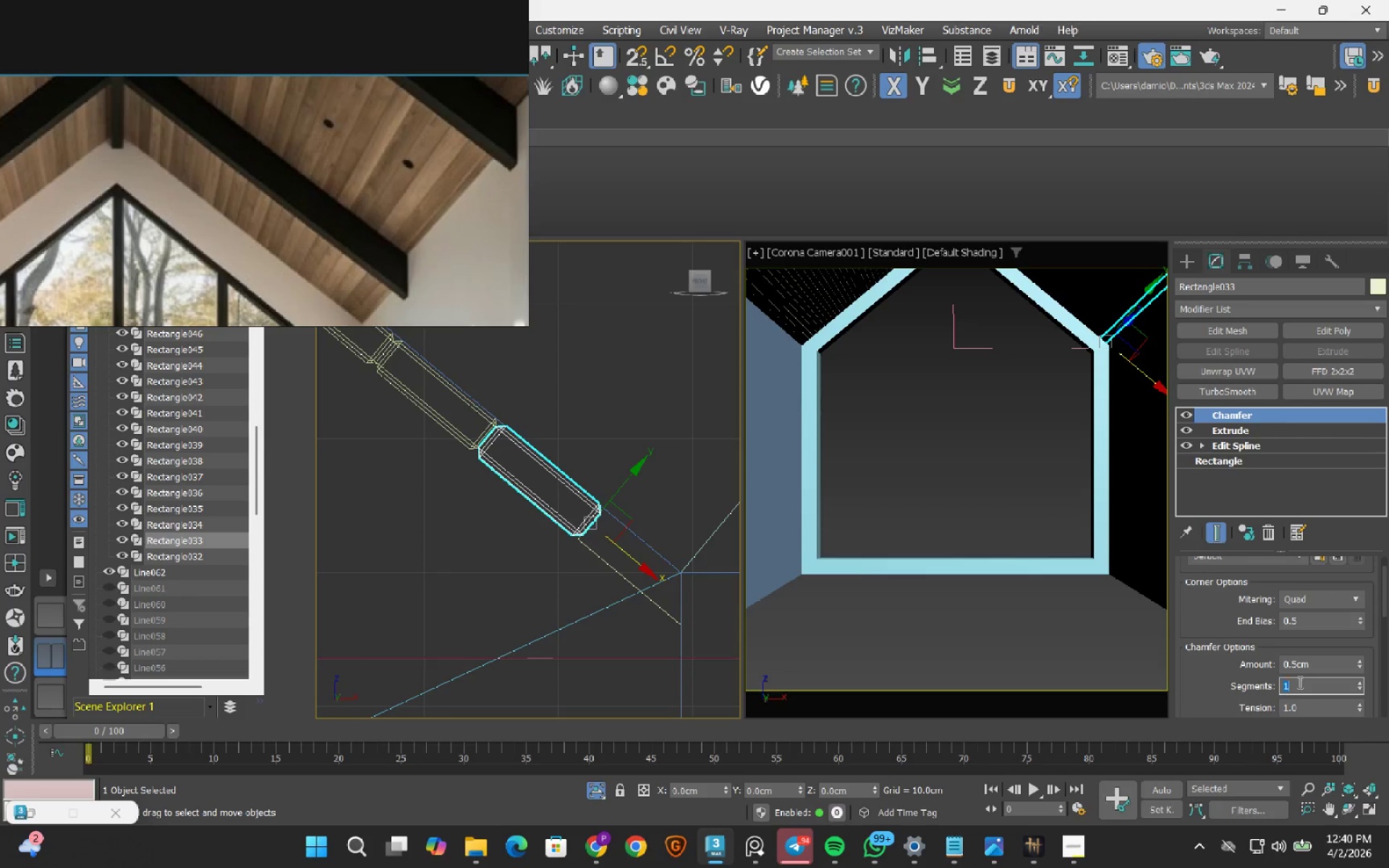 
key(Numpad2)
 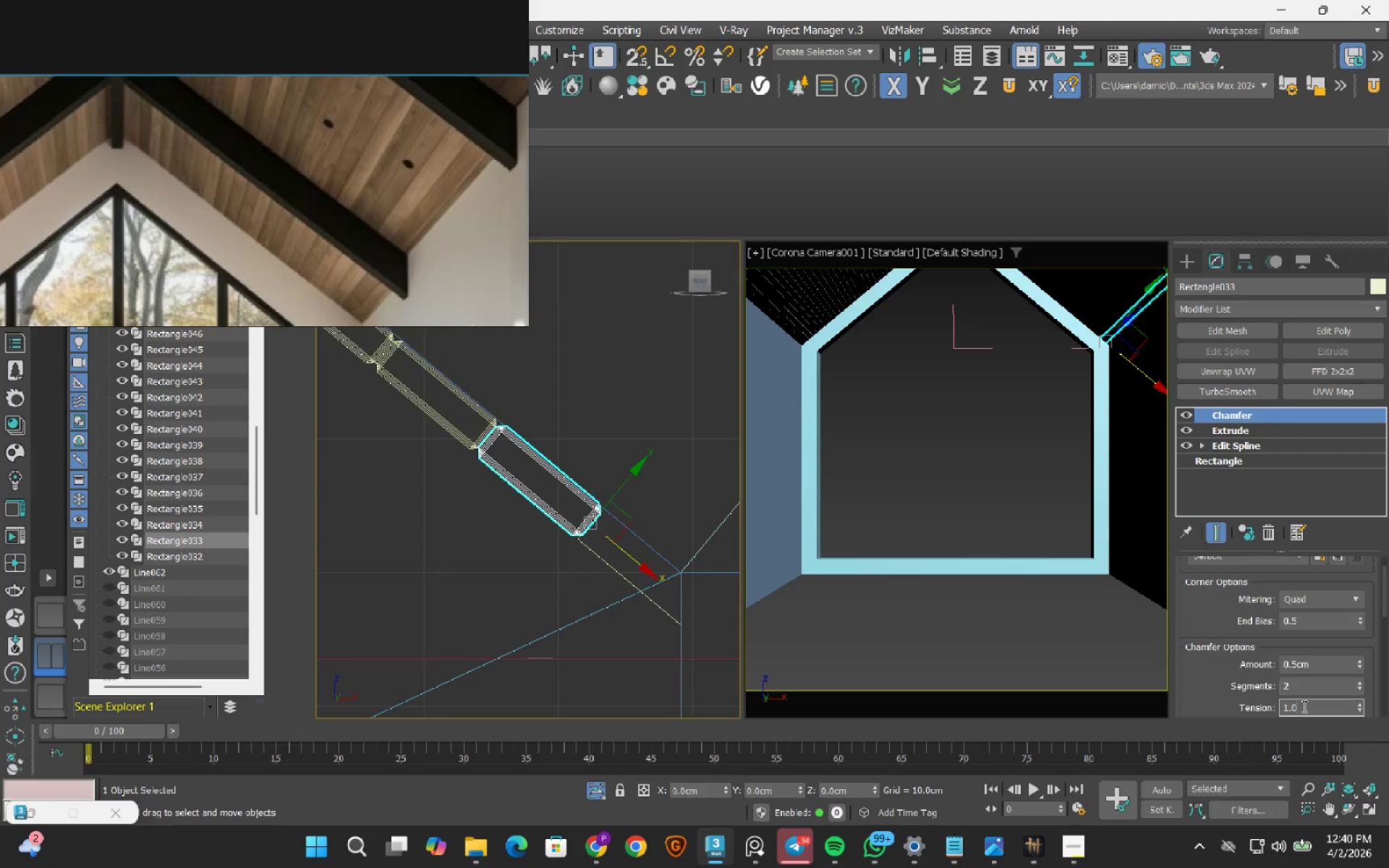 
double_click([1303, 706])
 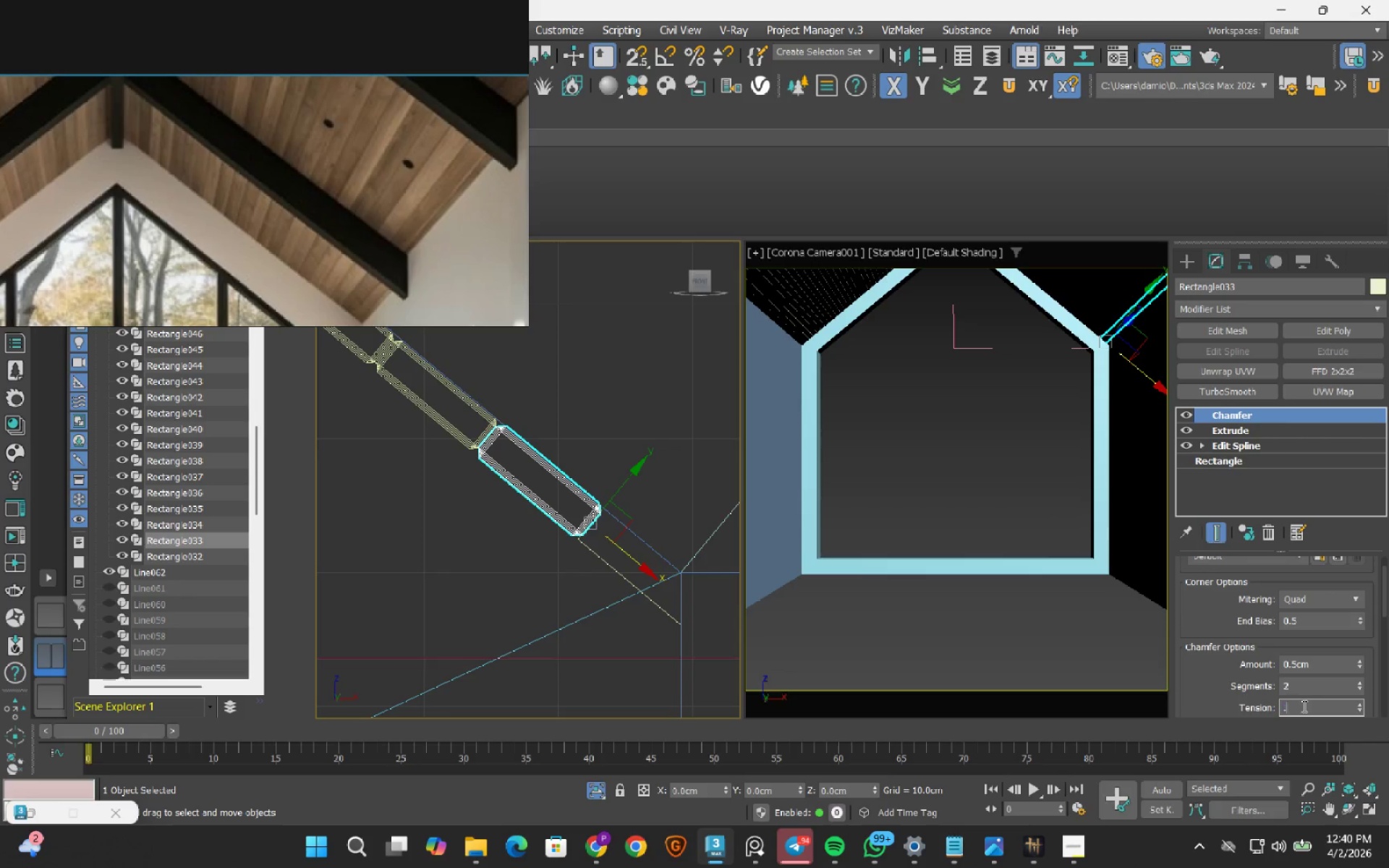 
key(NumpadDecimal)
 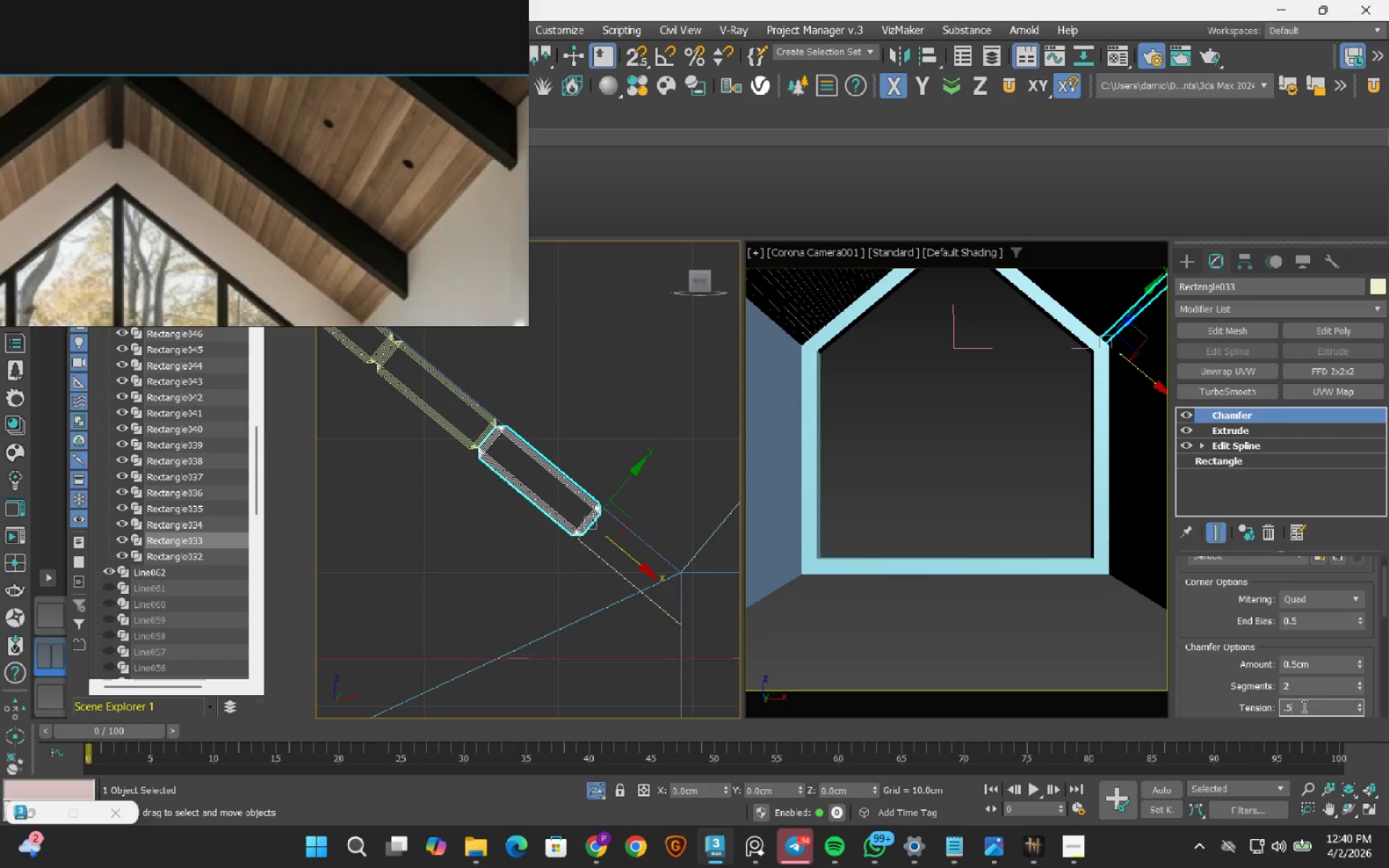 
key(Numpad5)
 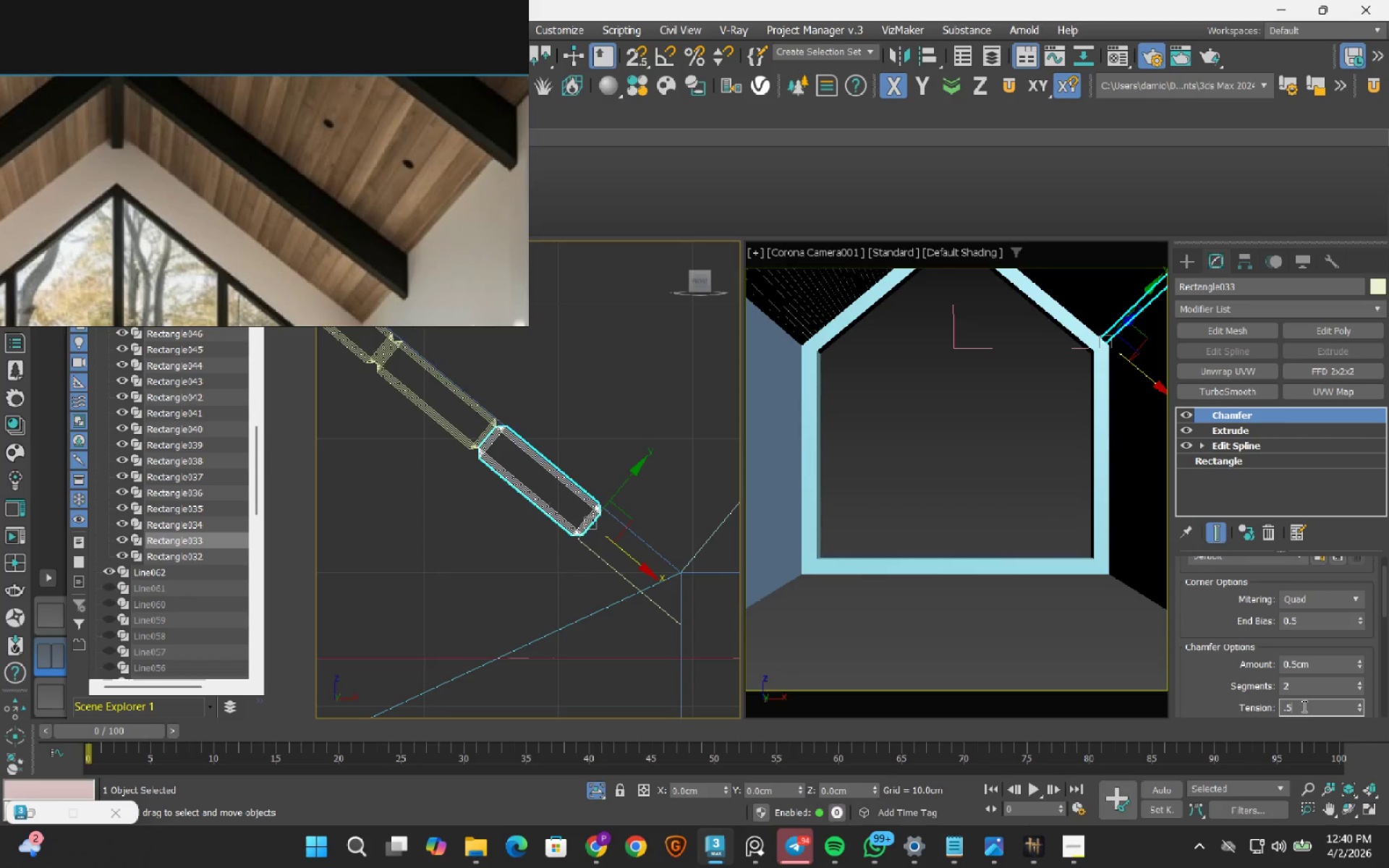 
key(NumpadEnter)
 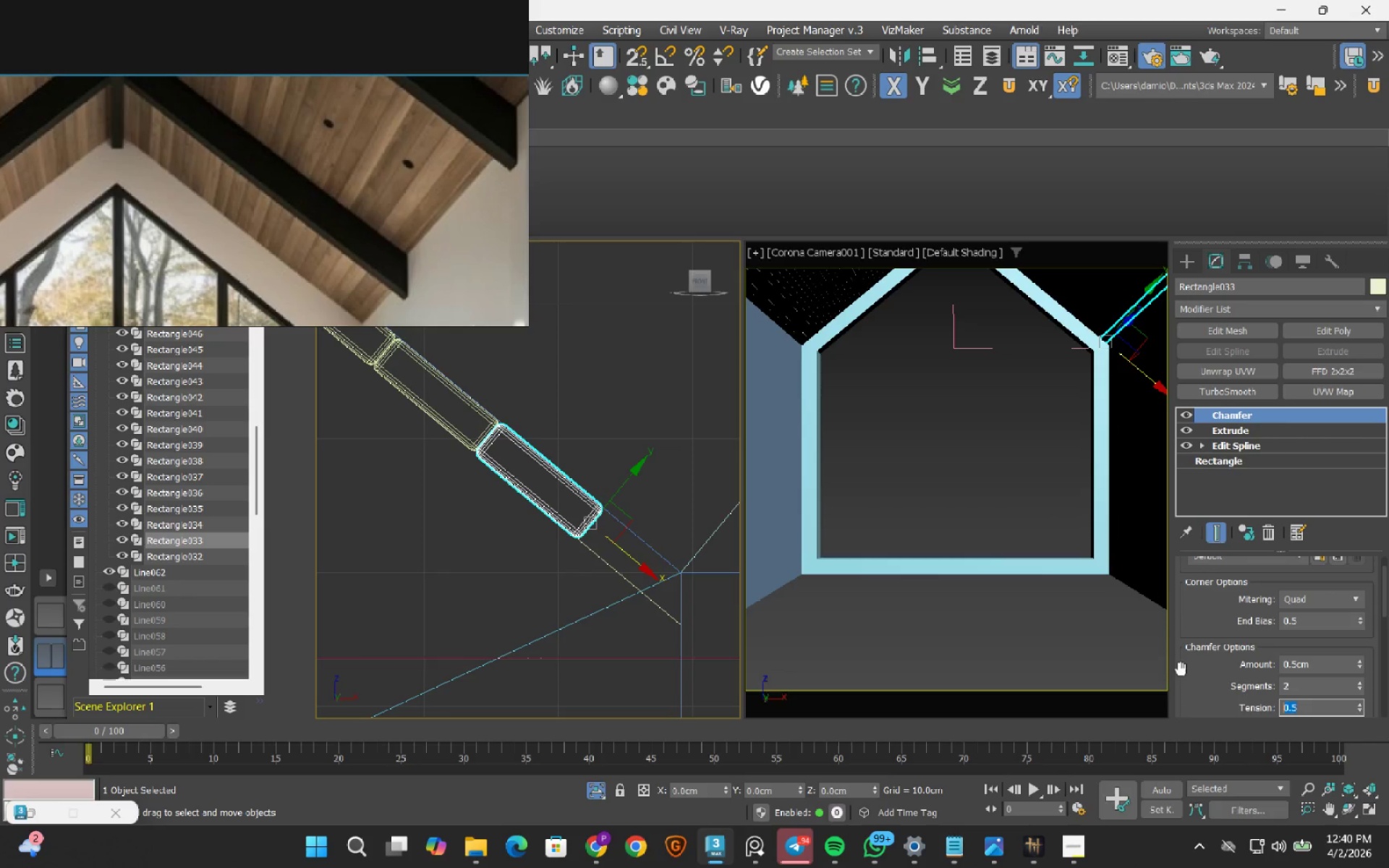 
scroll: coordinate [1185, 663], scroll_direction: down, amount: 19.0
 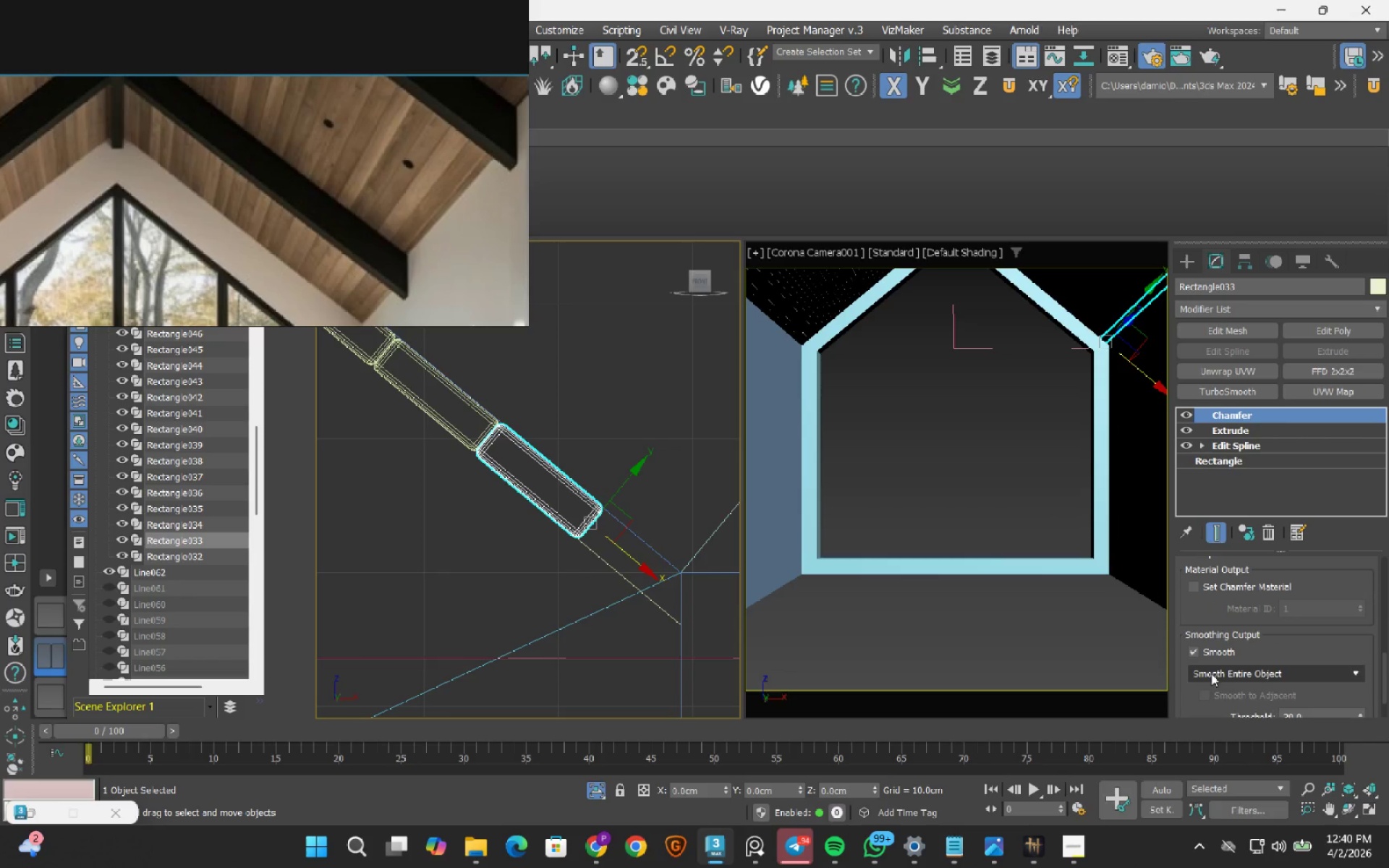 
left_click([1212, 673])
 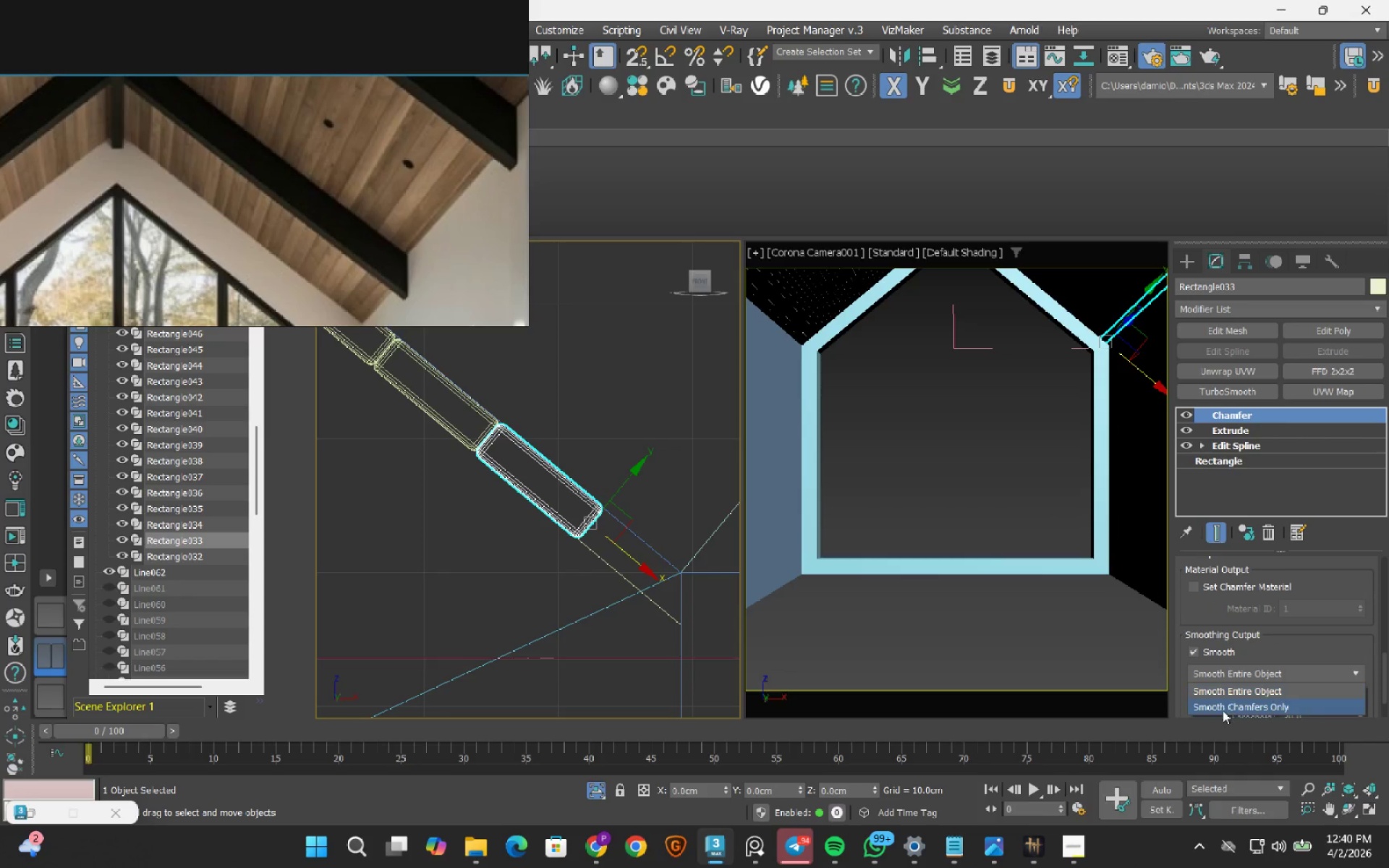 
left_click([1223, 710])
 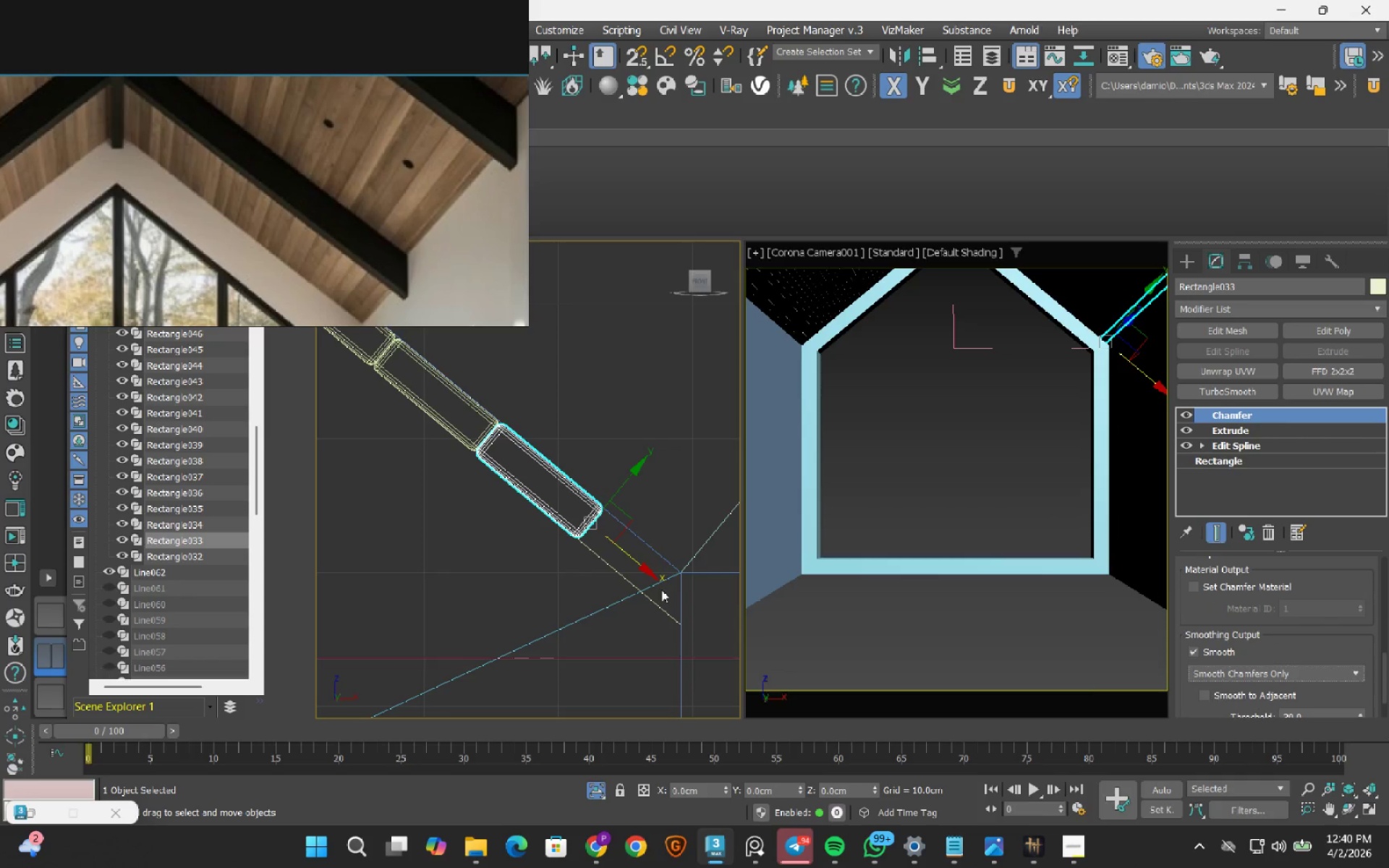 
scroll: coordinate [521, 527], scroll_direction: down, amount: 4.0
 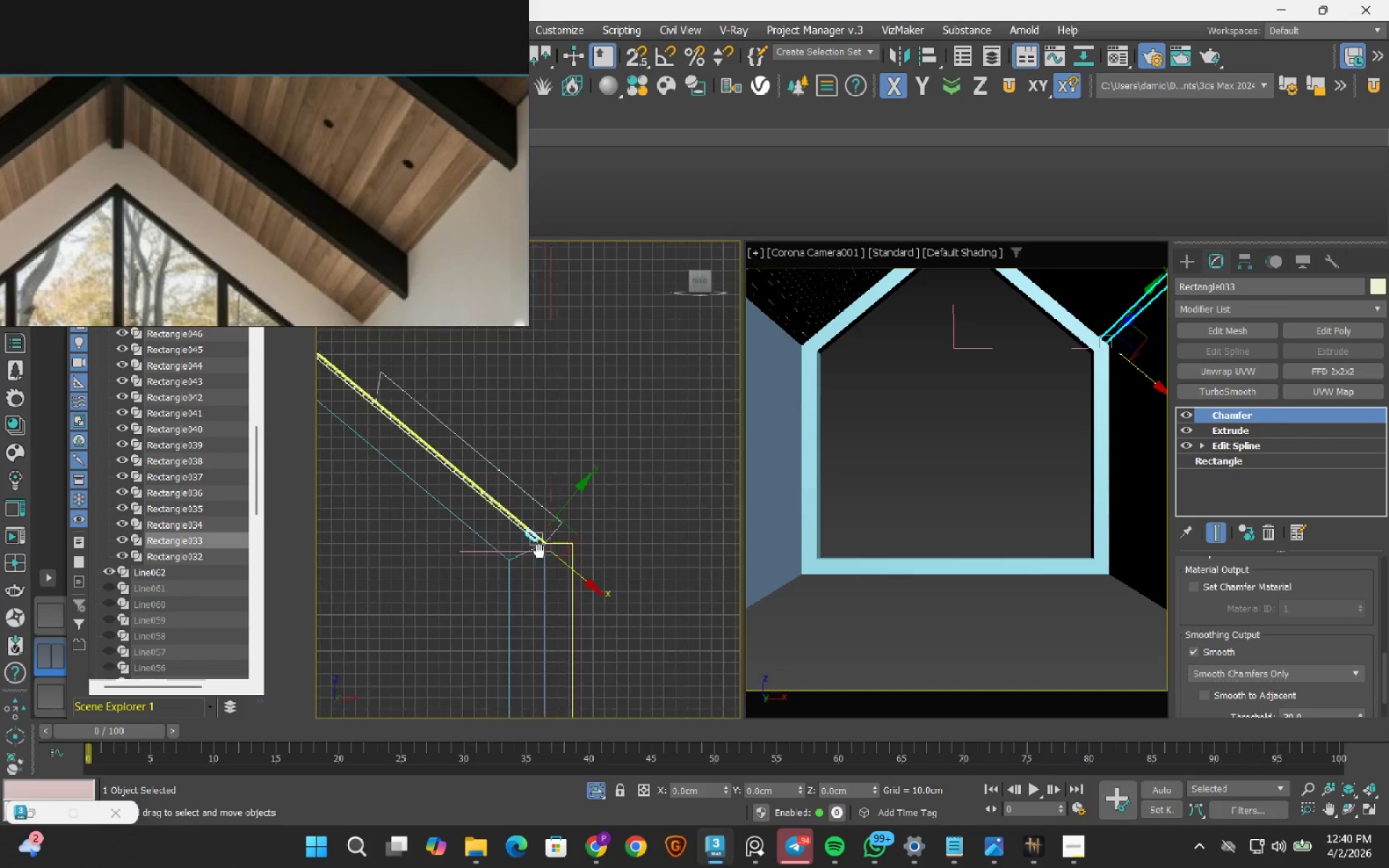 
hold_key(key=AltLeft, duration=0.34)
 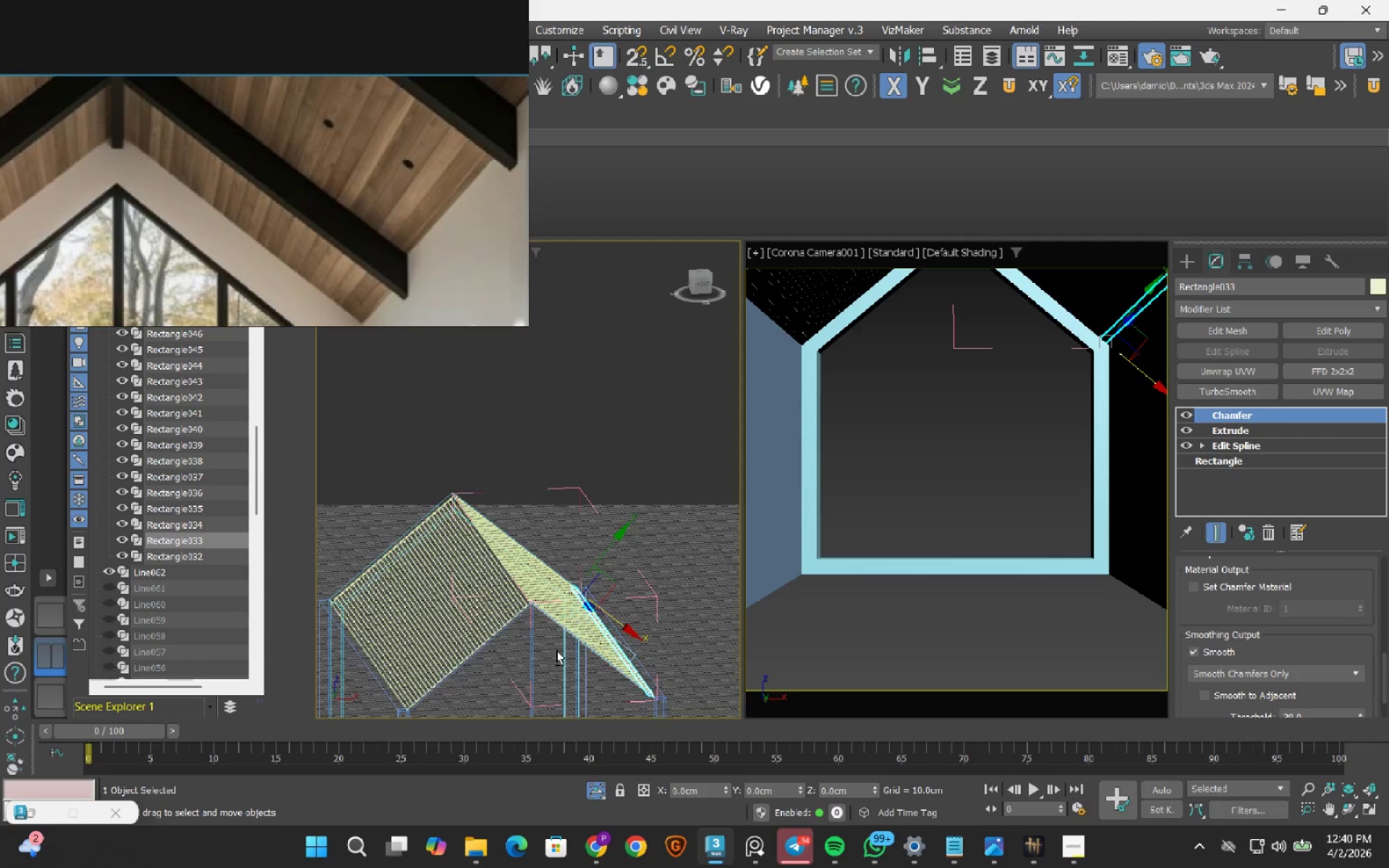 
scroll: coordinate [611, 642], scroll_direction: down, amount: 3.0
 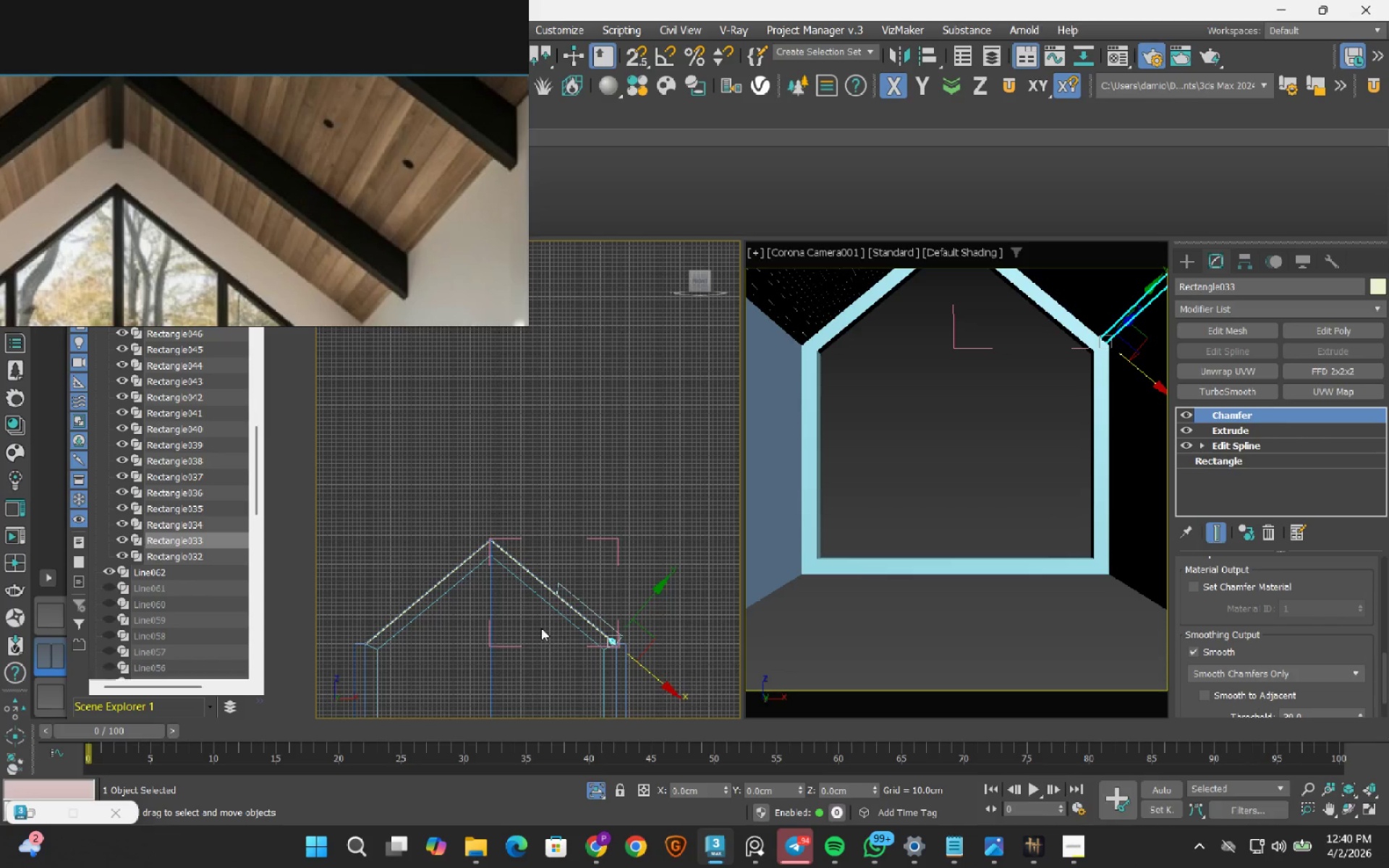 
key(F3)
 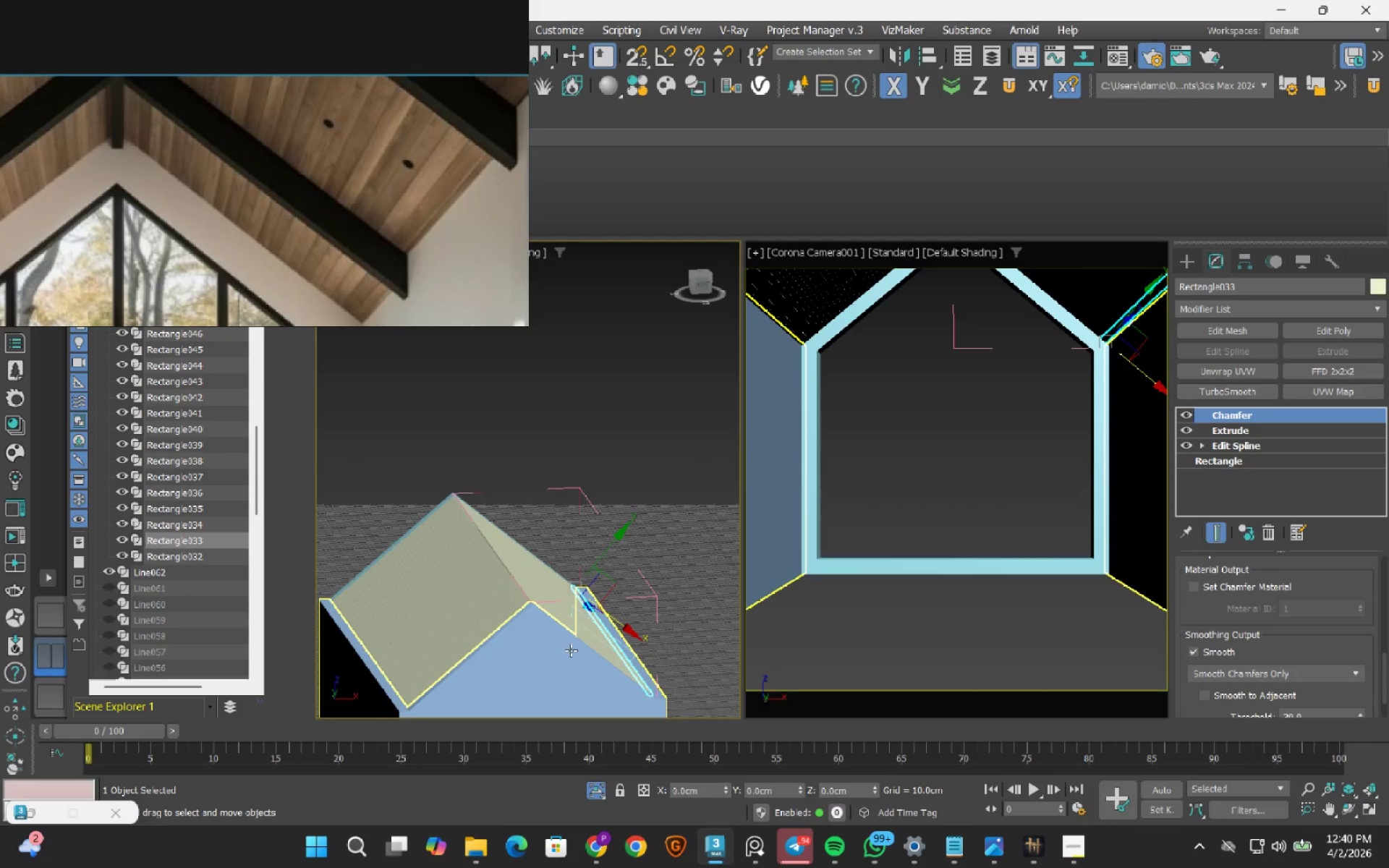 
hold_key(key=AltLeft, duration=0.44)
 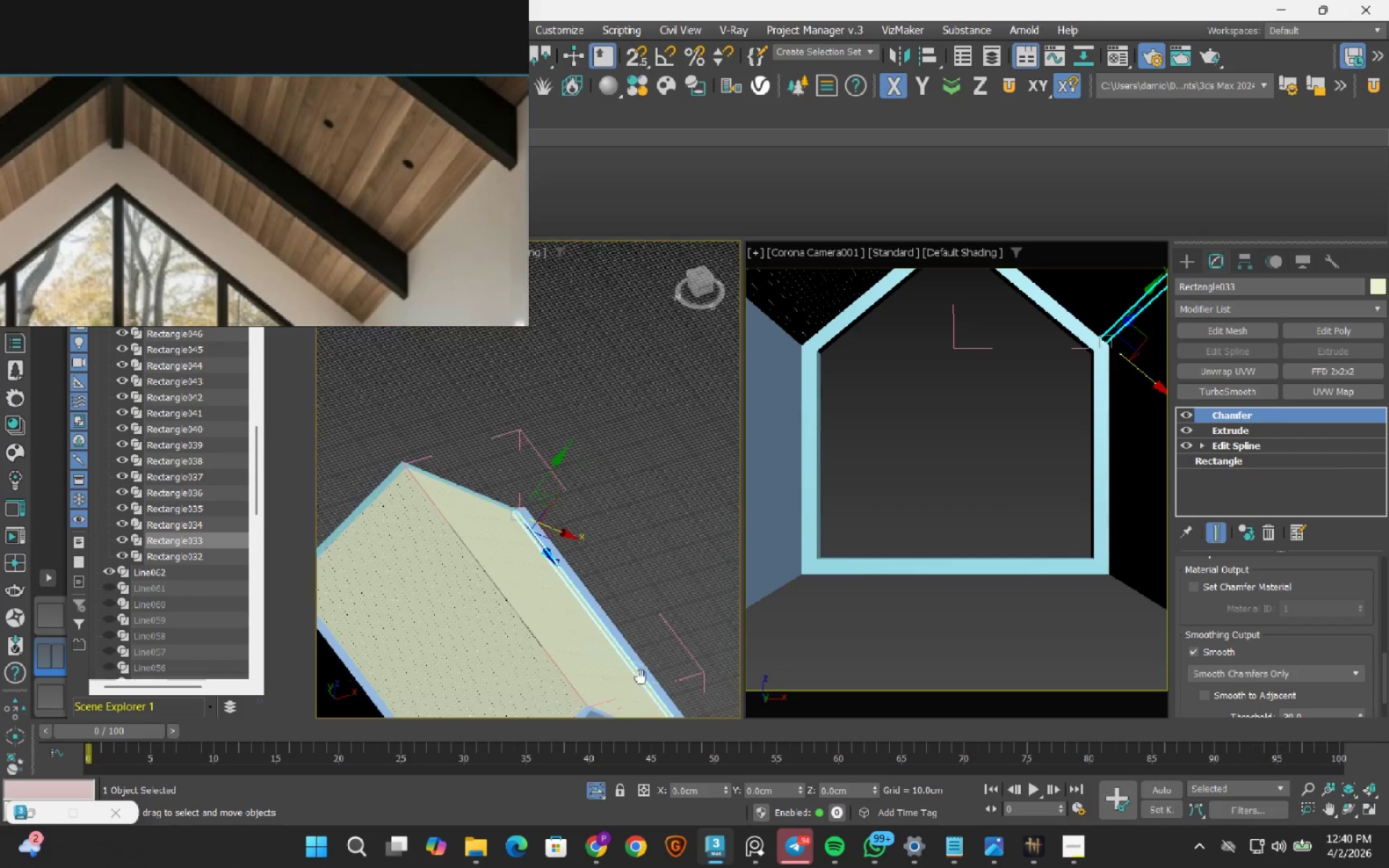 
scroll: coordinate [574, 657], scroll_direction: up, amount: 12.0
 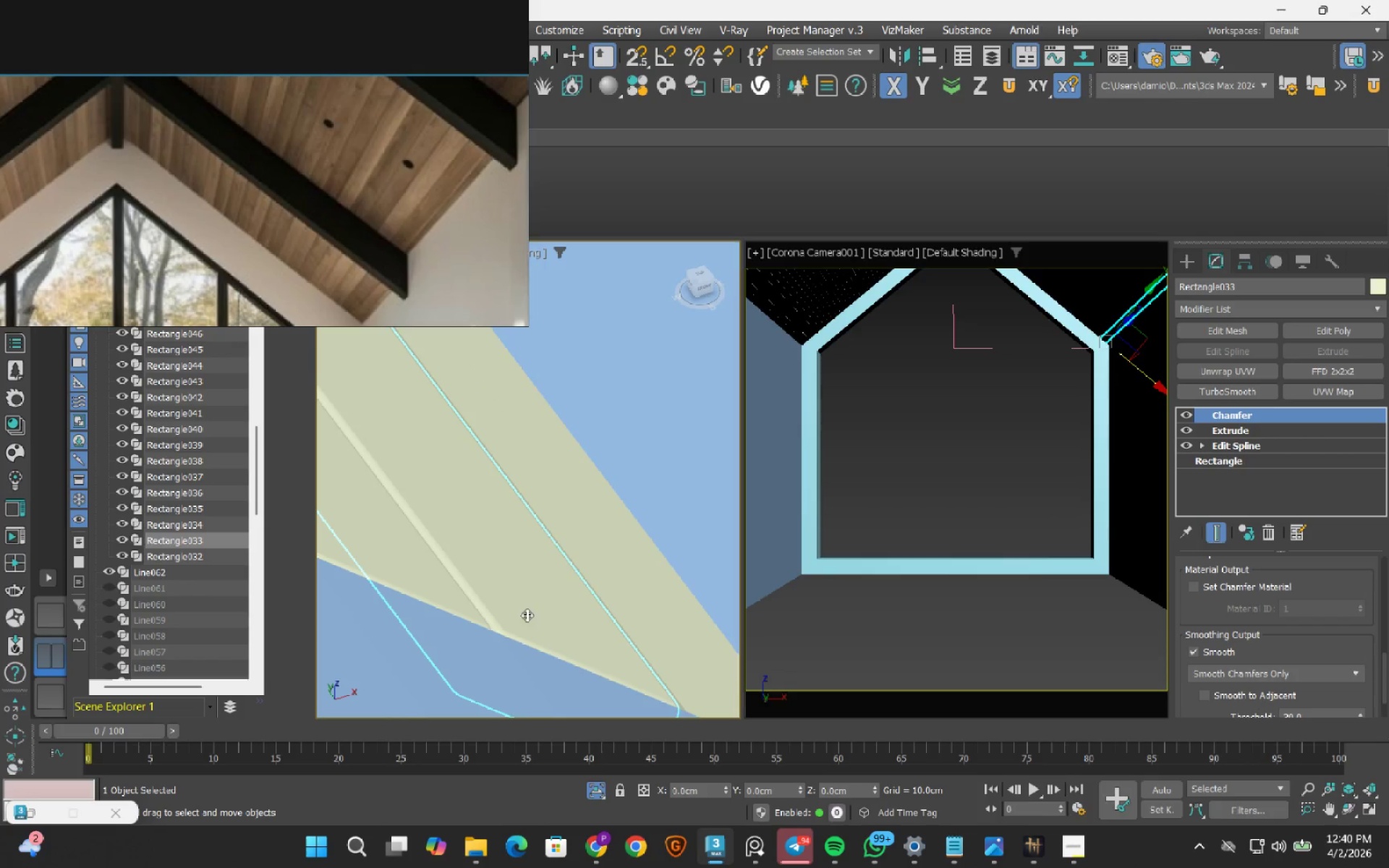 
scroll: coordinate [503, 584], scroll_direction: down, amount: 3.0
 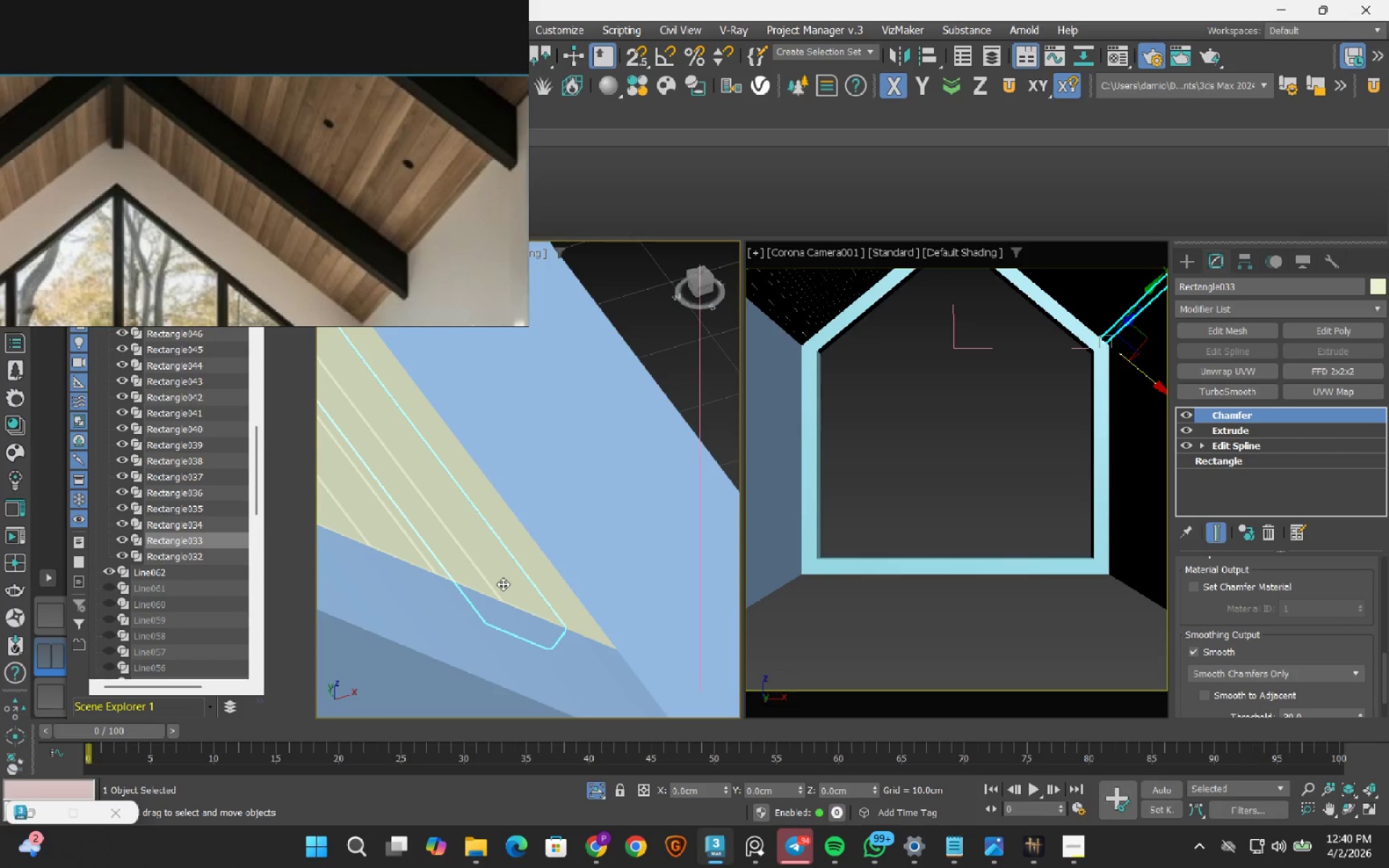 
wait(7.99)
 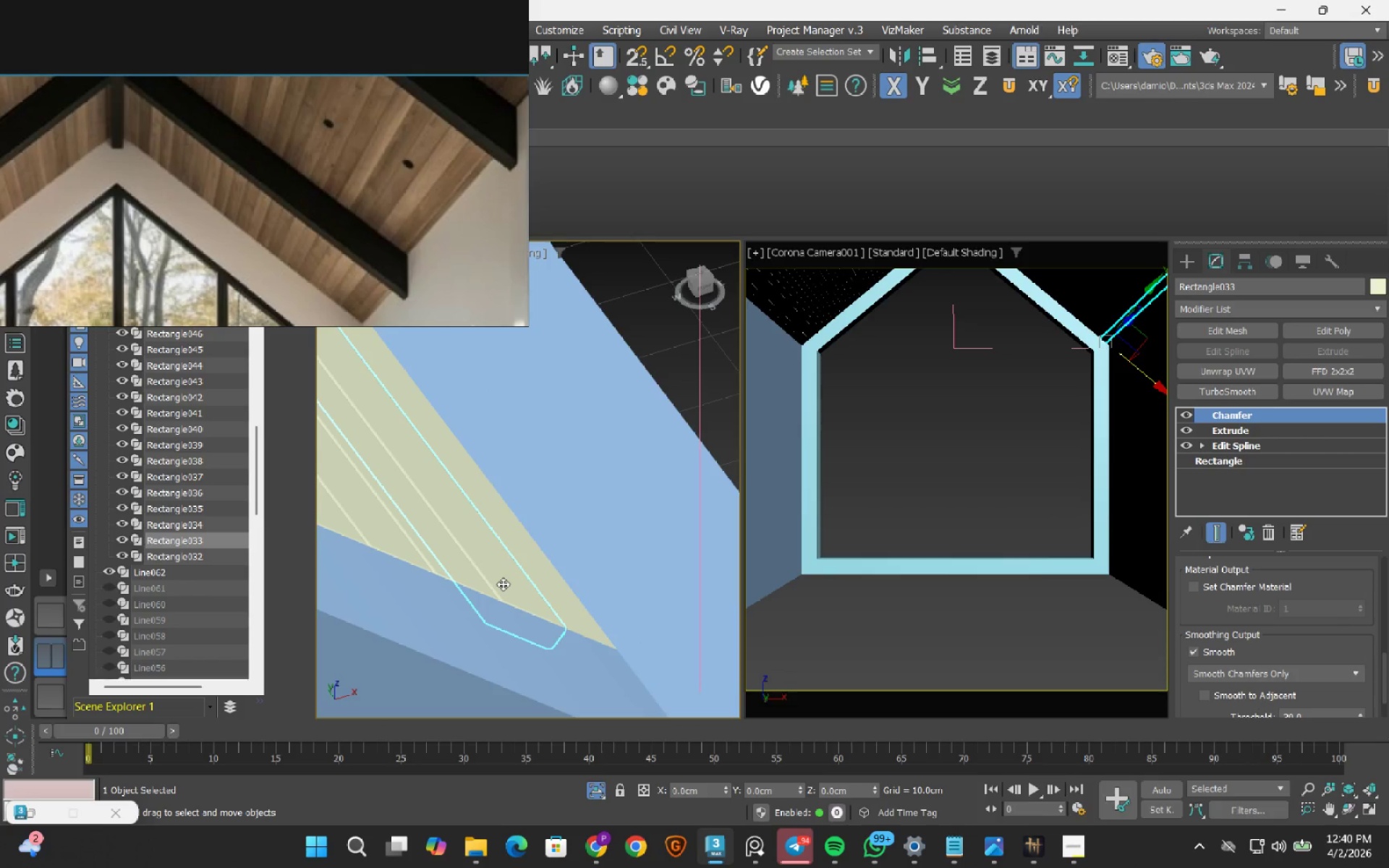 
left_click([903, 432])
 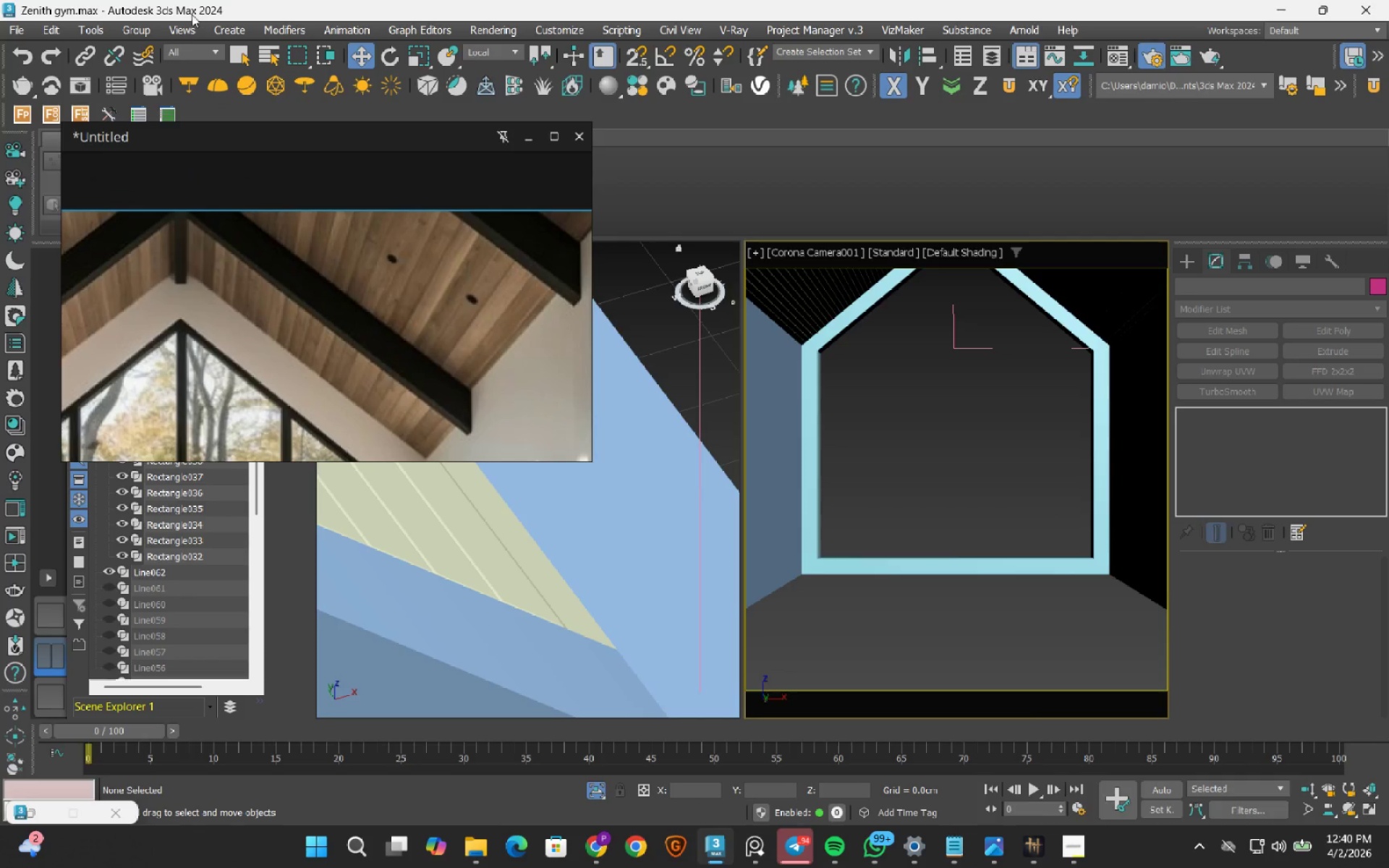 
left_click([182, 30])
 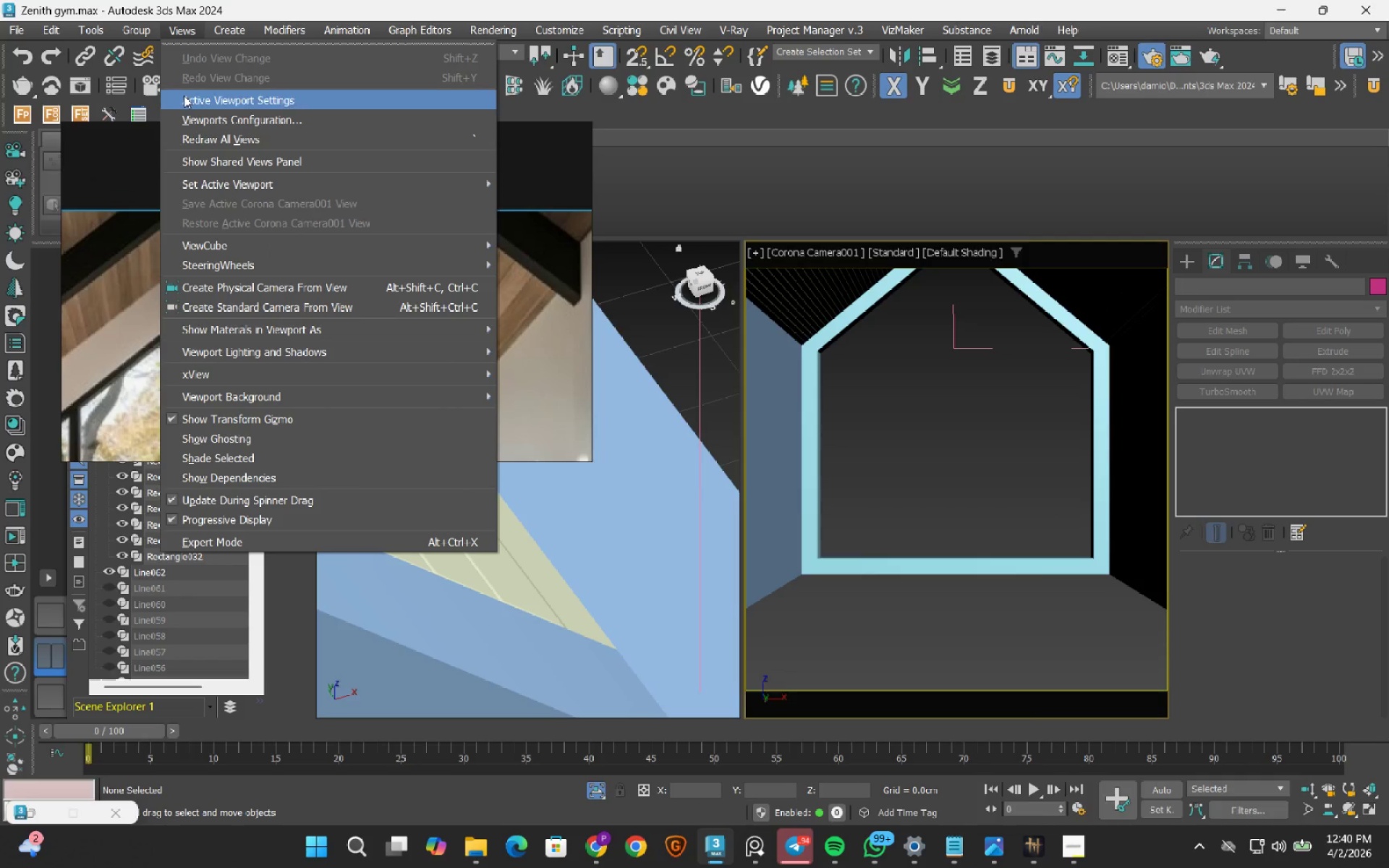 
left_click([192, 98])
 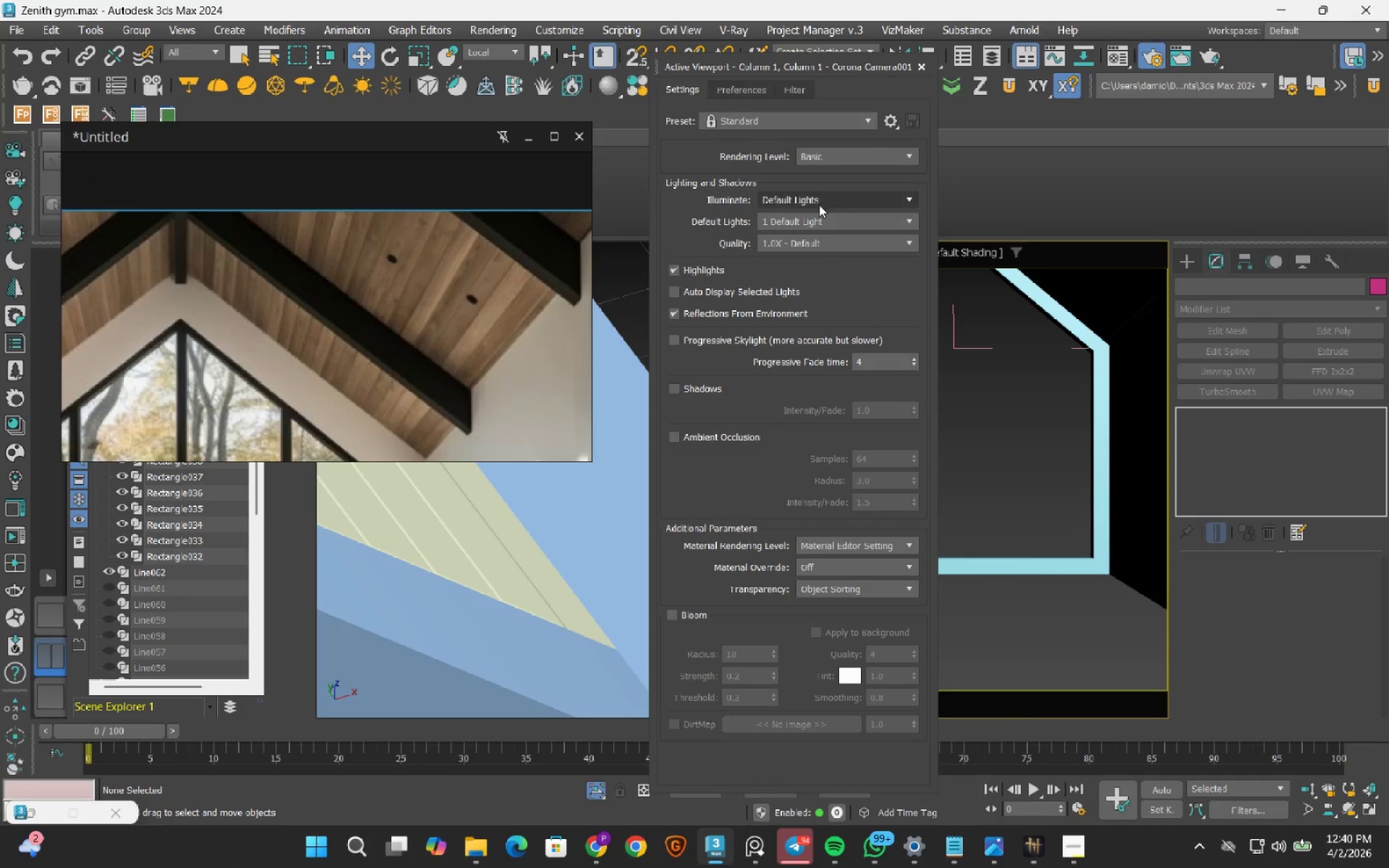 
left_click([815, 214])
 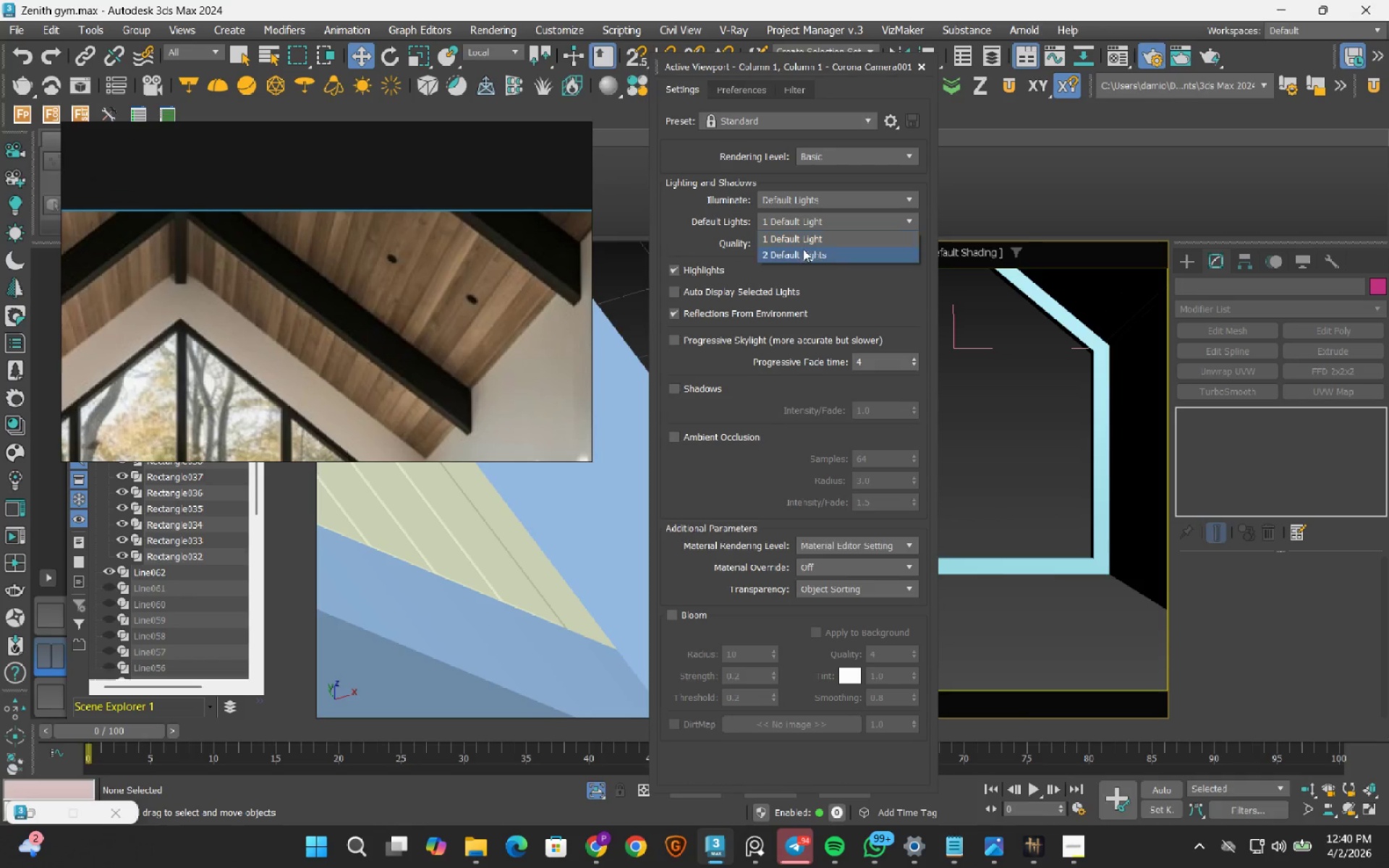 
left_click([803, 250])
 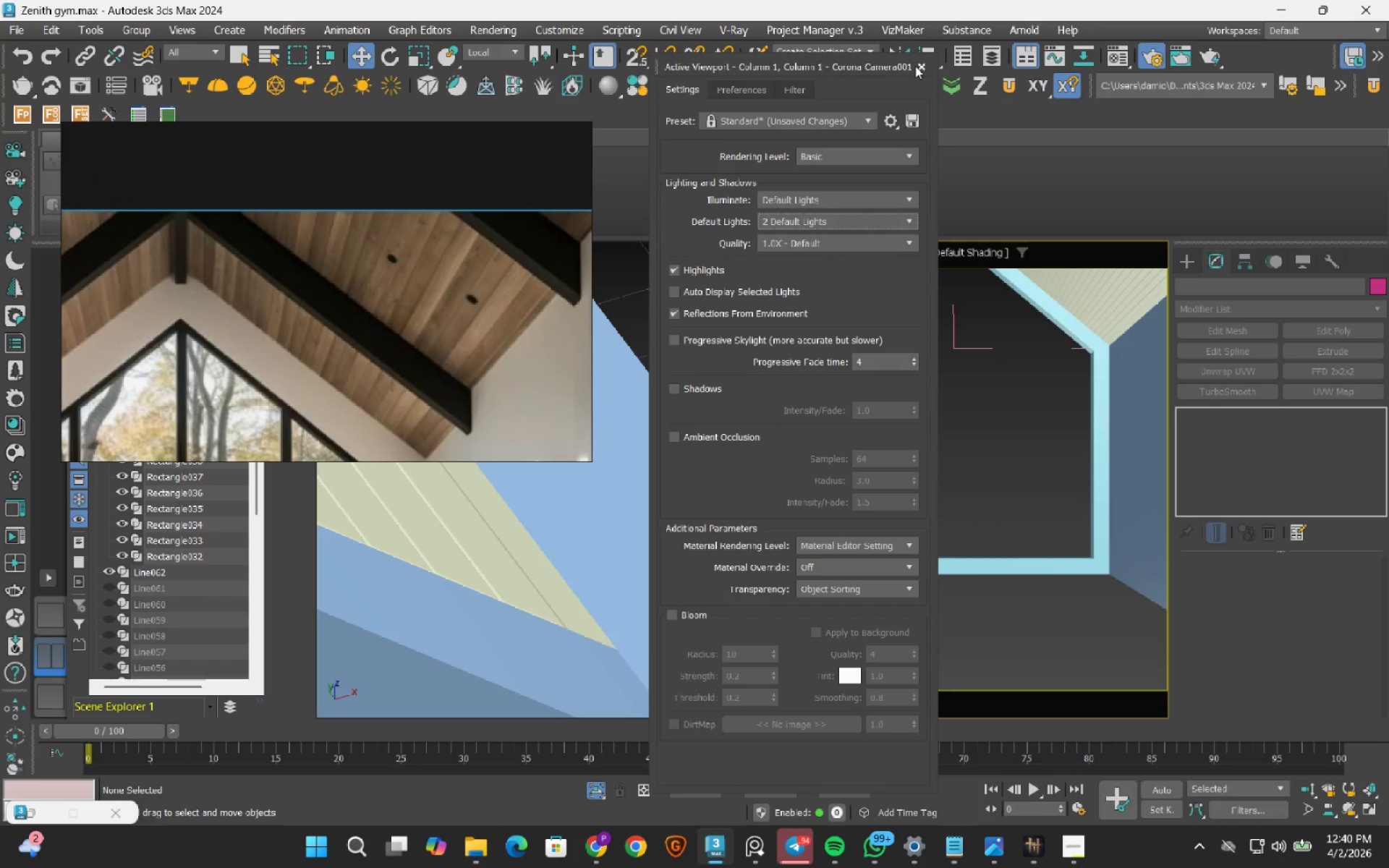 
left_click([922, 67])
 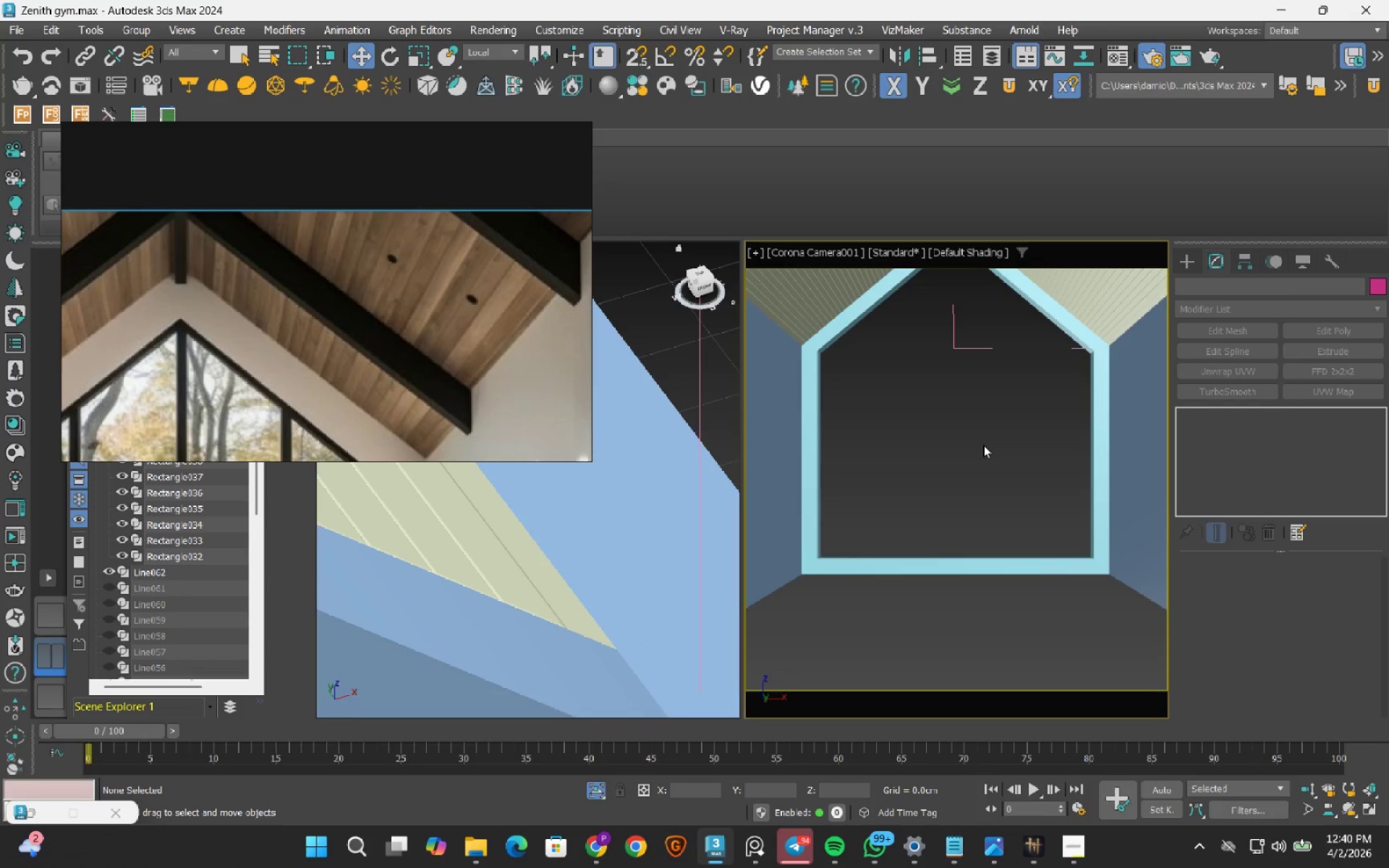 
left_click([983, 445])
 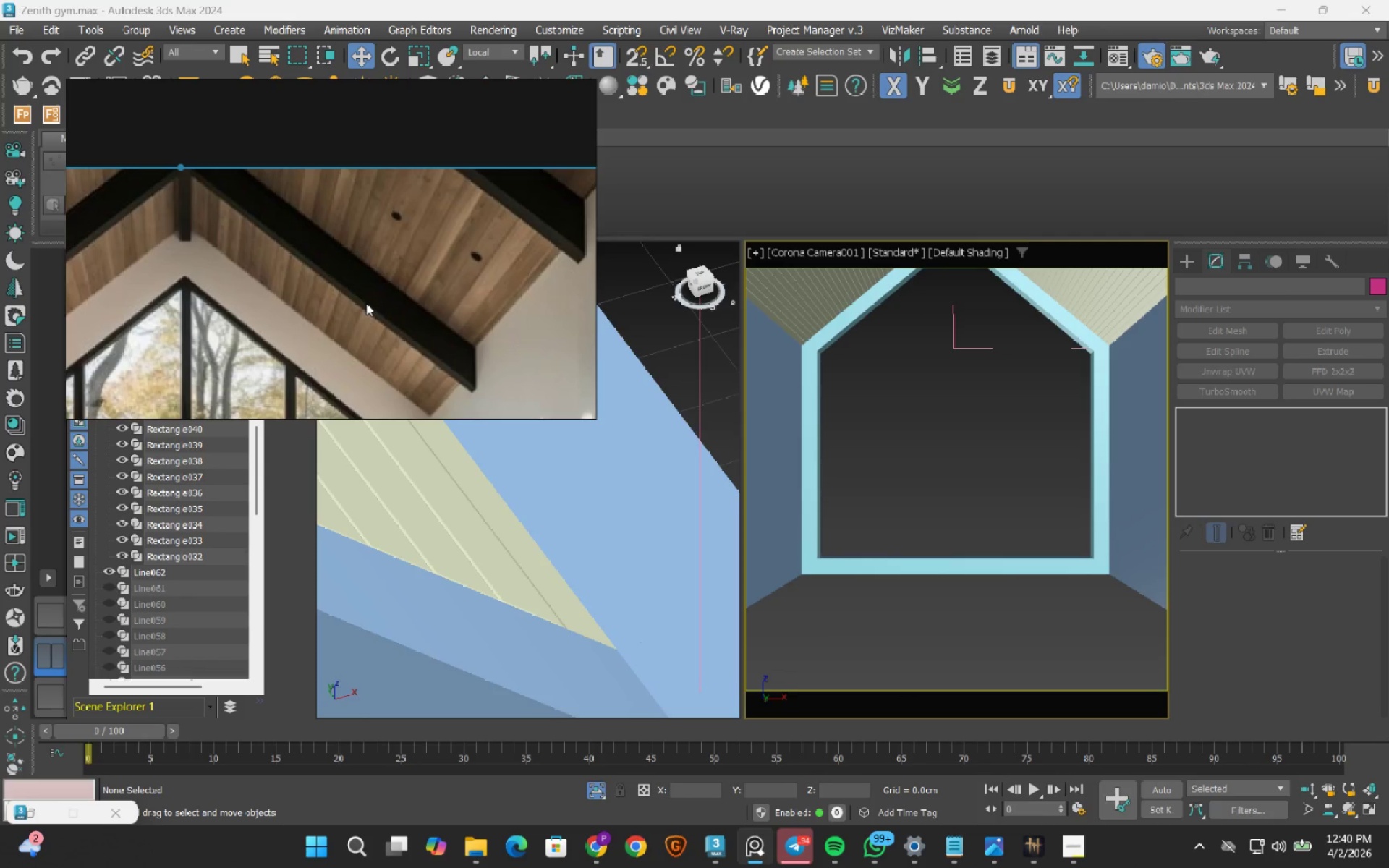 
wait(10.69)
 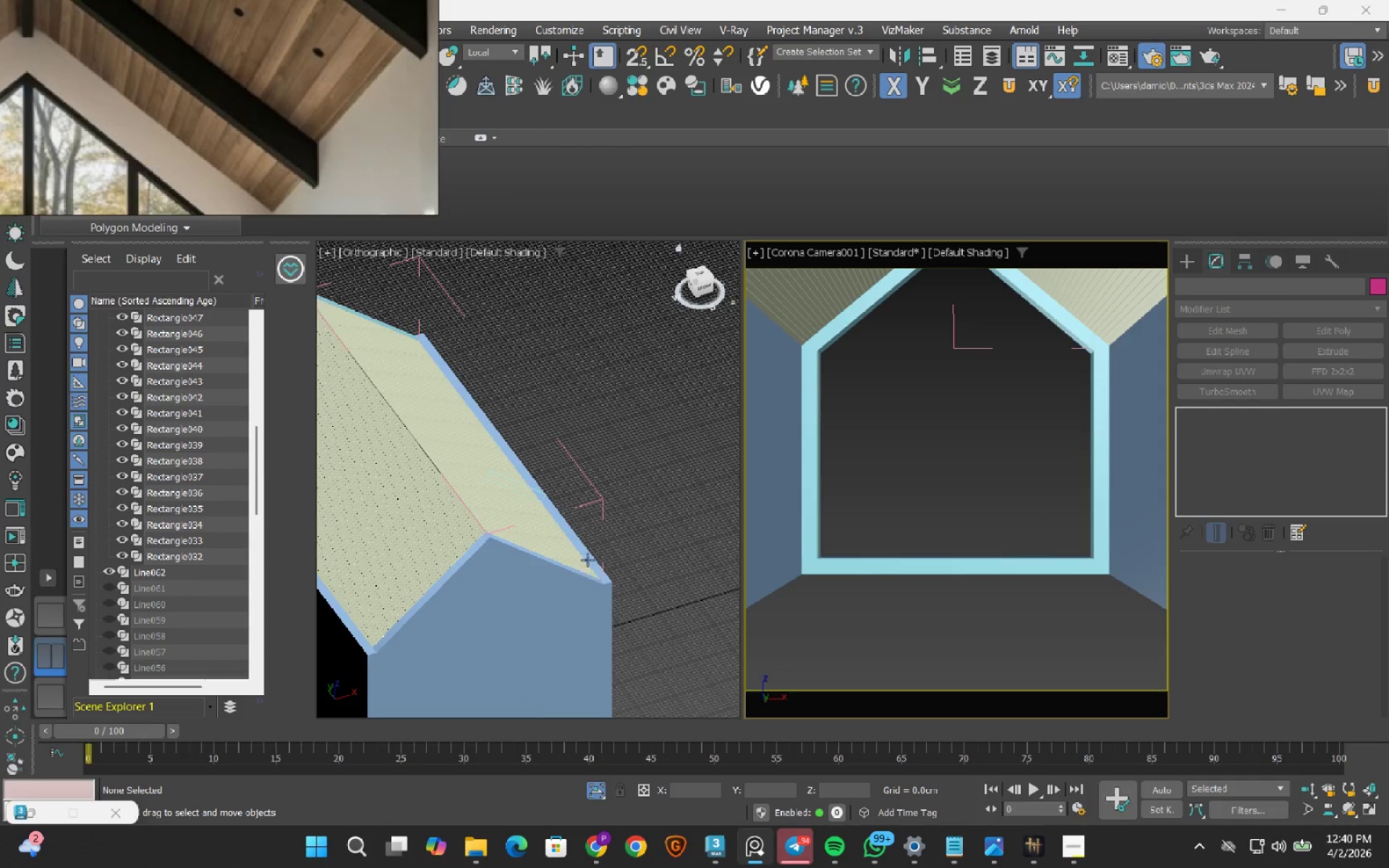 
hold_key(key=AltLeft, duration=0.47)
 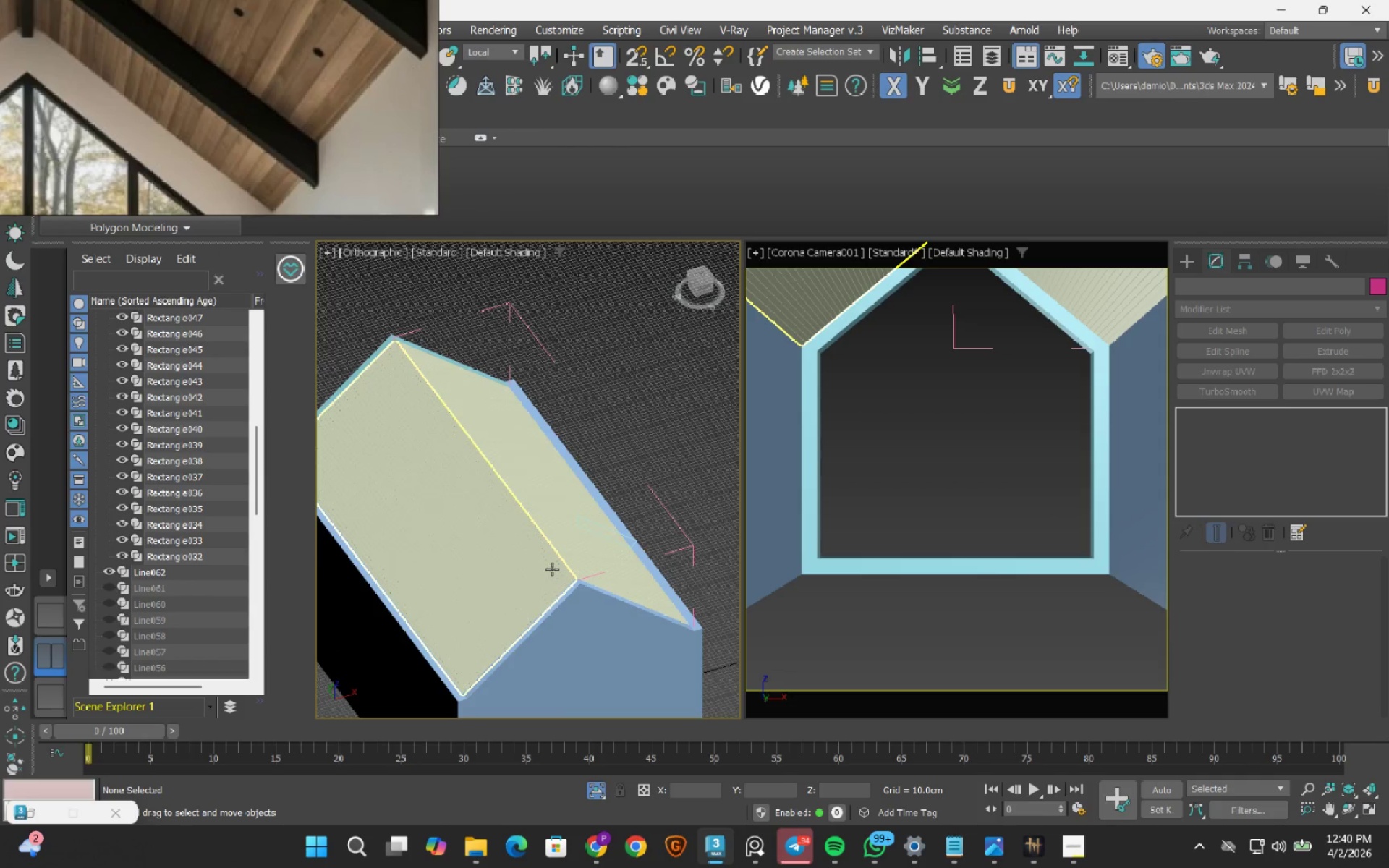 
scroll: coordinate [598, 576], scroll_direction: down, amount: 9.0
 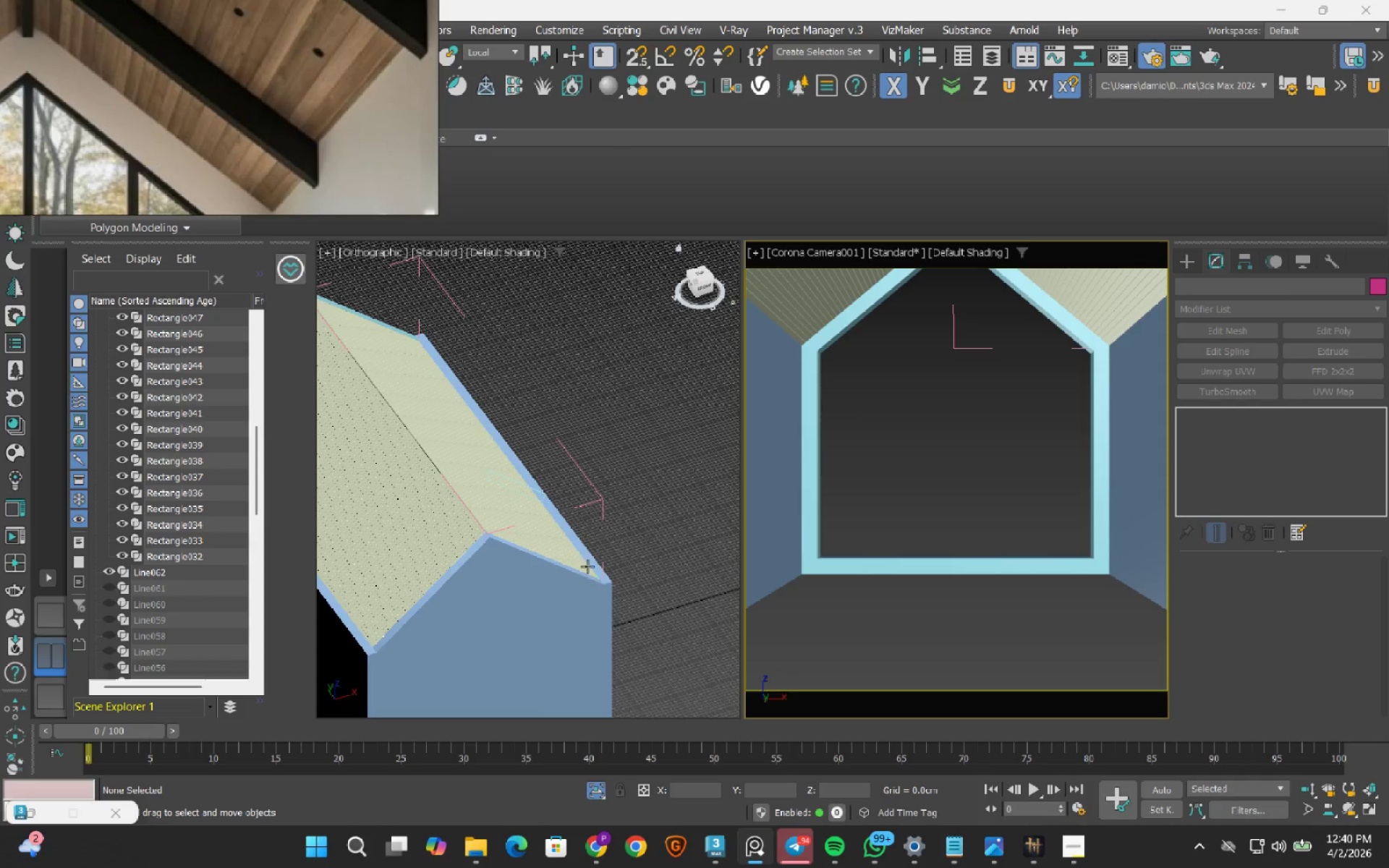 
left_click([552, 569])
 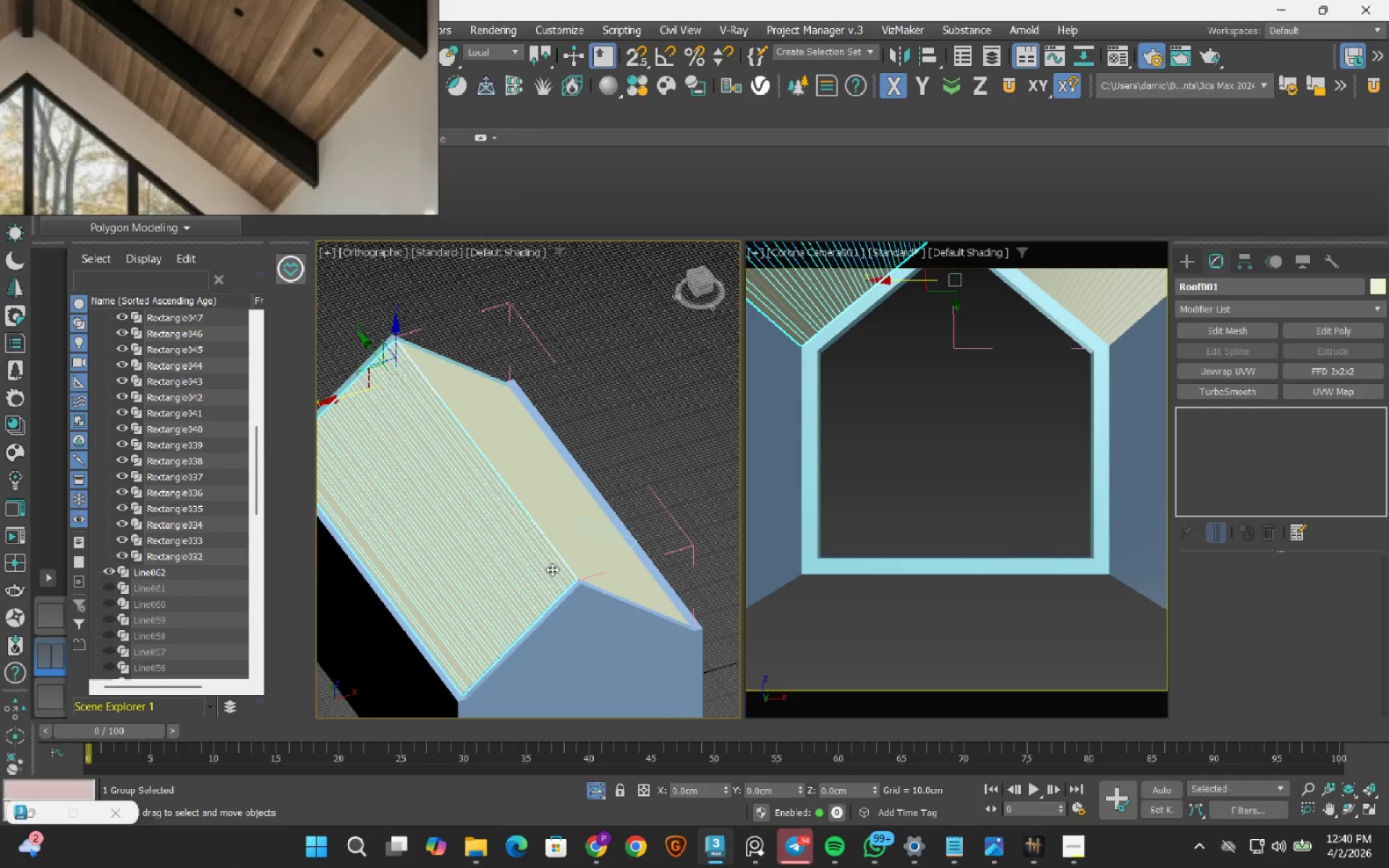 
wait(5.02)
 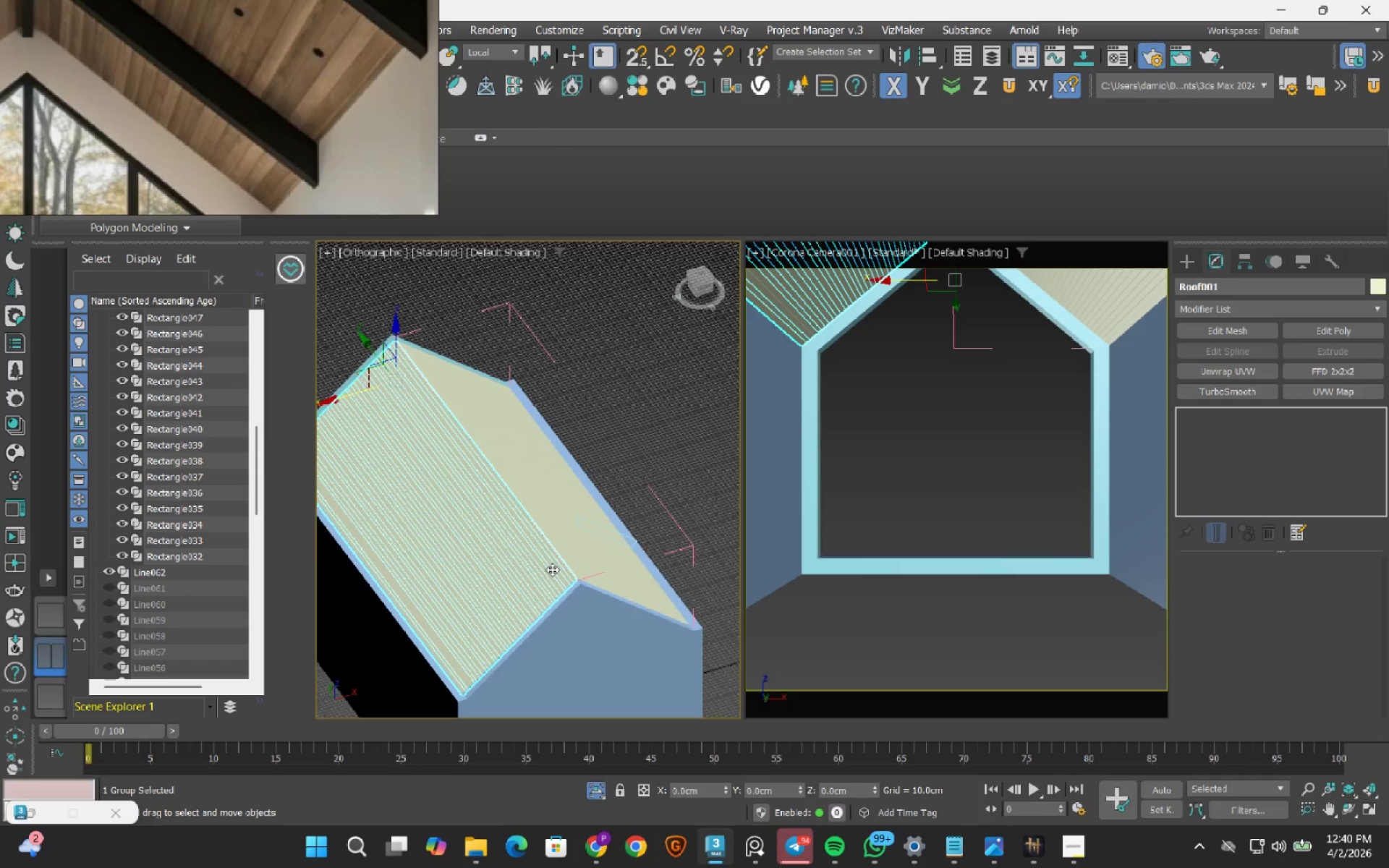 
key(Delete)
 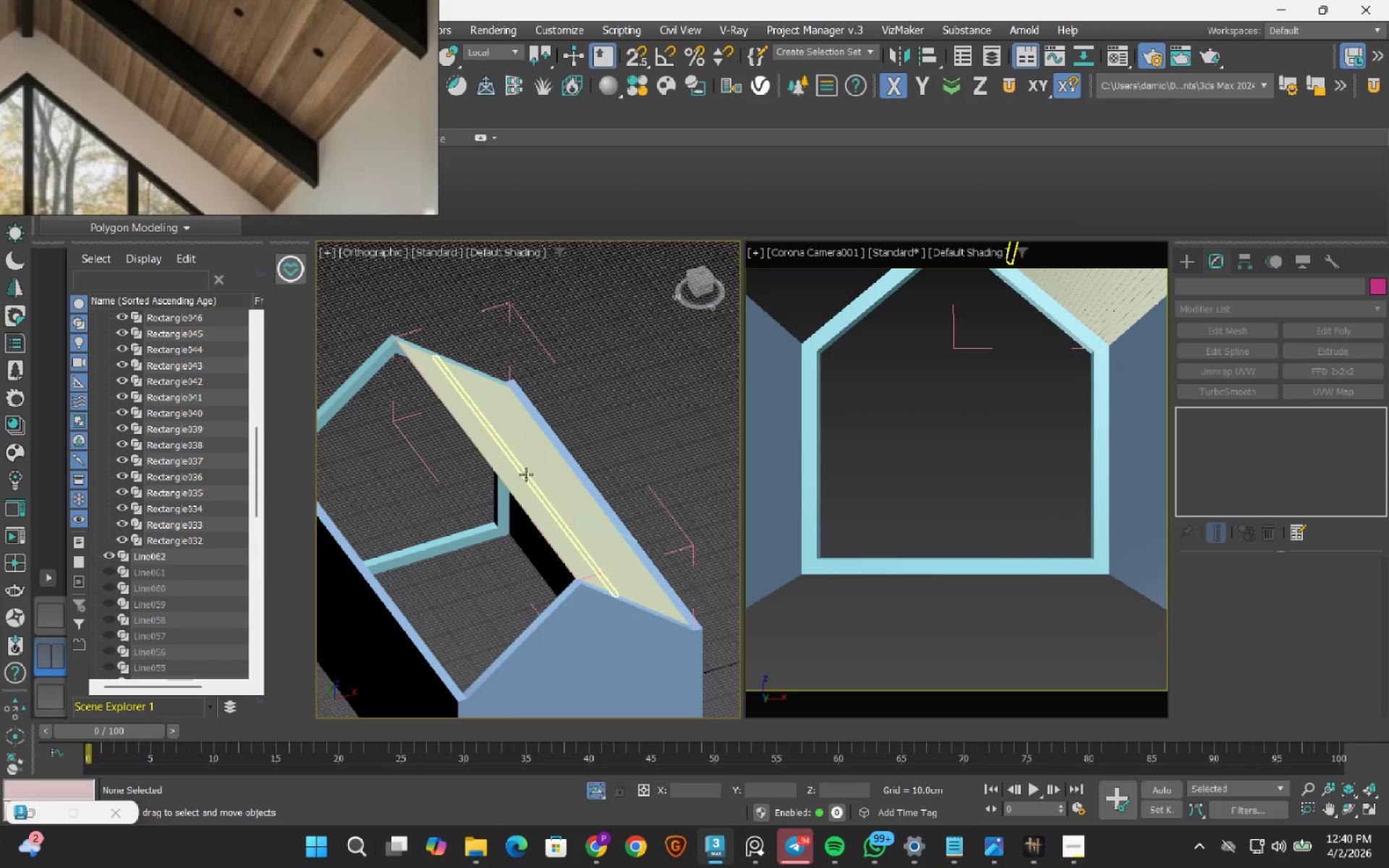 
left_click([526, 475])
 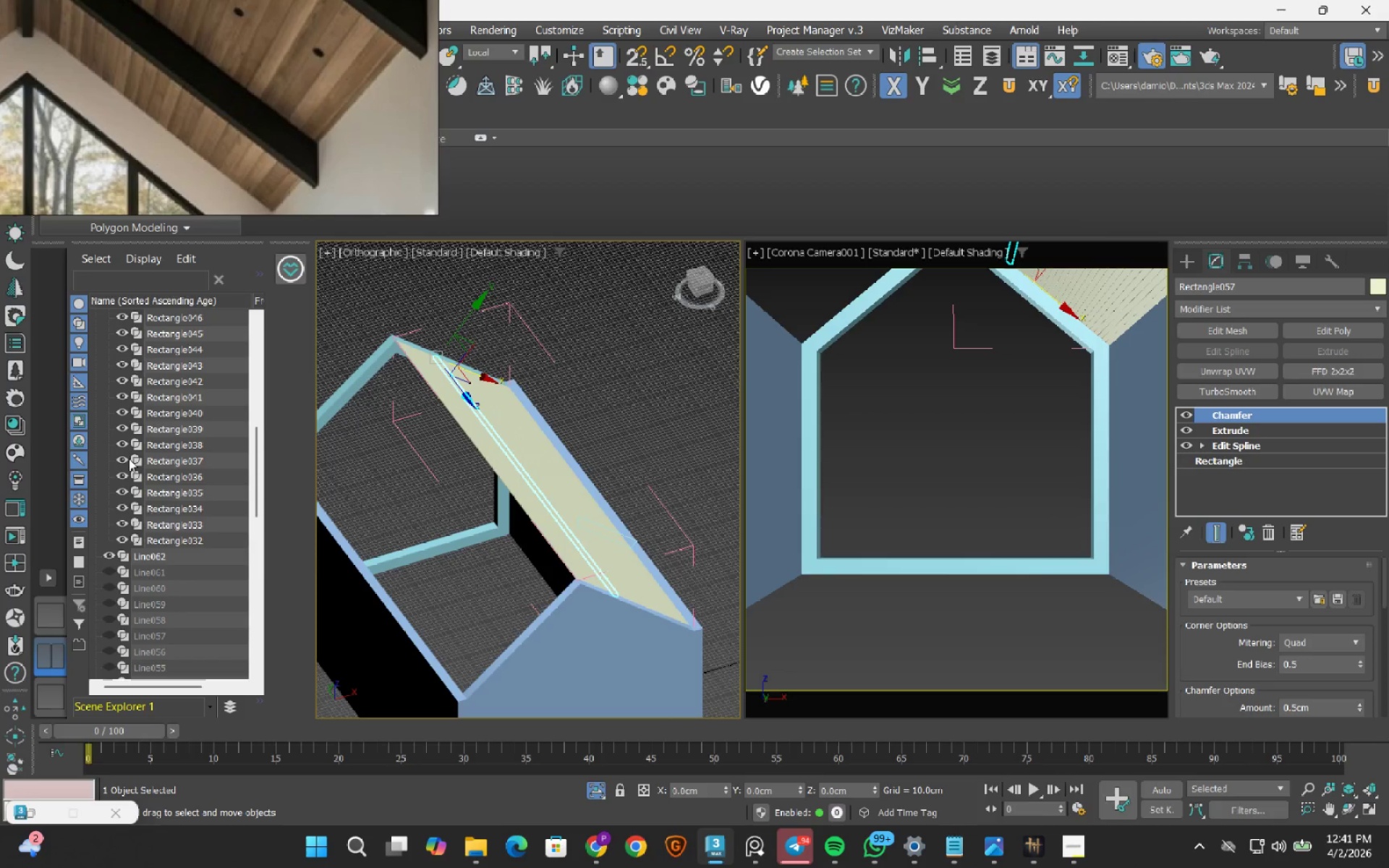 
scroll: coordinate [149, 539], scroll_direction: none, amount: 0.0
 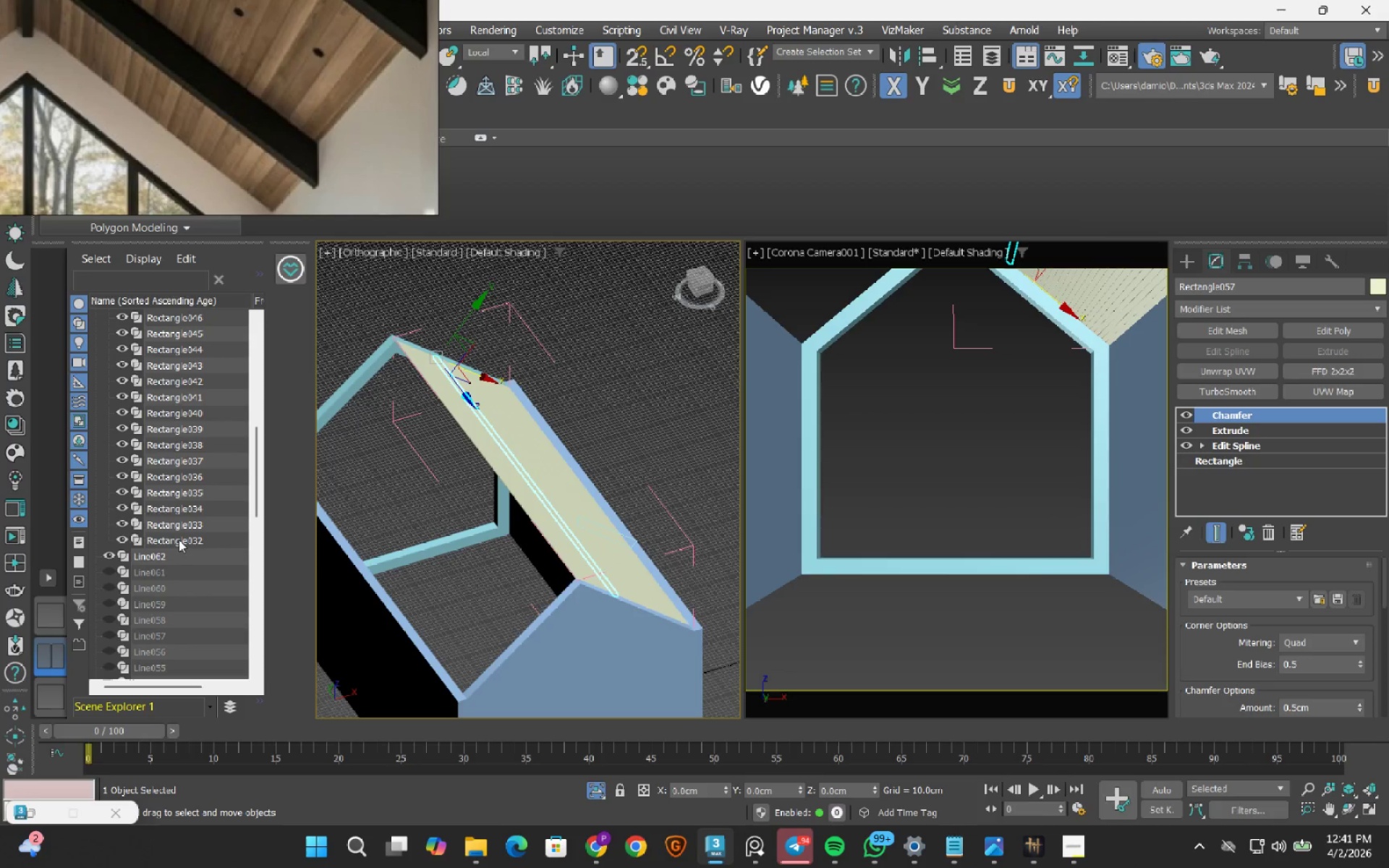 
left_click([179, 540])
 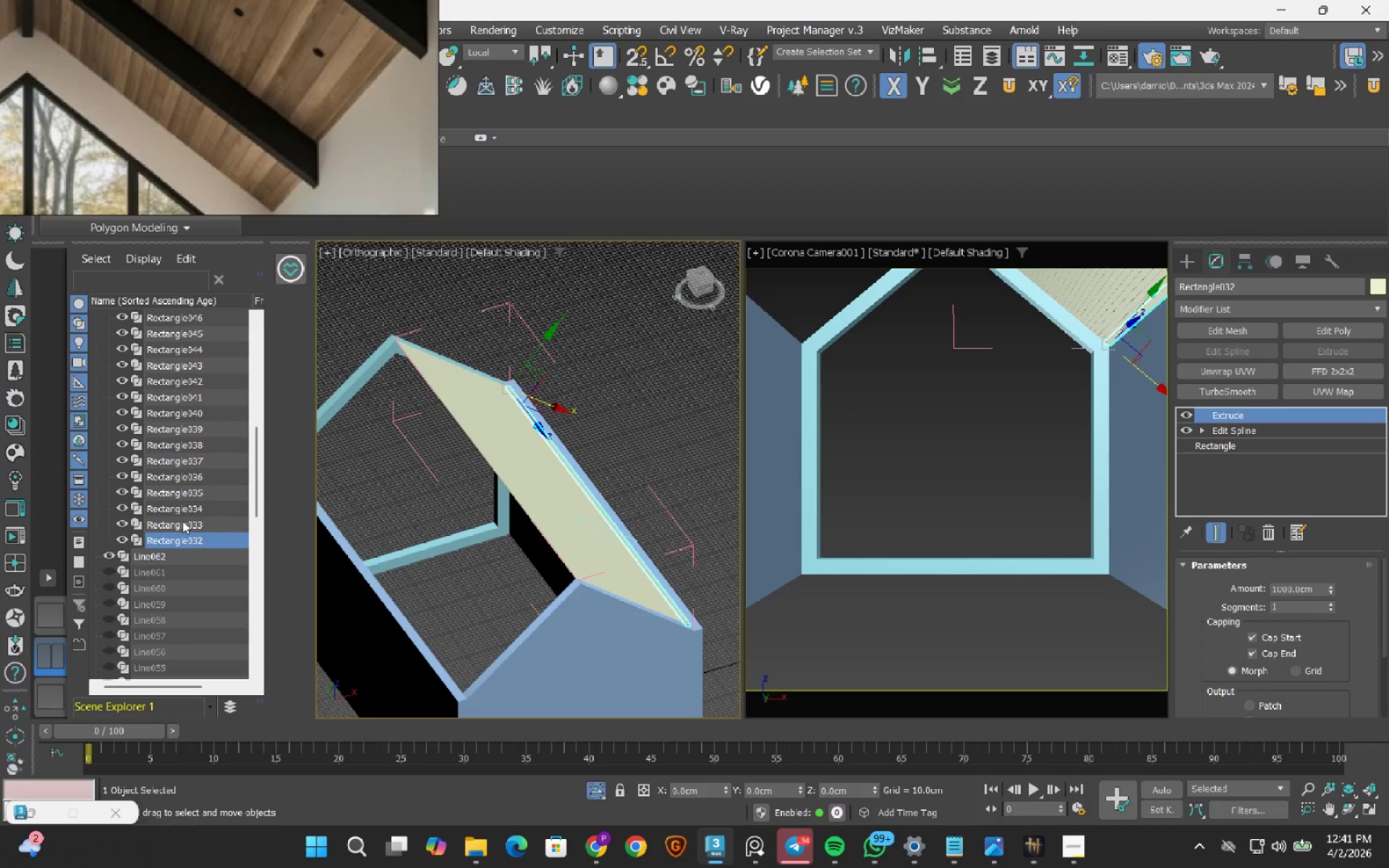 
left_click([182, 521])
 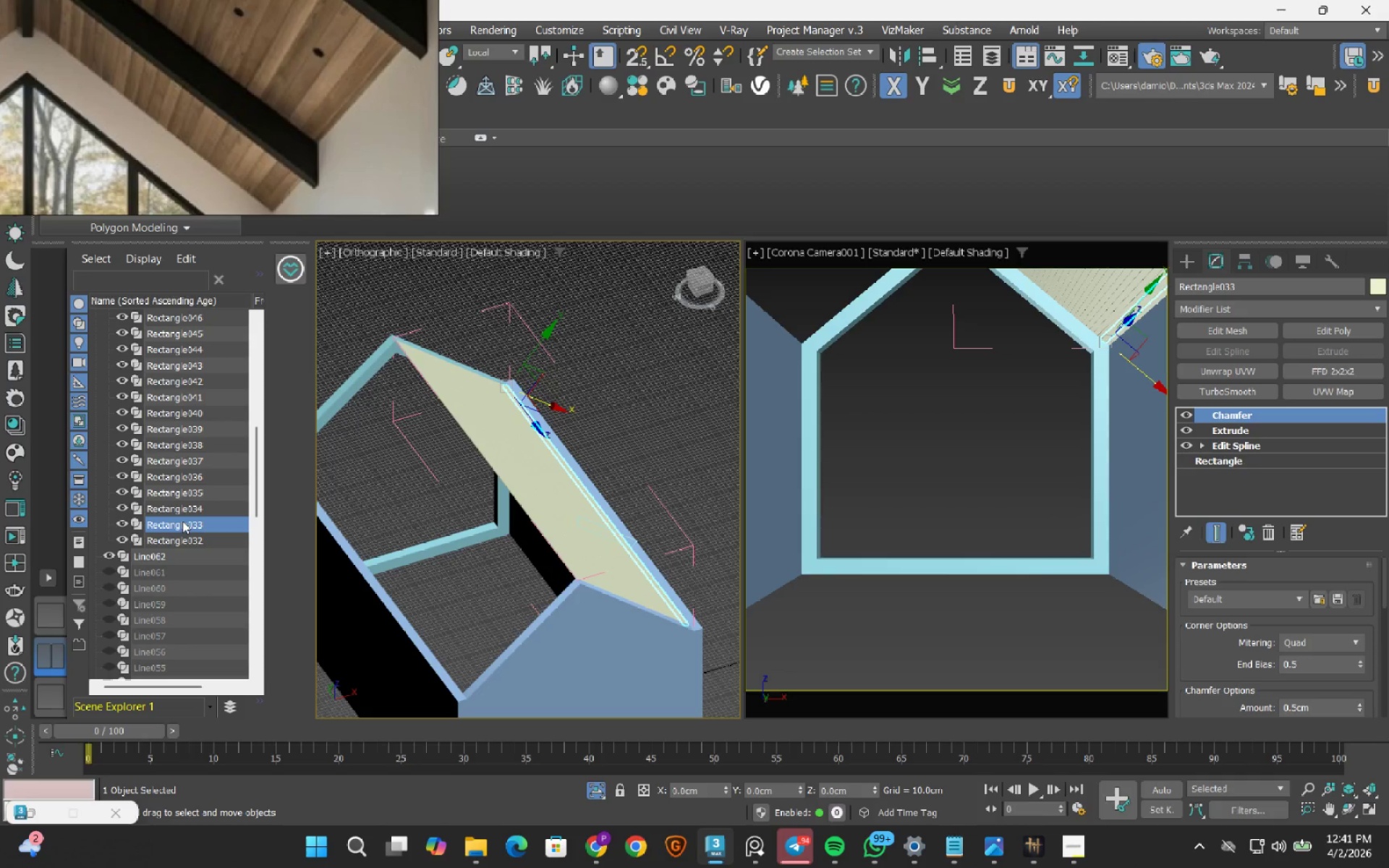 
left_click([182, 509])
 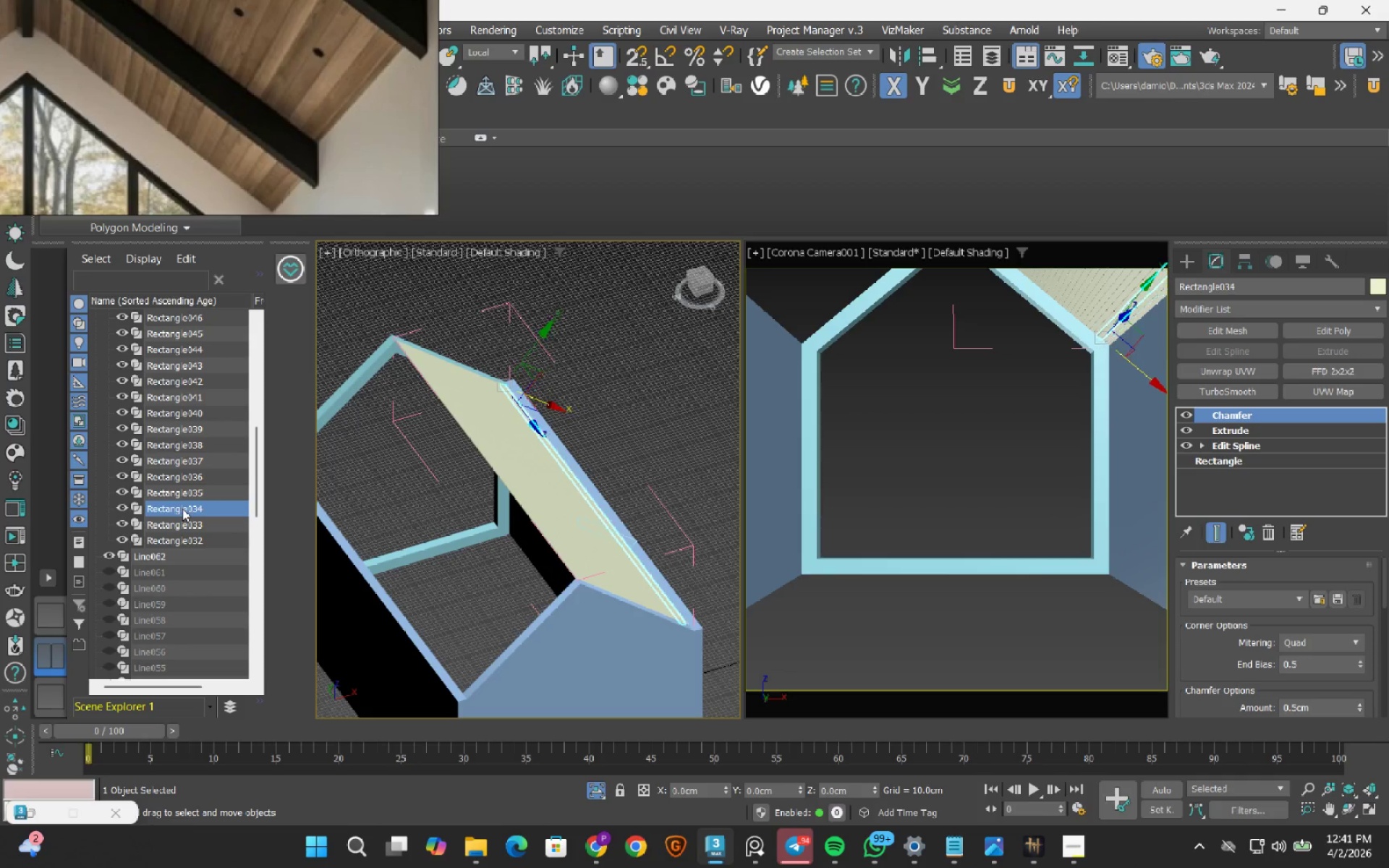 
hold_key(key=ShiftLeft, duration=0.55)
 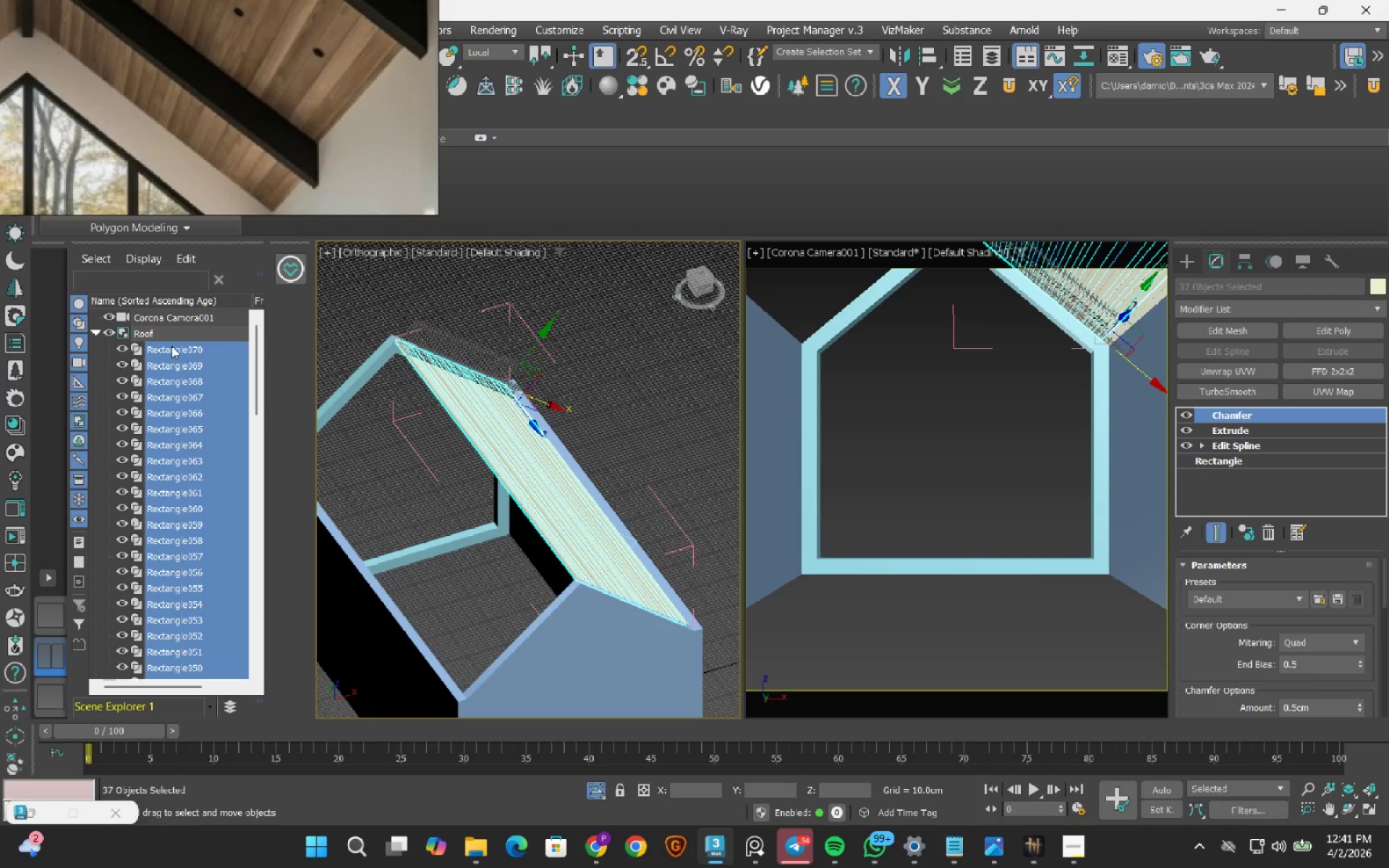 
scroll: coordinate [177, 502], scroll_direction: up, amount: 16.0
 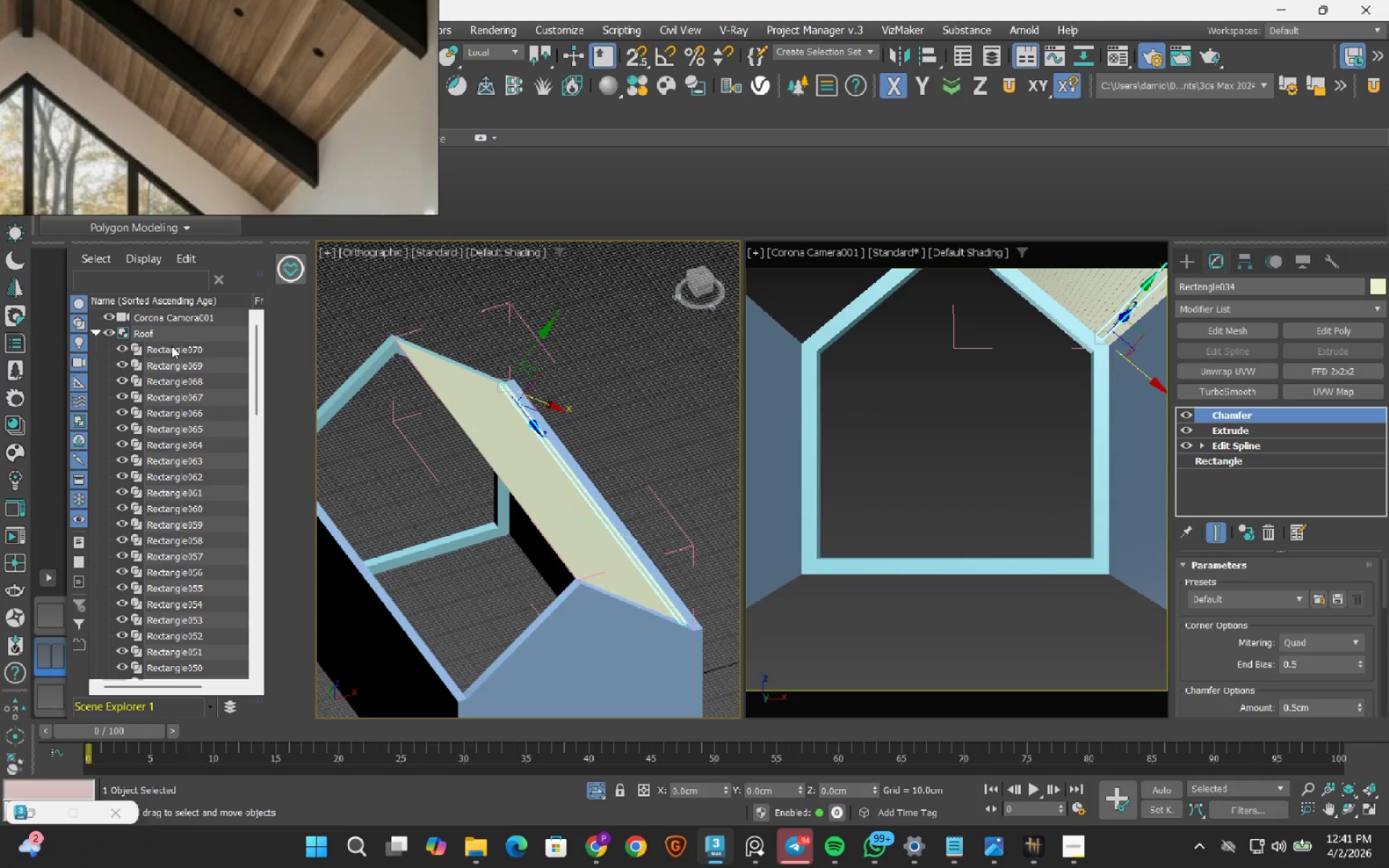 
left_click([171, 346])
 